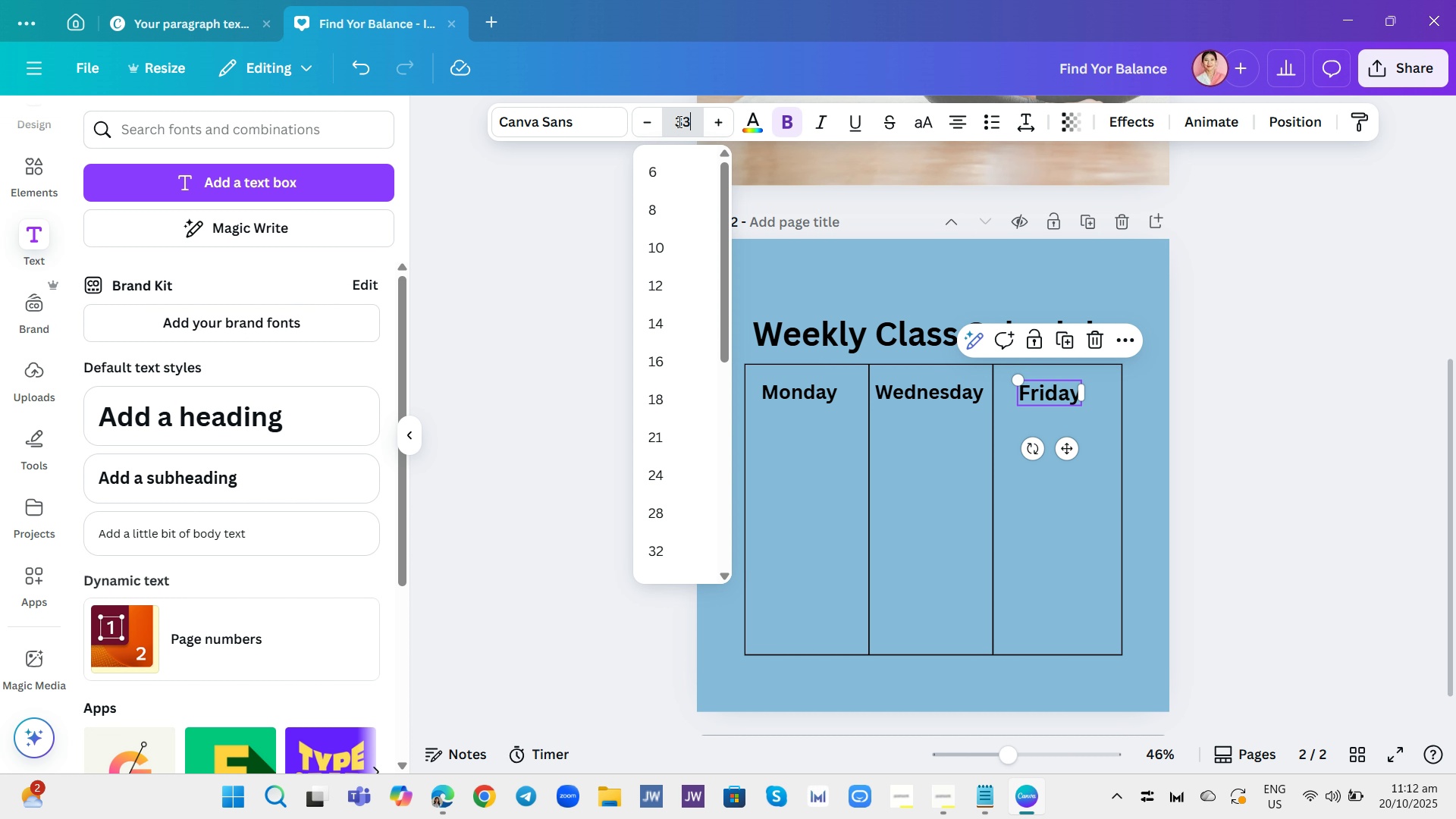 
key(Enter)
 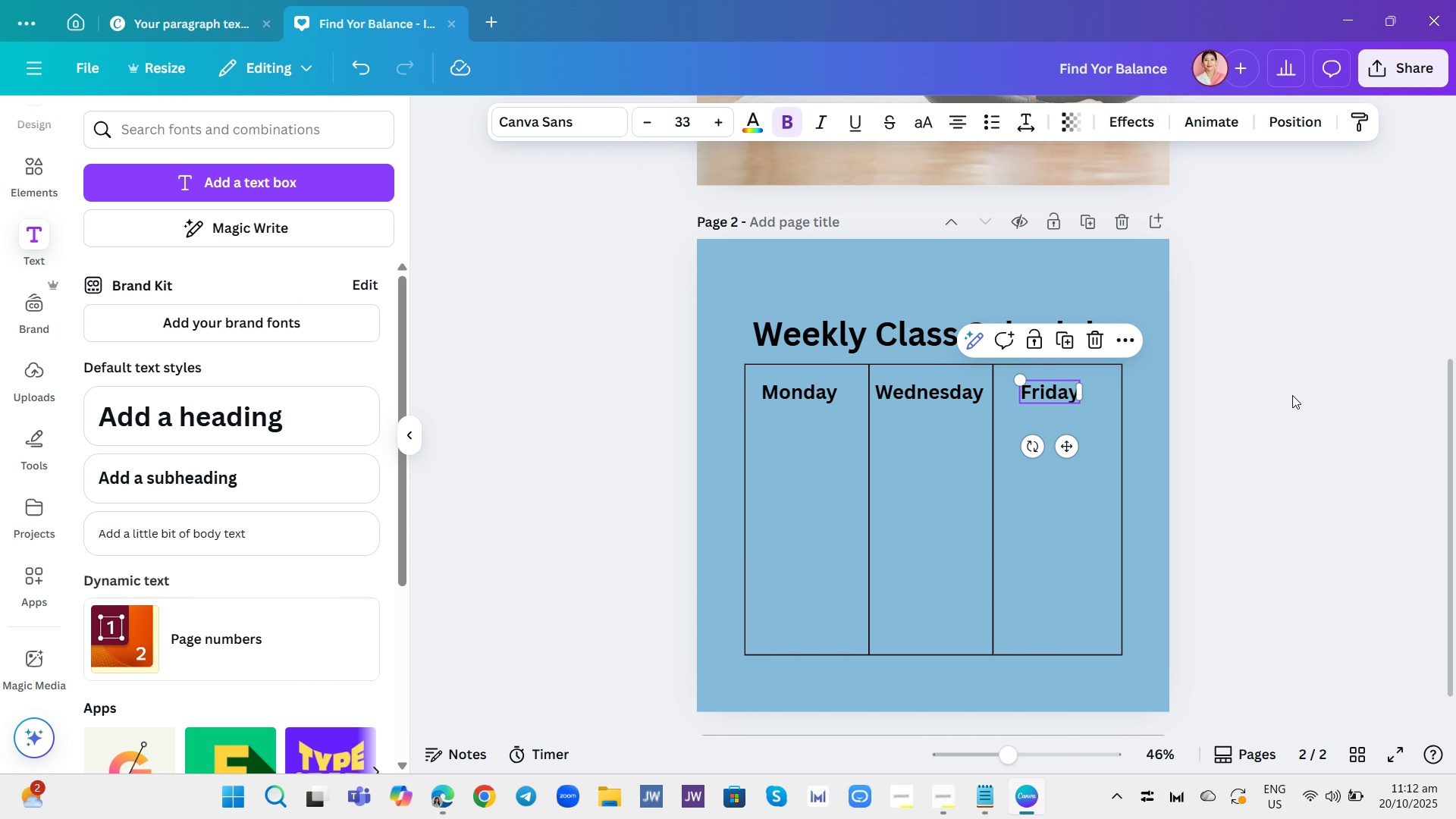 
left_click([1292, 395])
 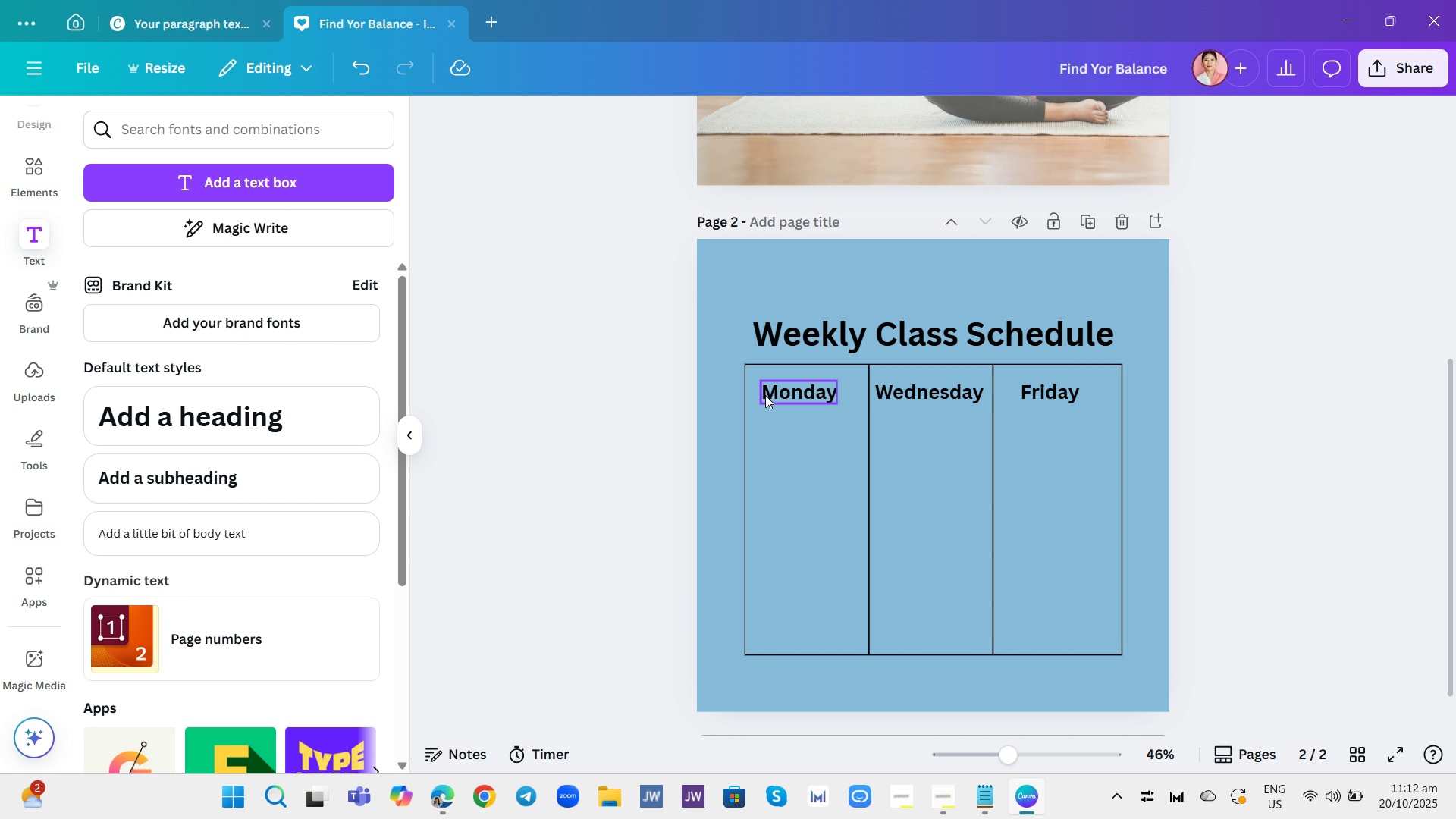 
left_click([765, 395])
 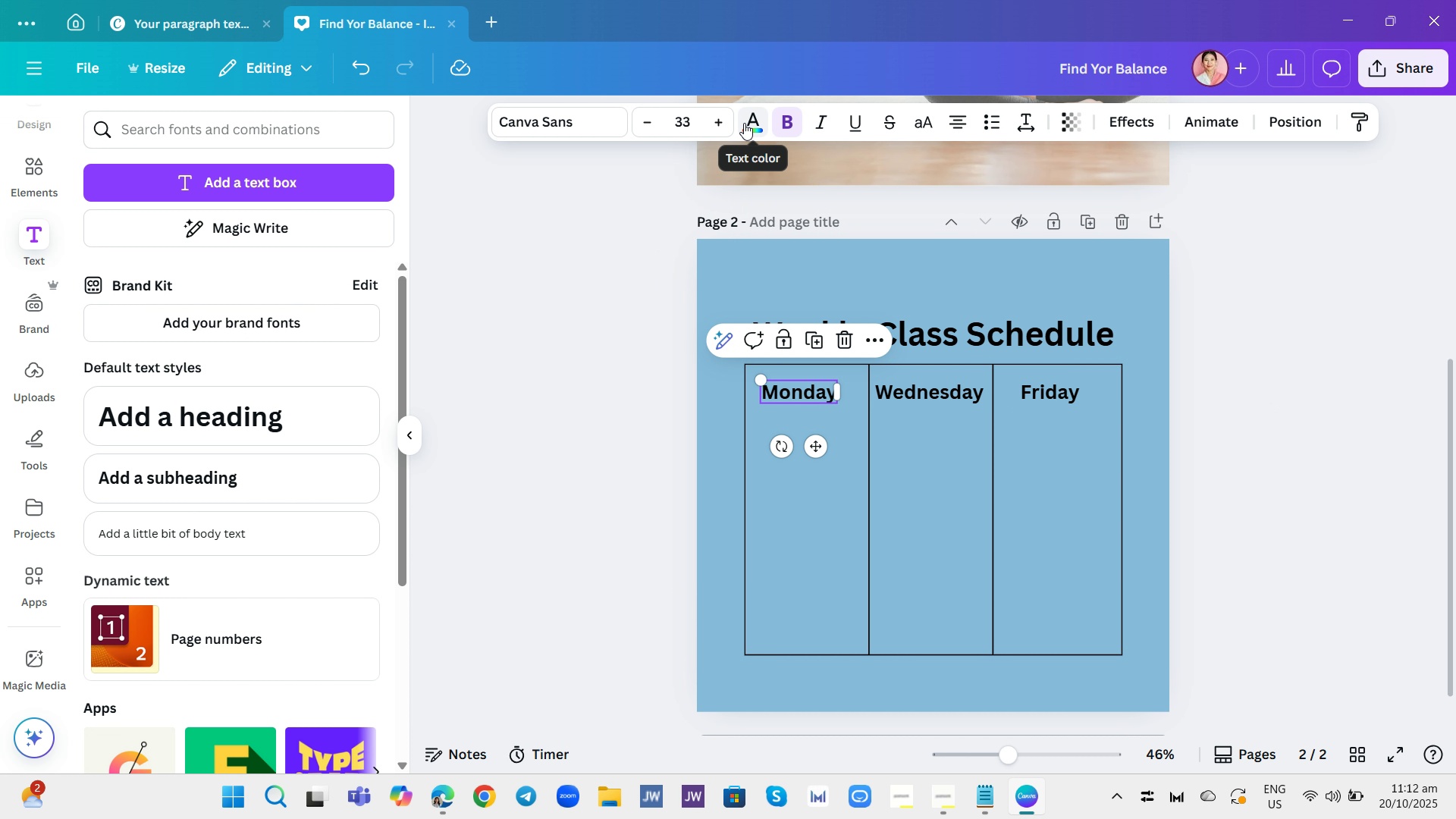 
left_click([745, 124])
 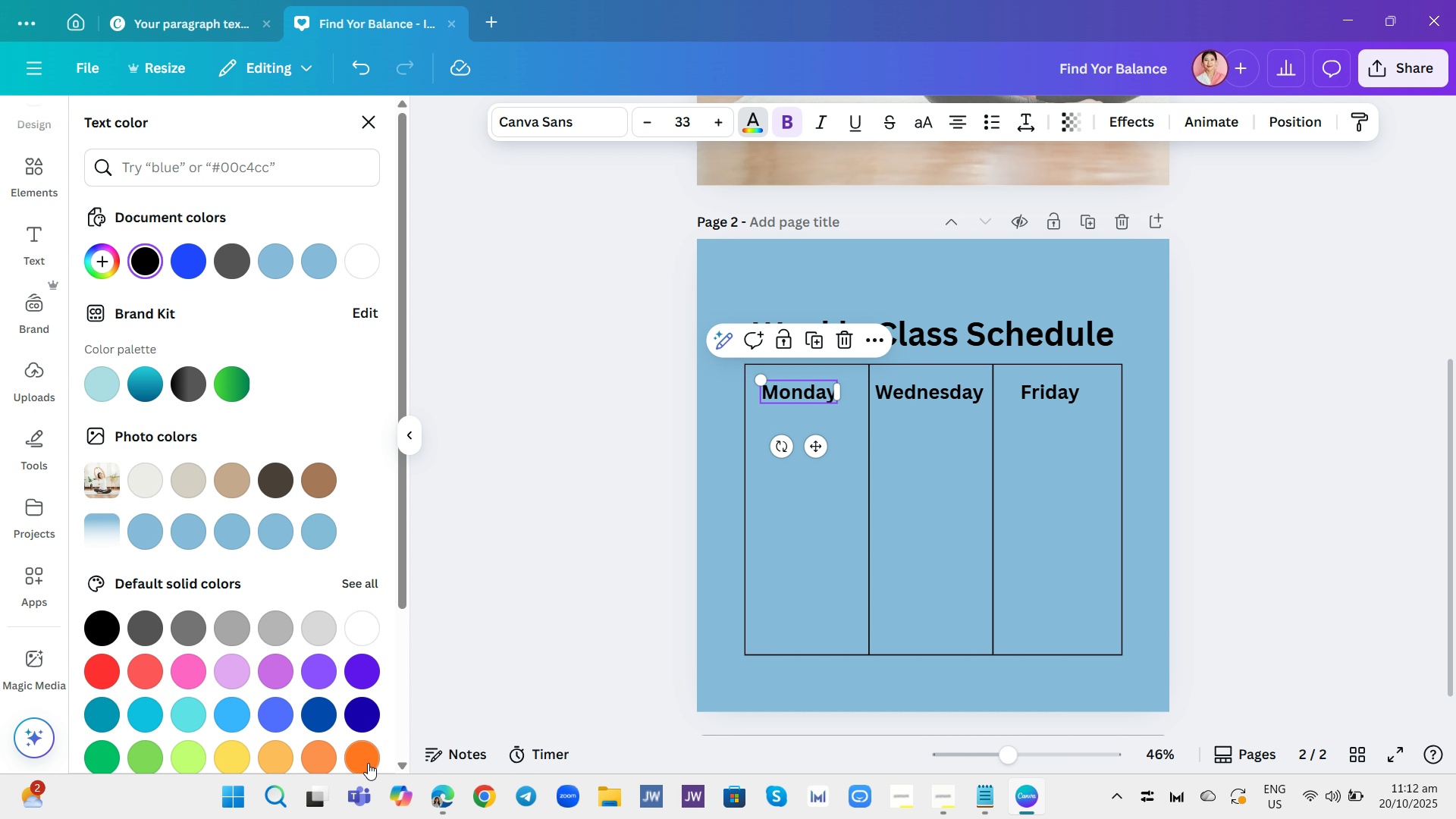 
left_click([368, 758])
 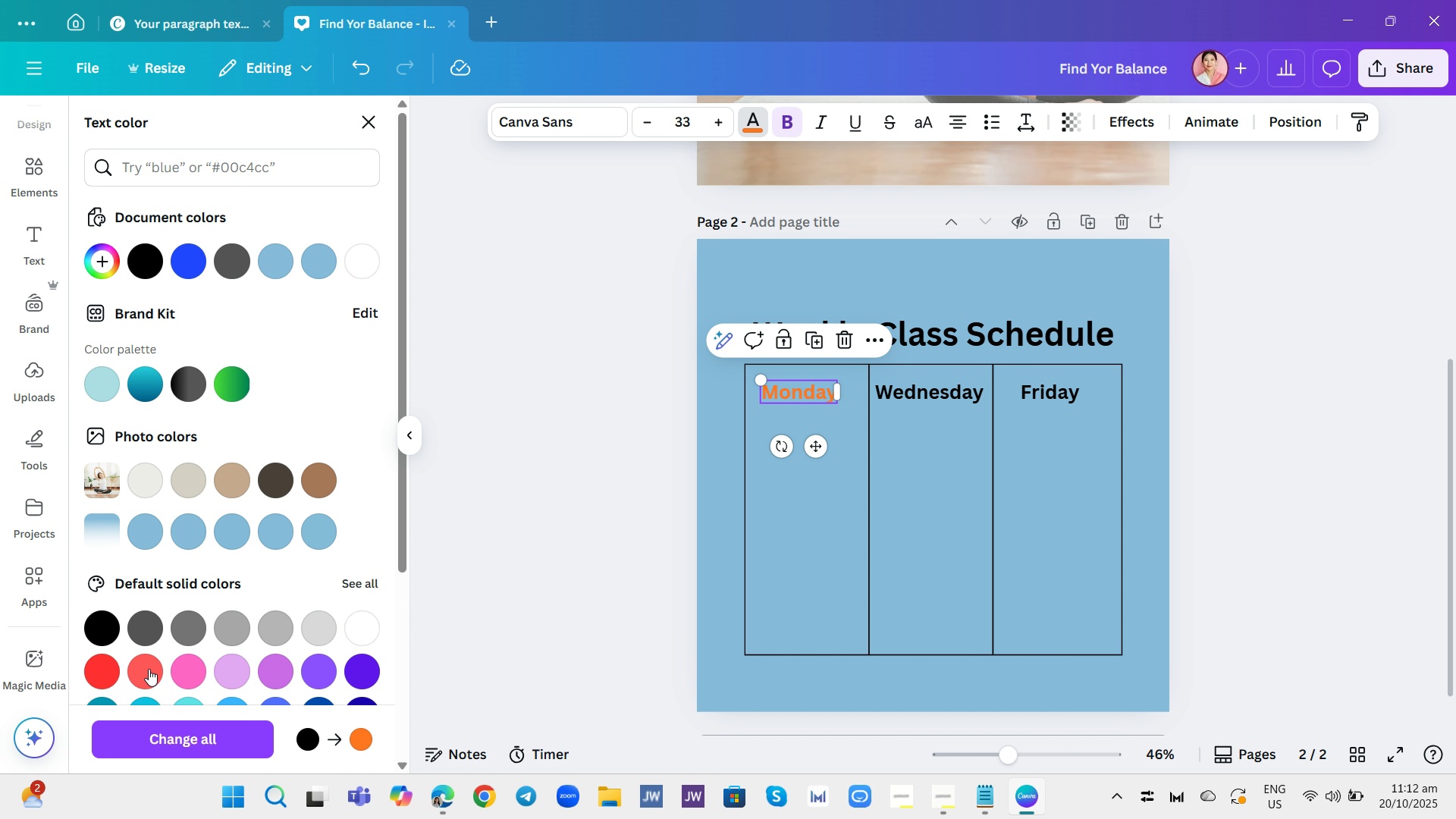 
left_click([138, 657])
 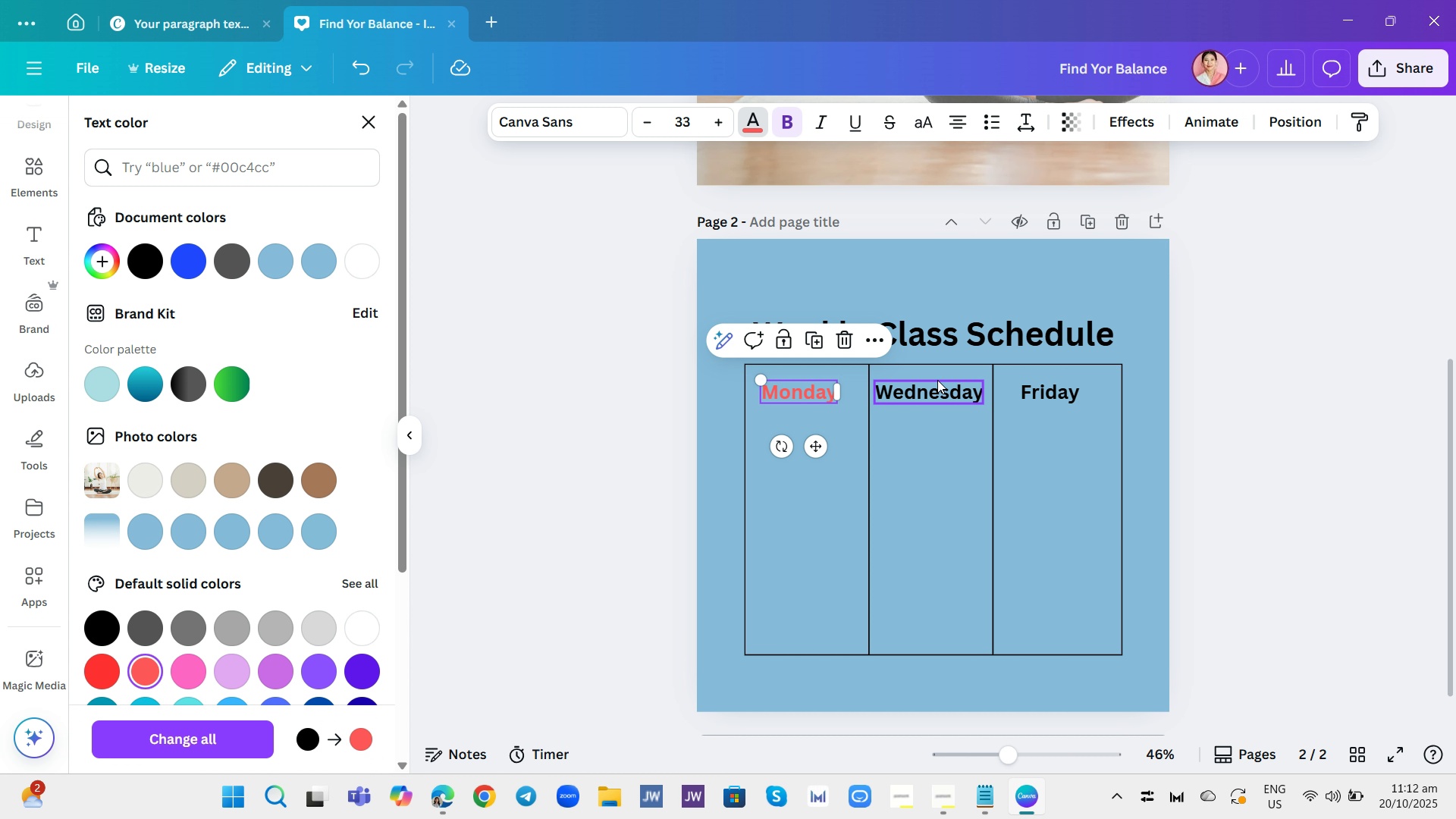 
left_click([939, 379])
 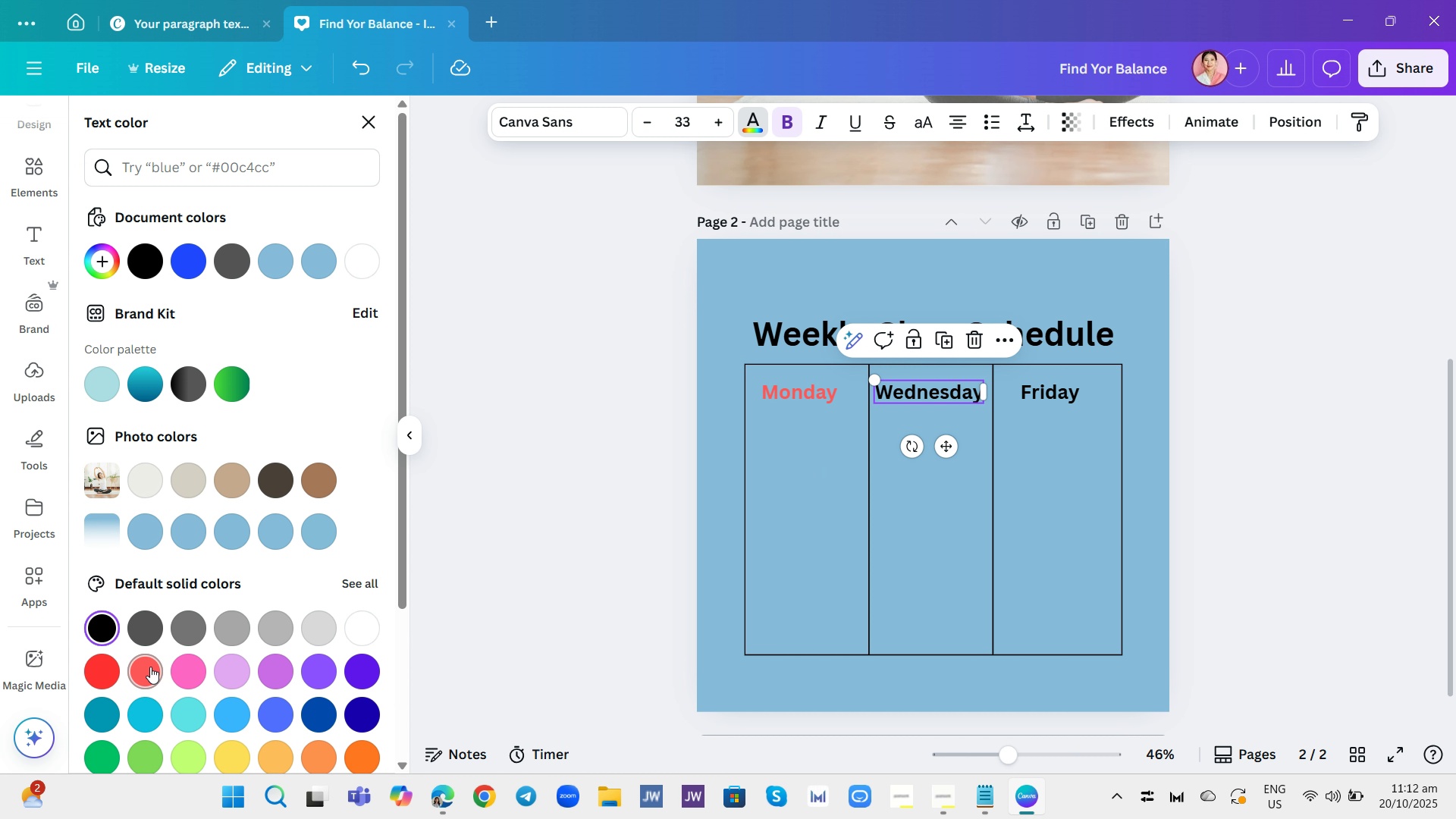 
left_click([150, 667])
 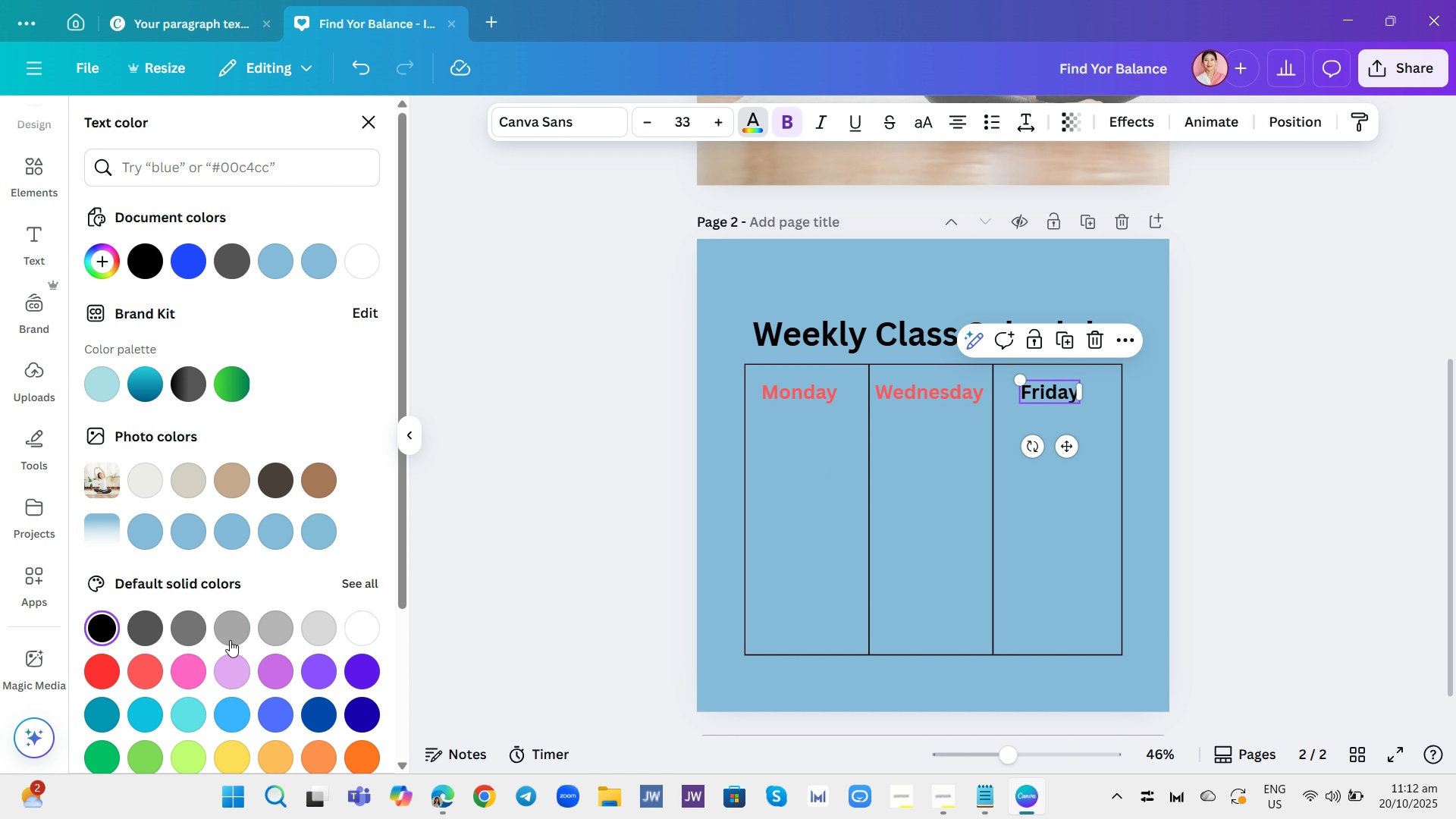 
left_click([158, 668])
 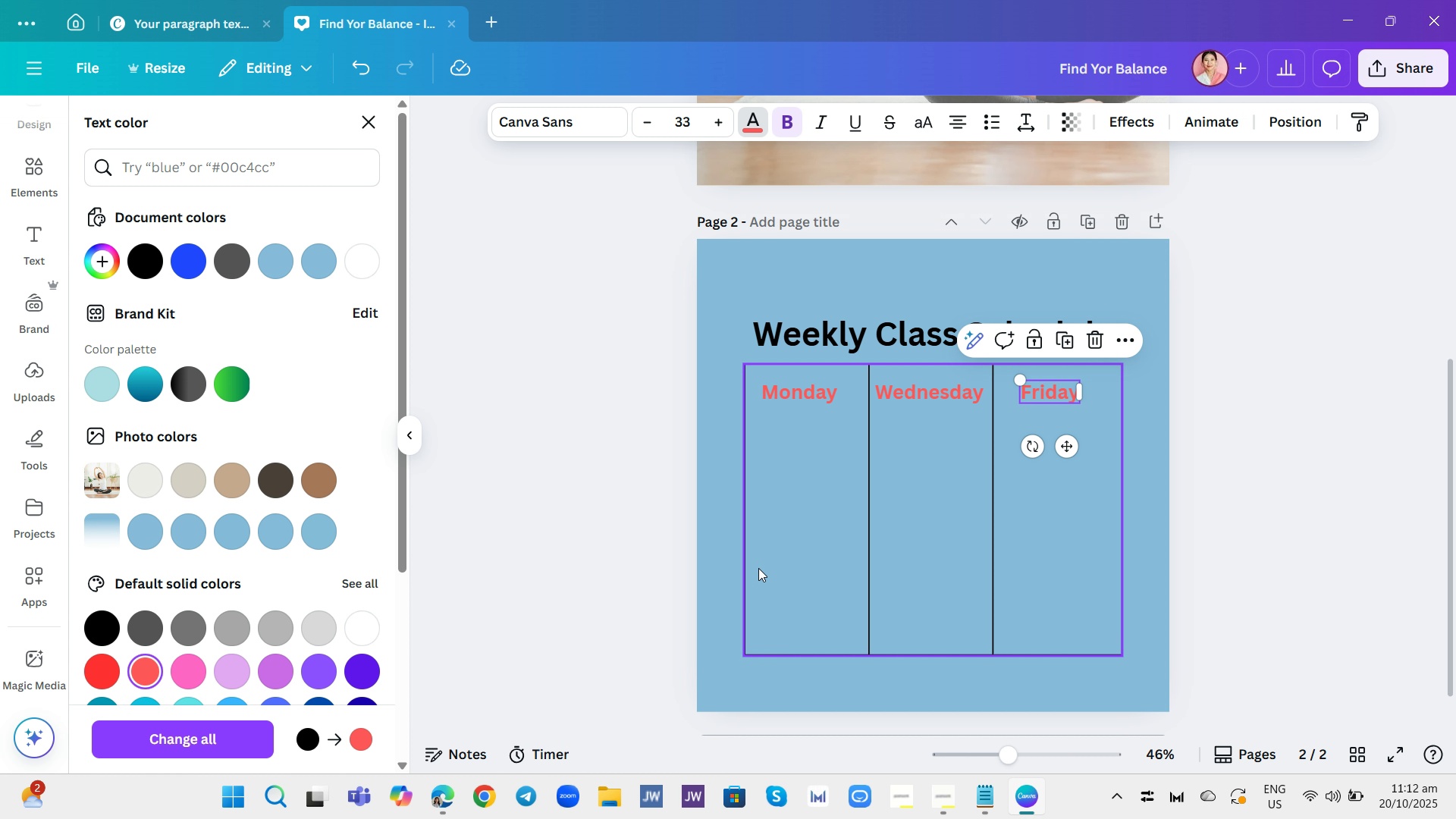 
scroll: coordinate [1250, 463], scroll_direction: up, amount: 5.0
 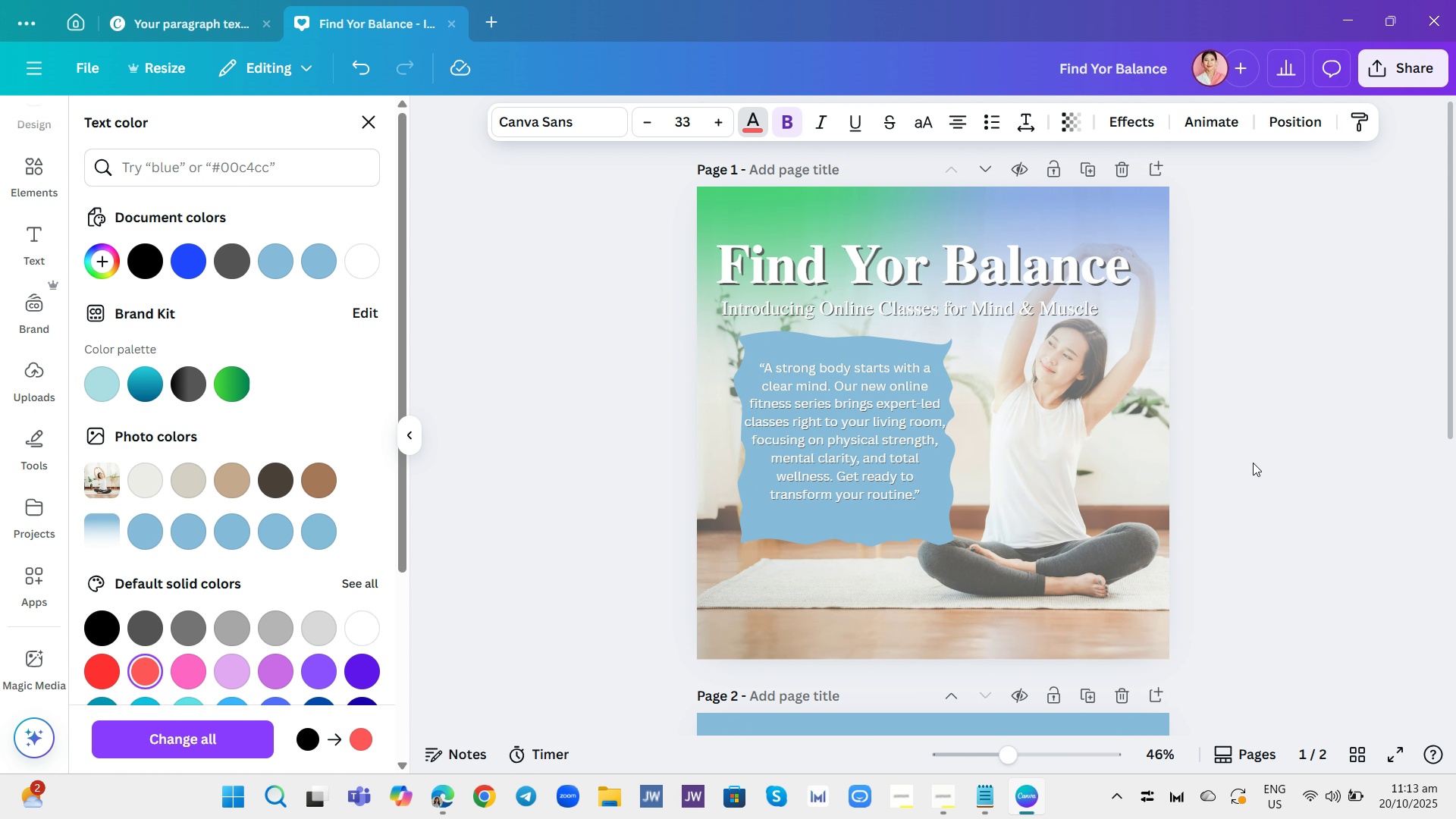 
scroll: coordinate [1279, 457], scroll_direction: down, amount: 5.0
 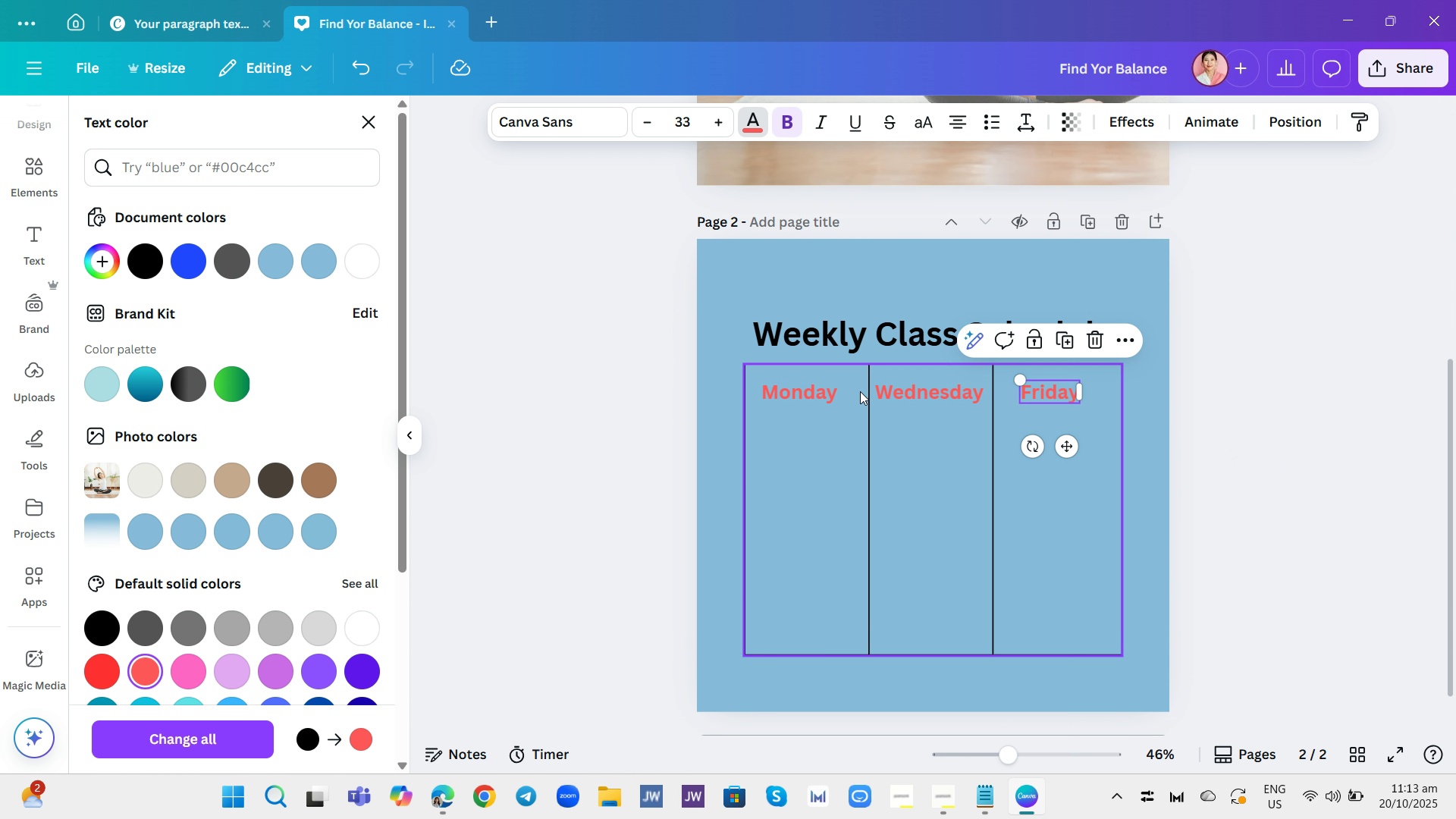 
left_click([821, 397])
 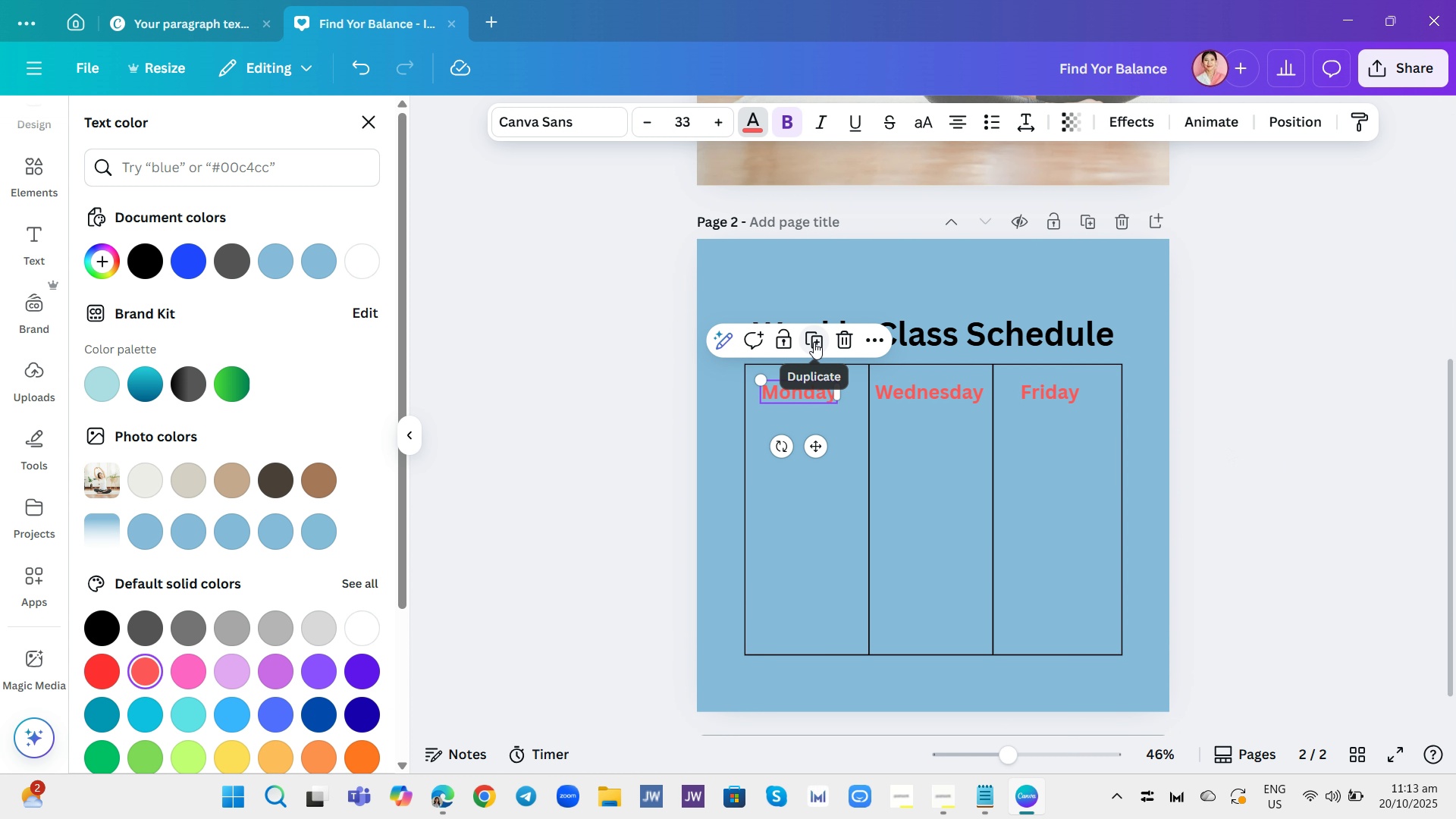 
left_click([814, 342])
 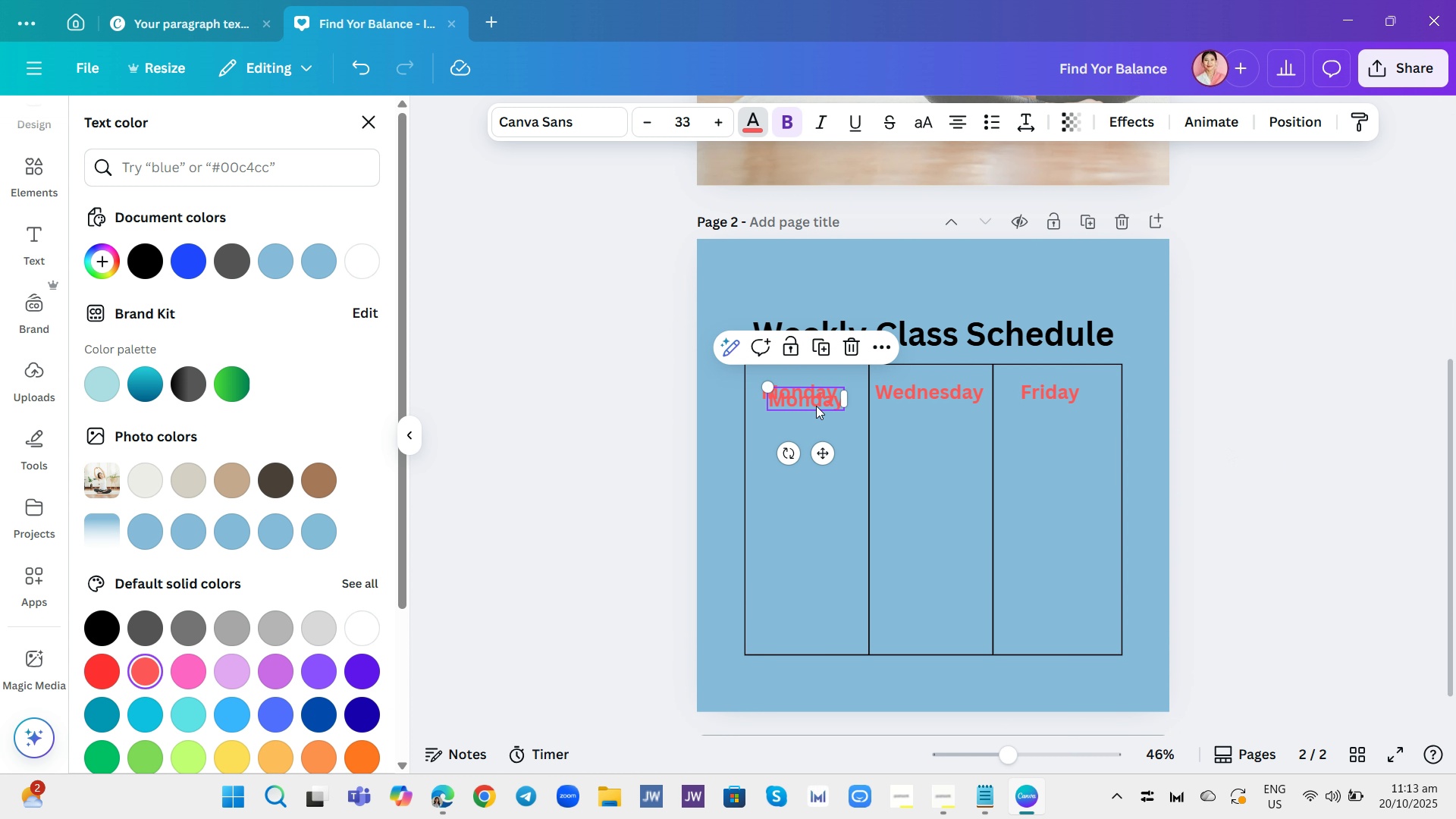 
left_click_drag(start_coordinate=[816, 404], to_coordinate=[812, 457])
 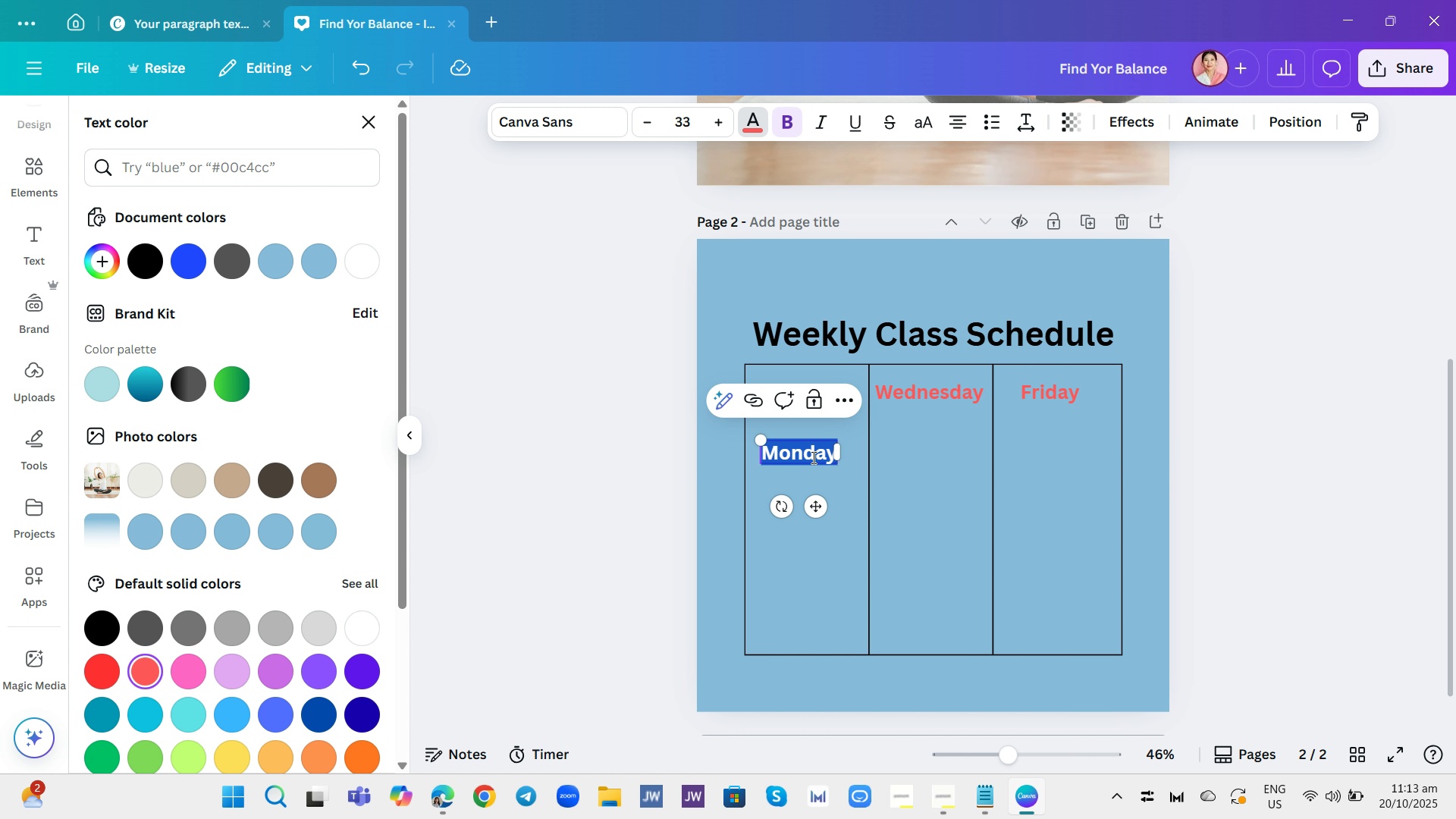 
left_click([812, 457])
 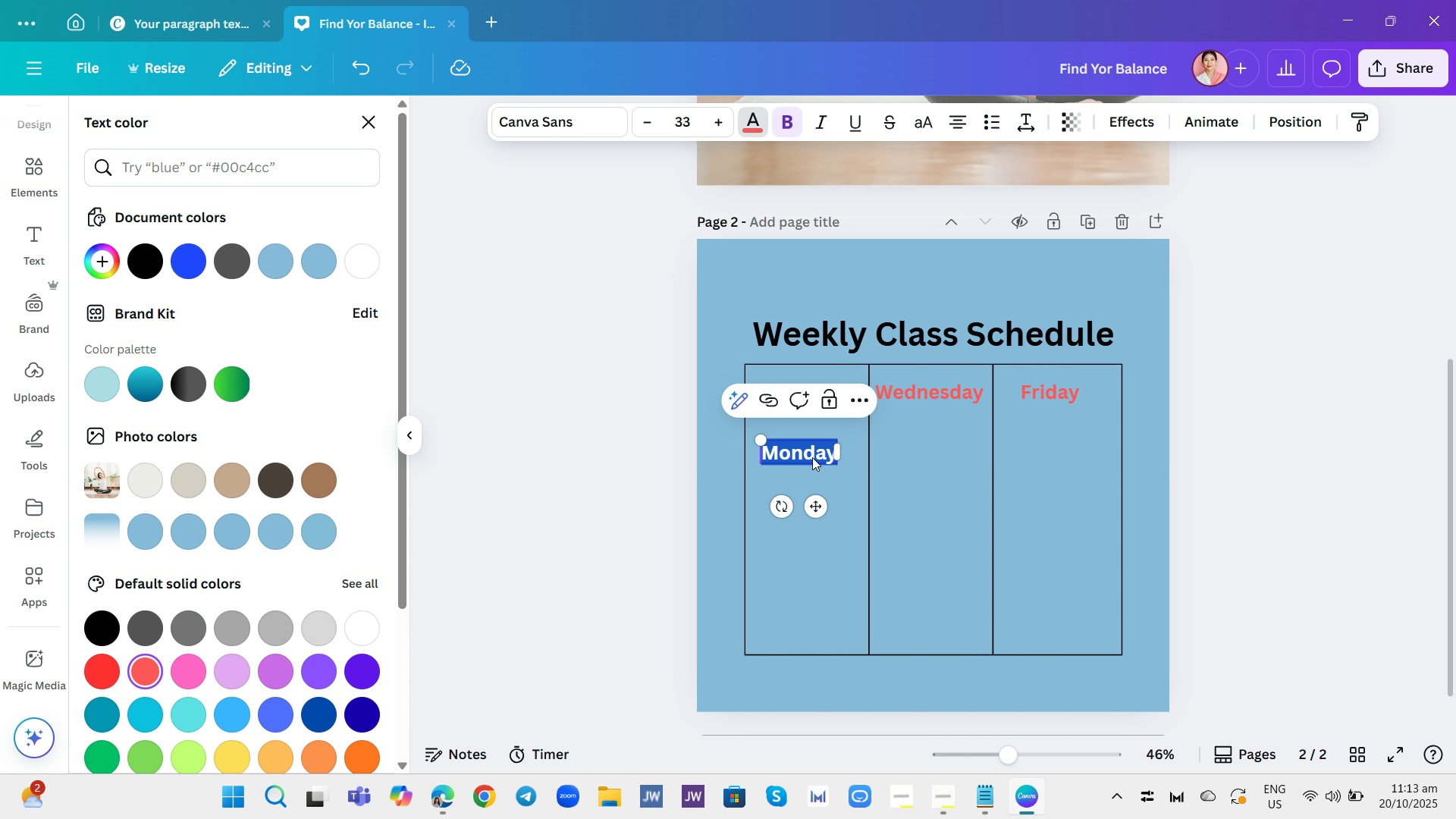 
type(6PM)
 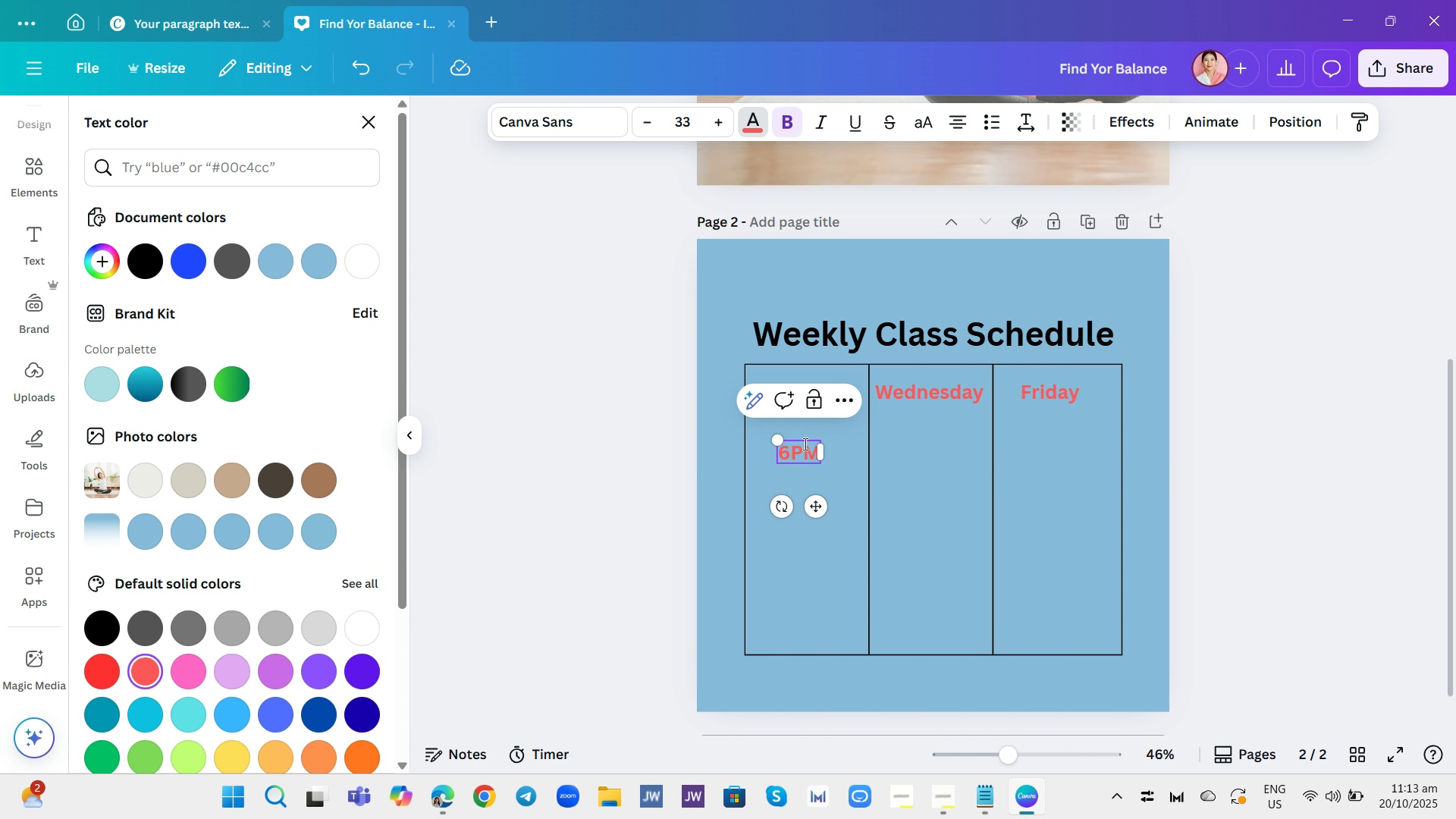 
double_click([802, 446])
 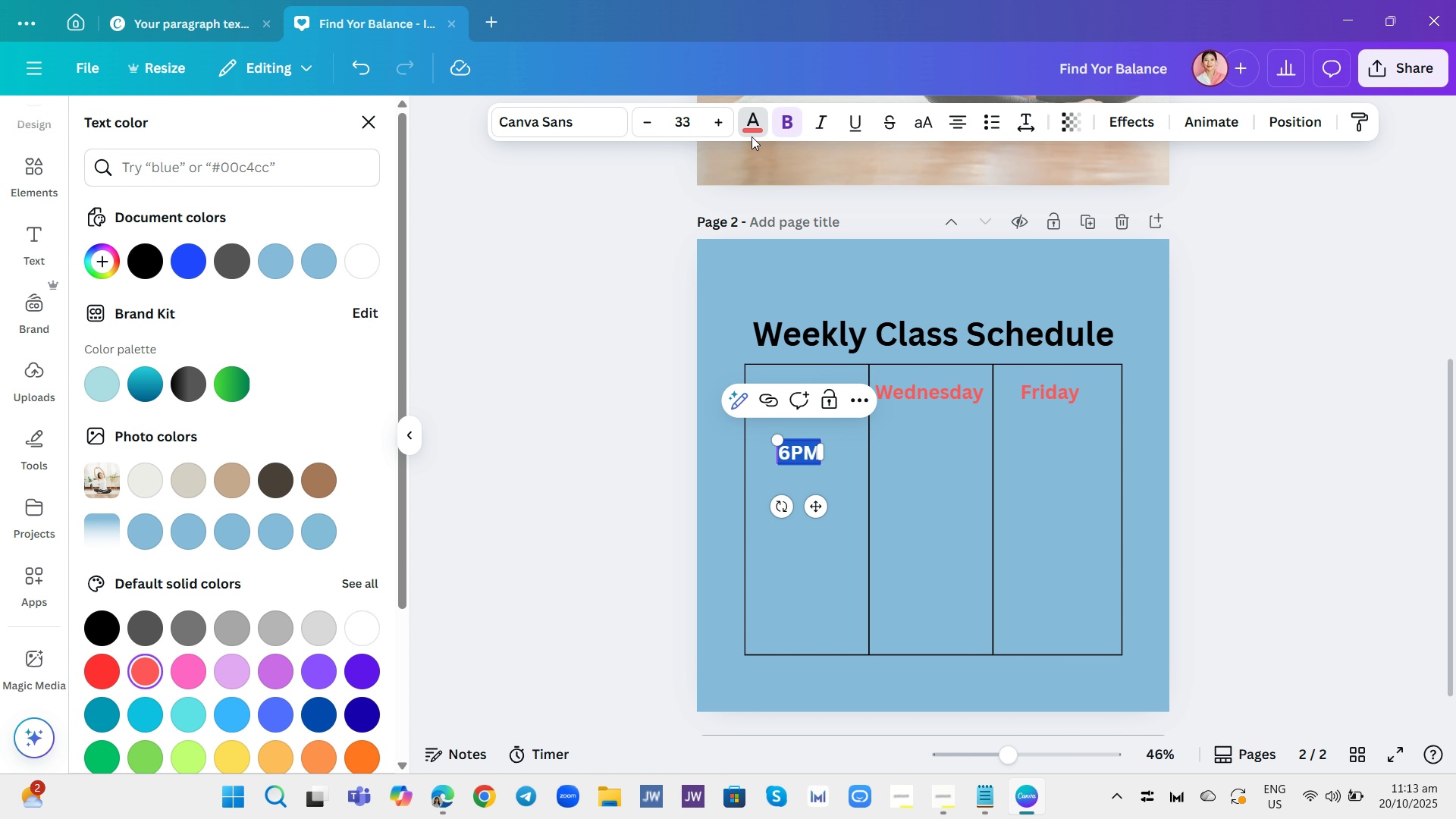 
left_click([752, 136])
 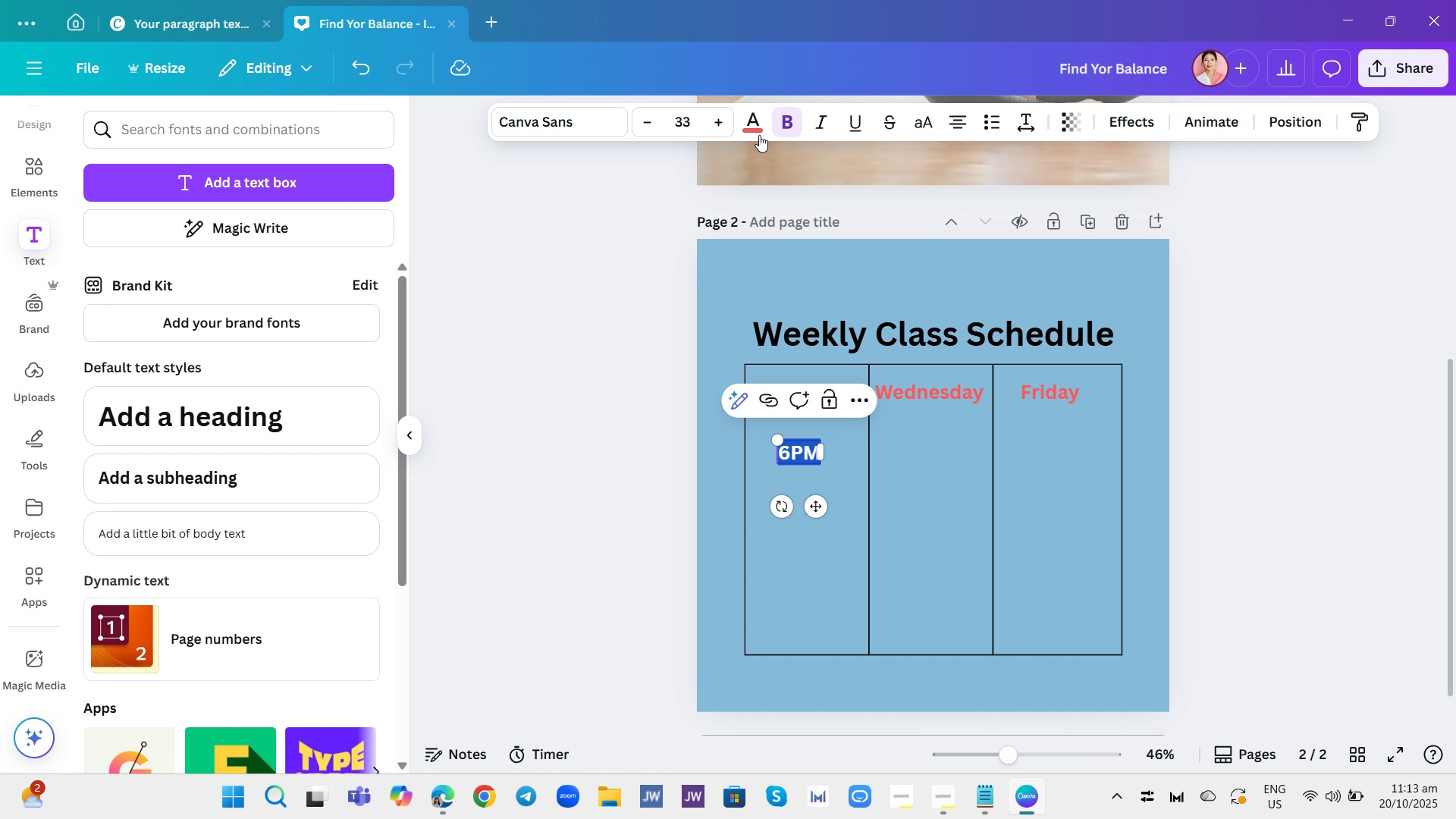 
left_click([752, 130])
 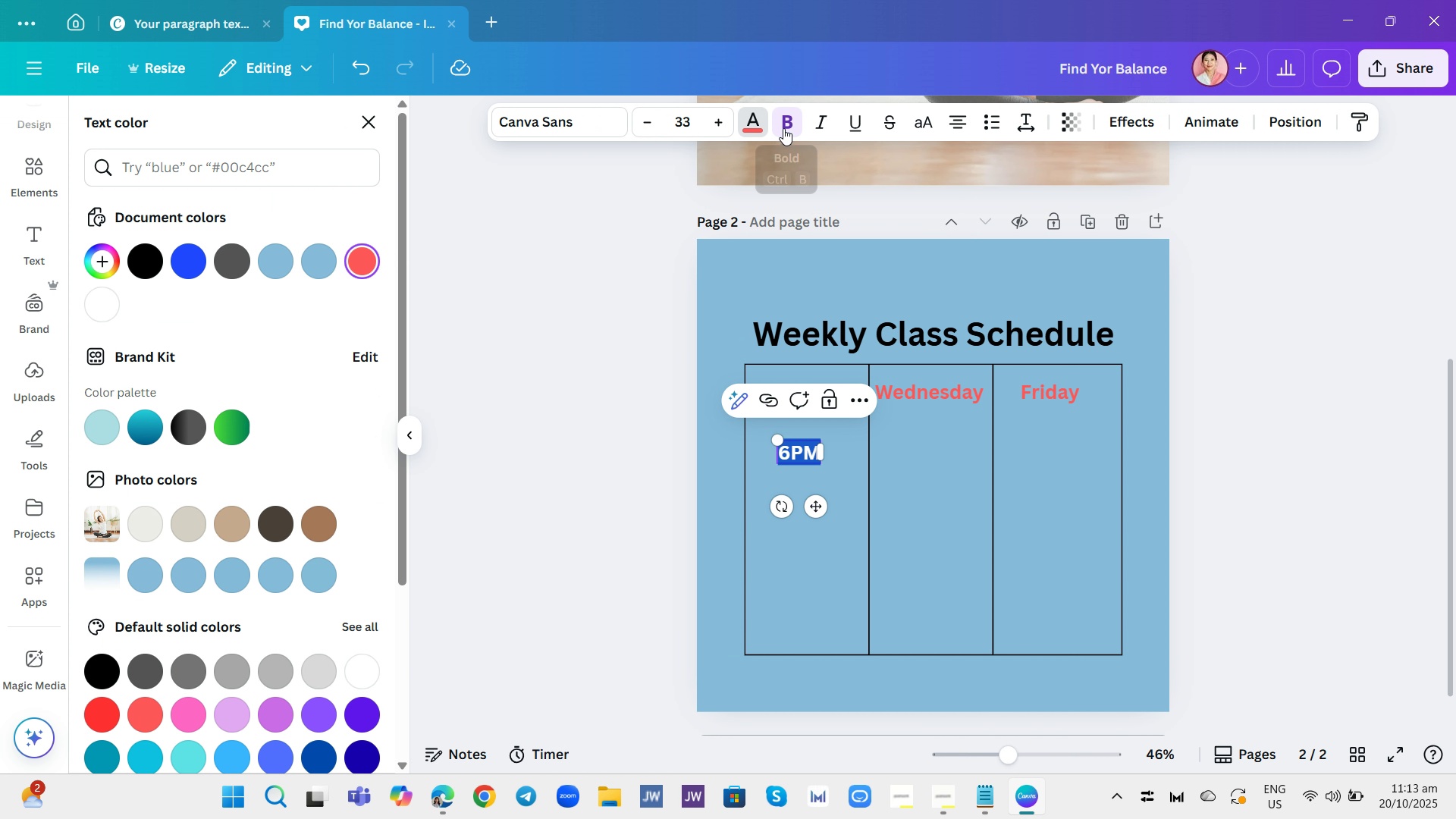 
left_click([783, 128])
 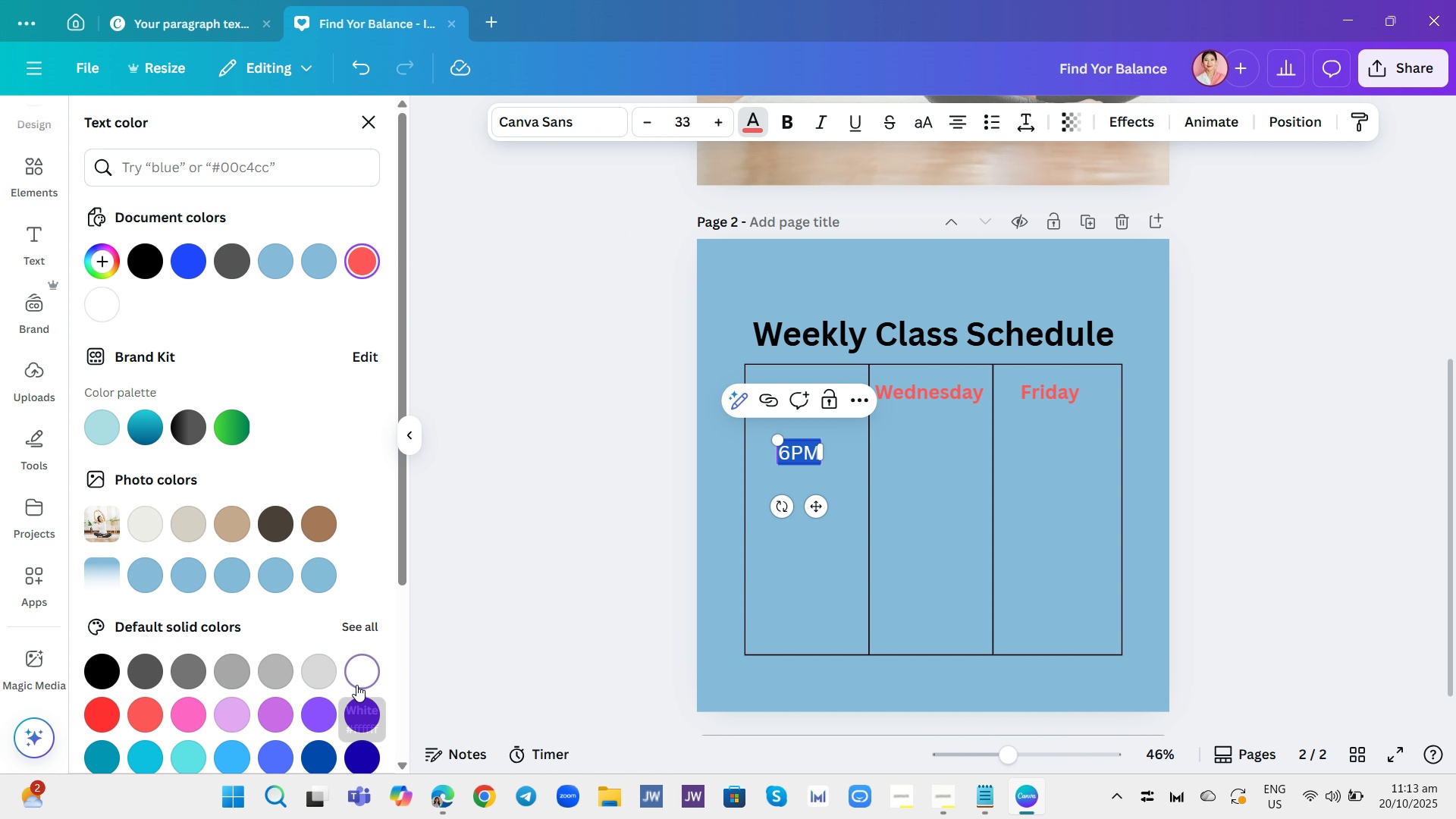 
left_click([361, 680])
 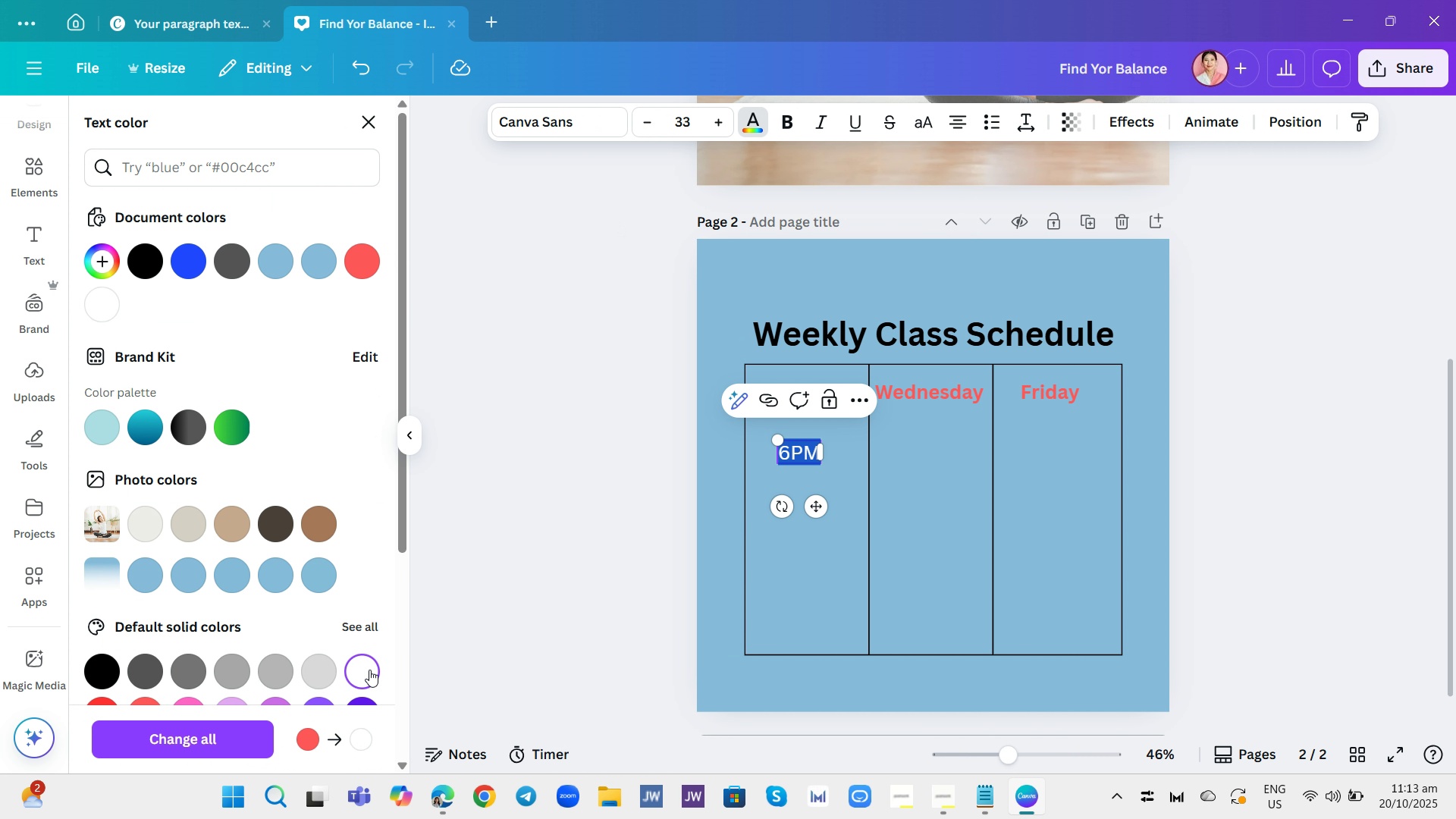 
left_click([366, 672])
 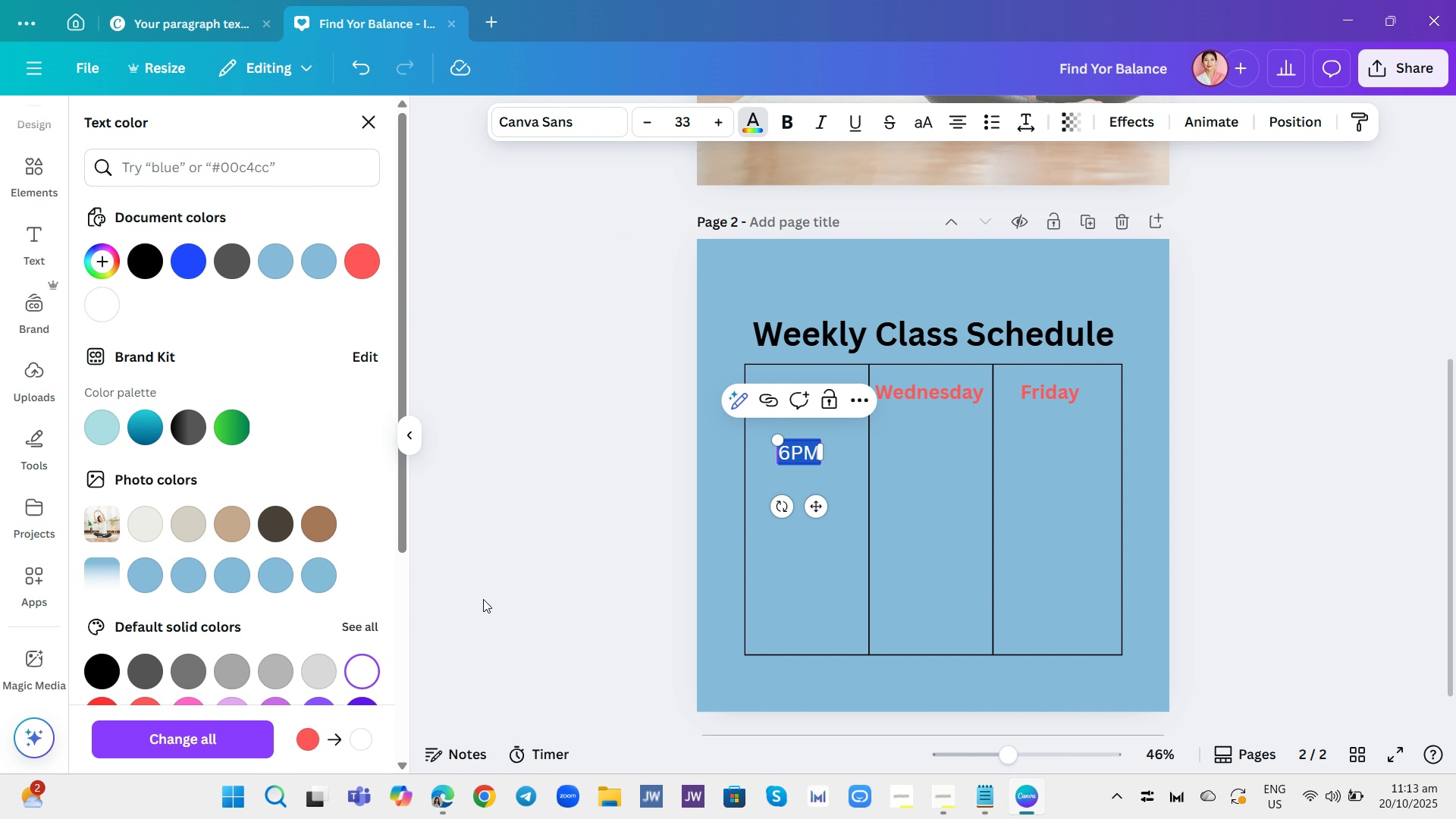 
left_click([483, 599])
 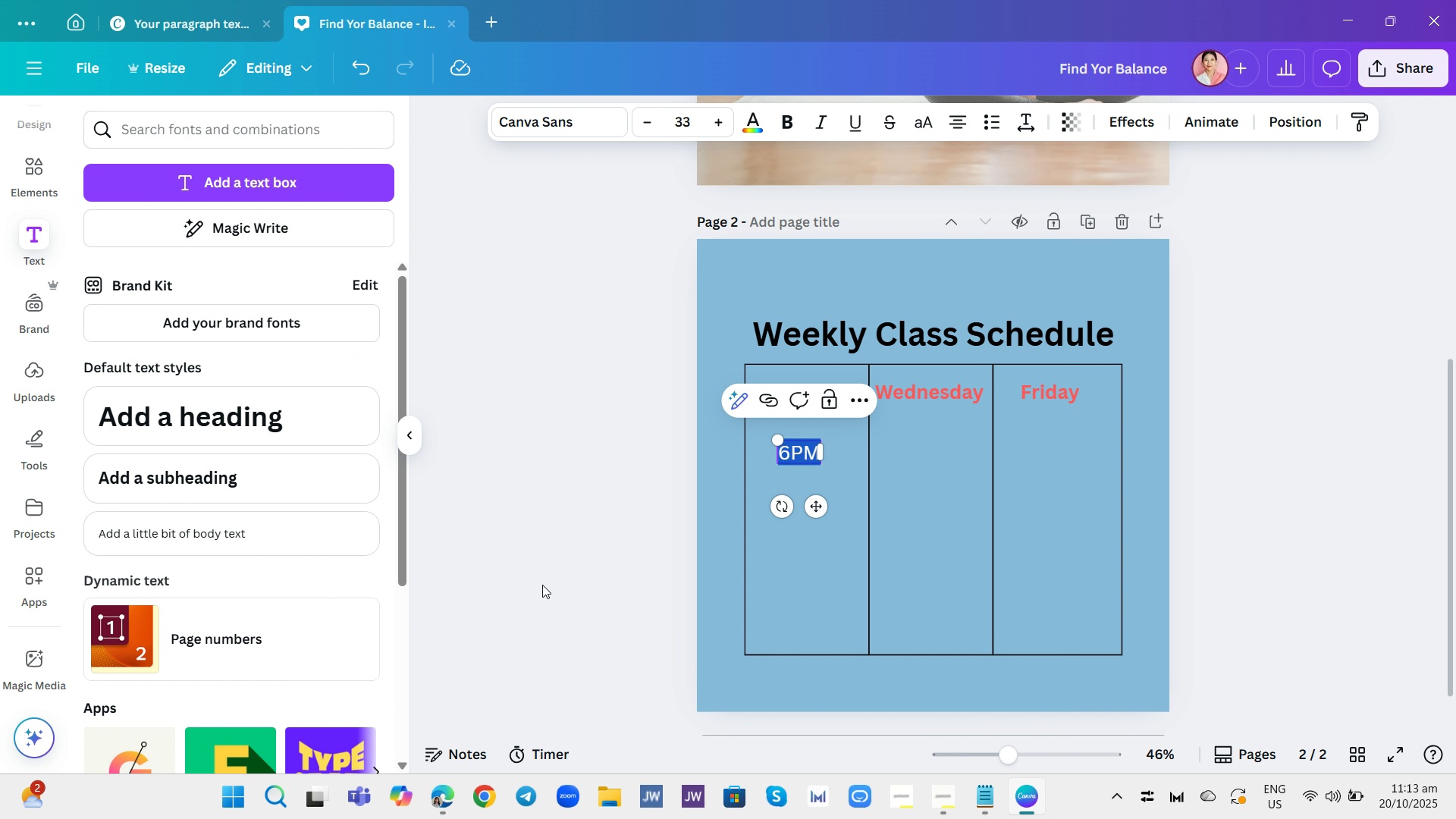 
left_click([542, 585])
 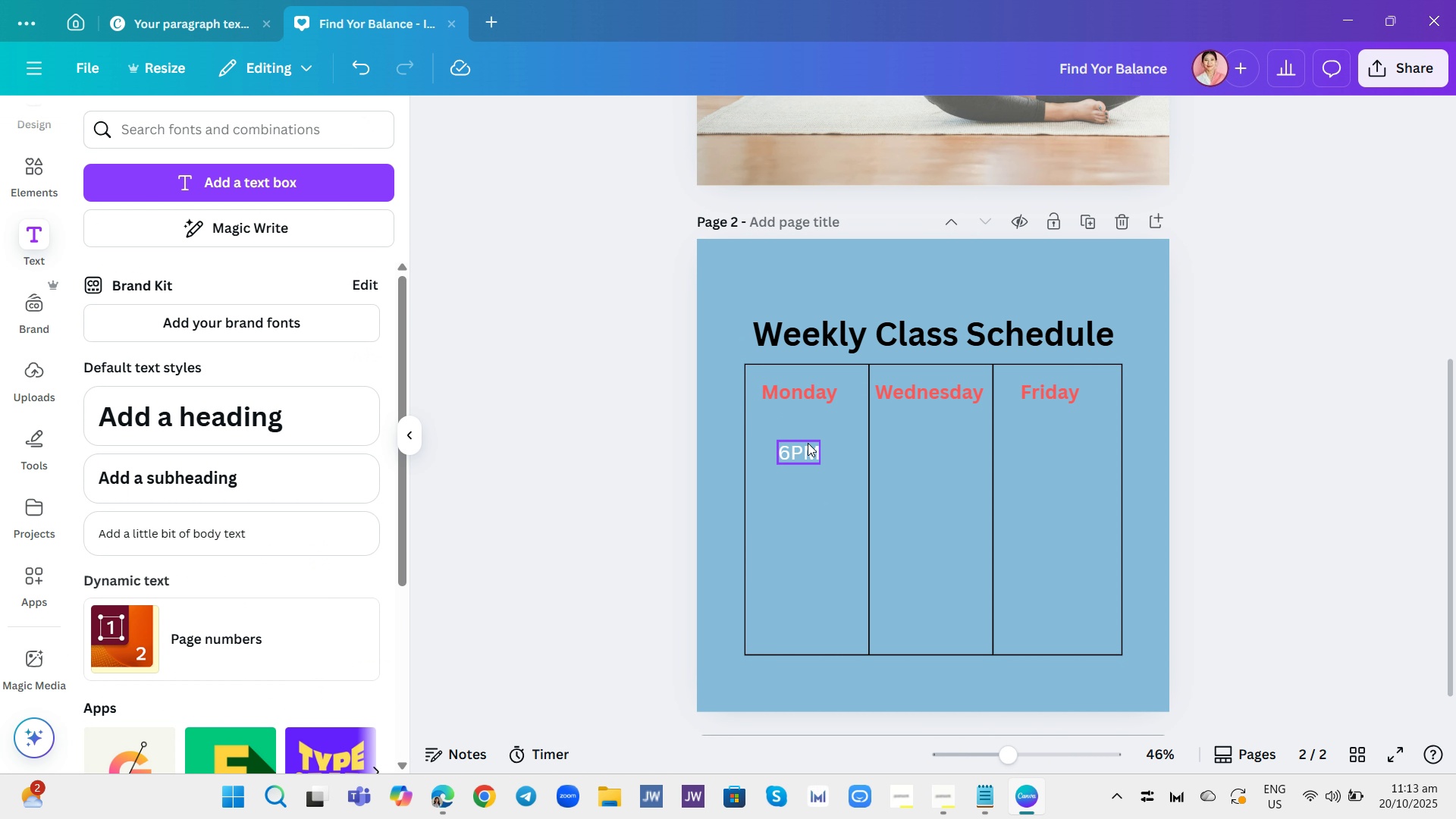 
left_click([807, 453])
 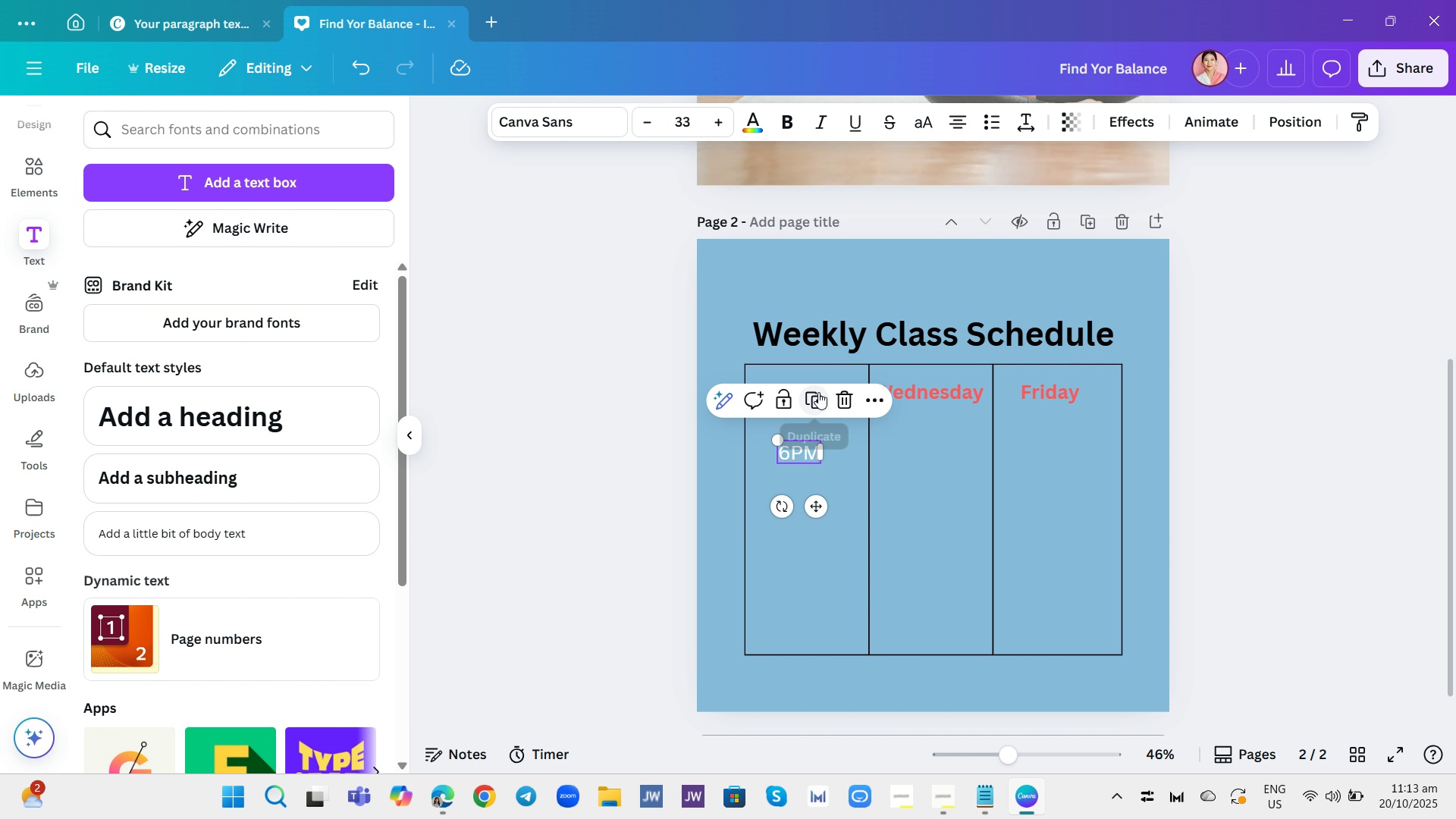 
left_click([818, 392])
 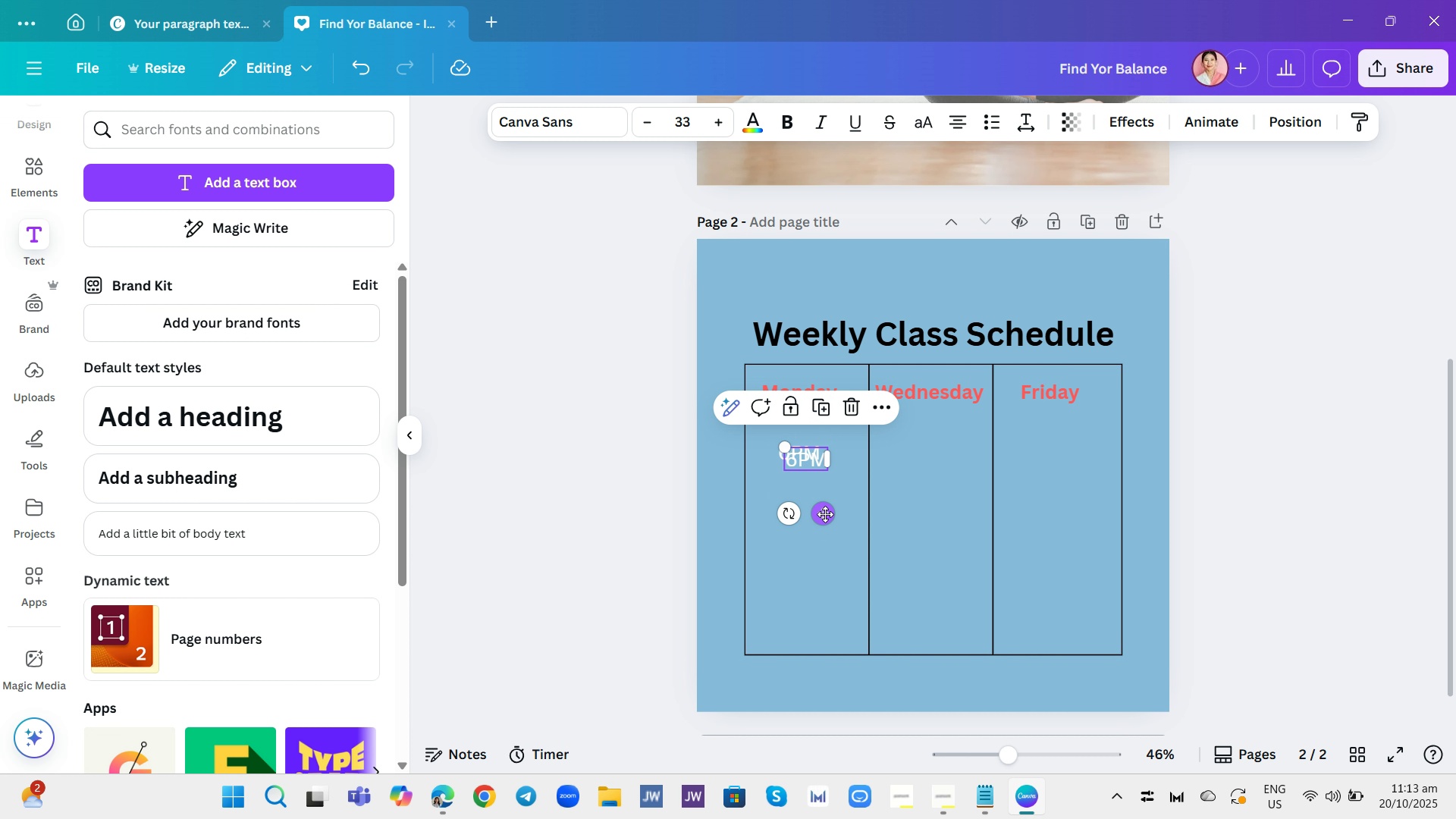 
left_click_drag(start_coordinate=[825, 514], to_coordinate=[931, 513])
 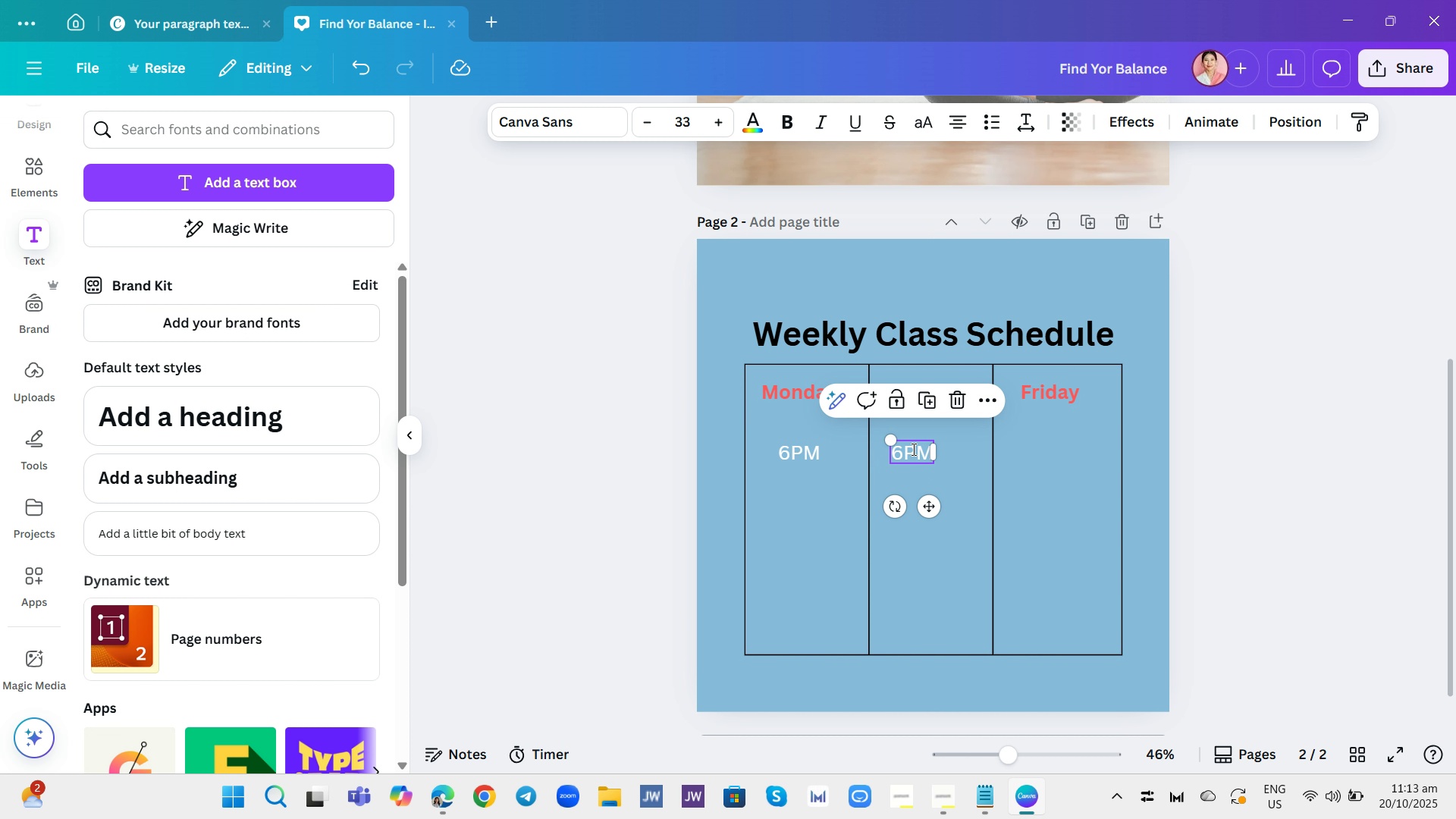 
left_click([912, 449])
 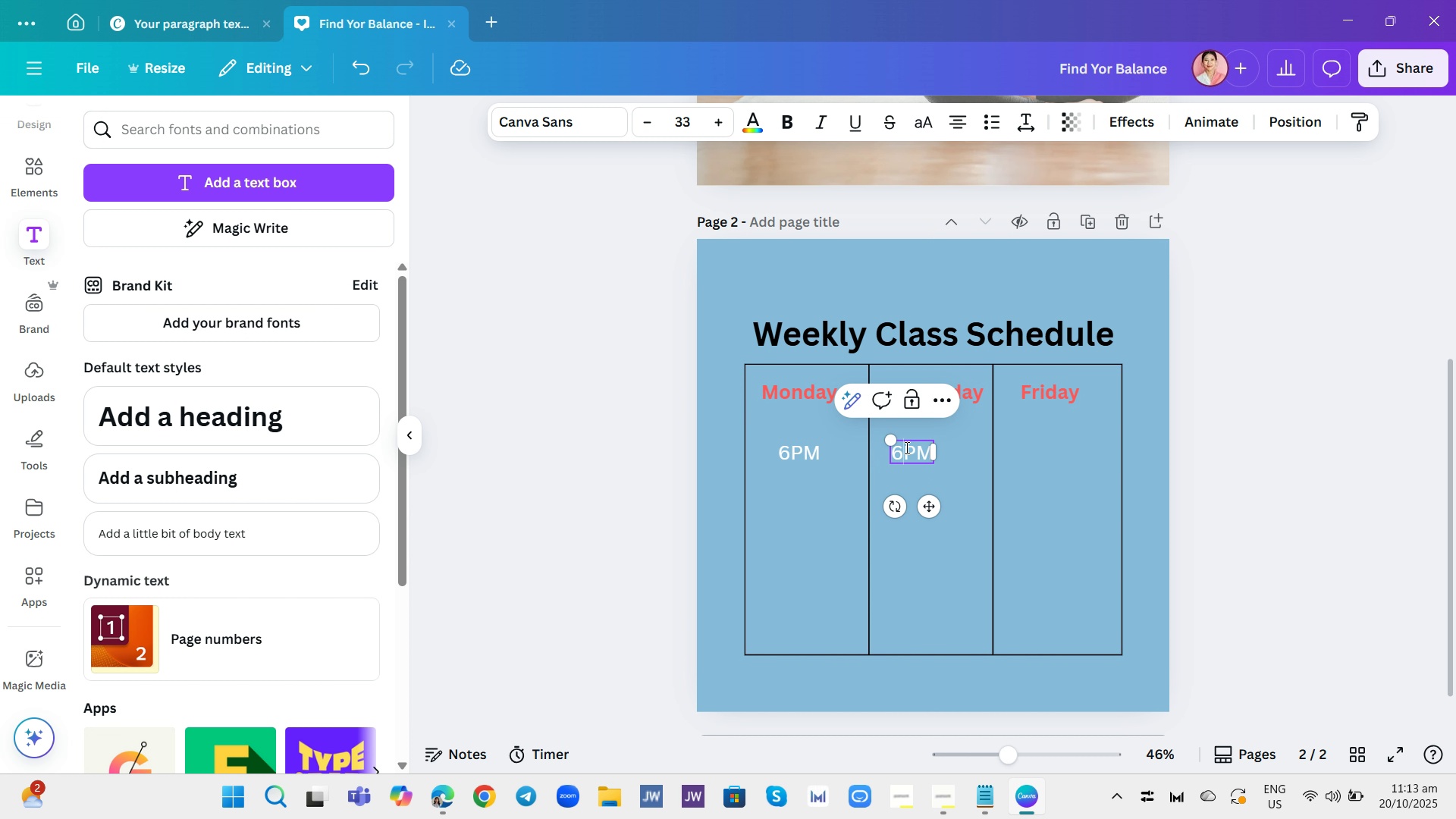 
left_click([905, 447])
 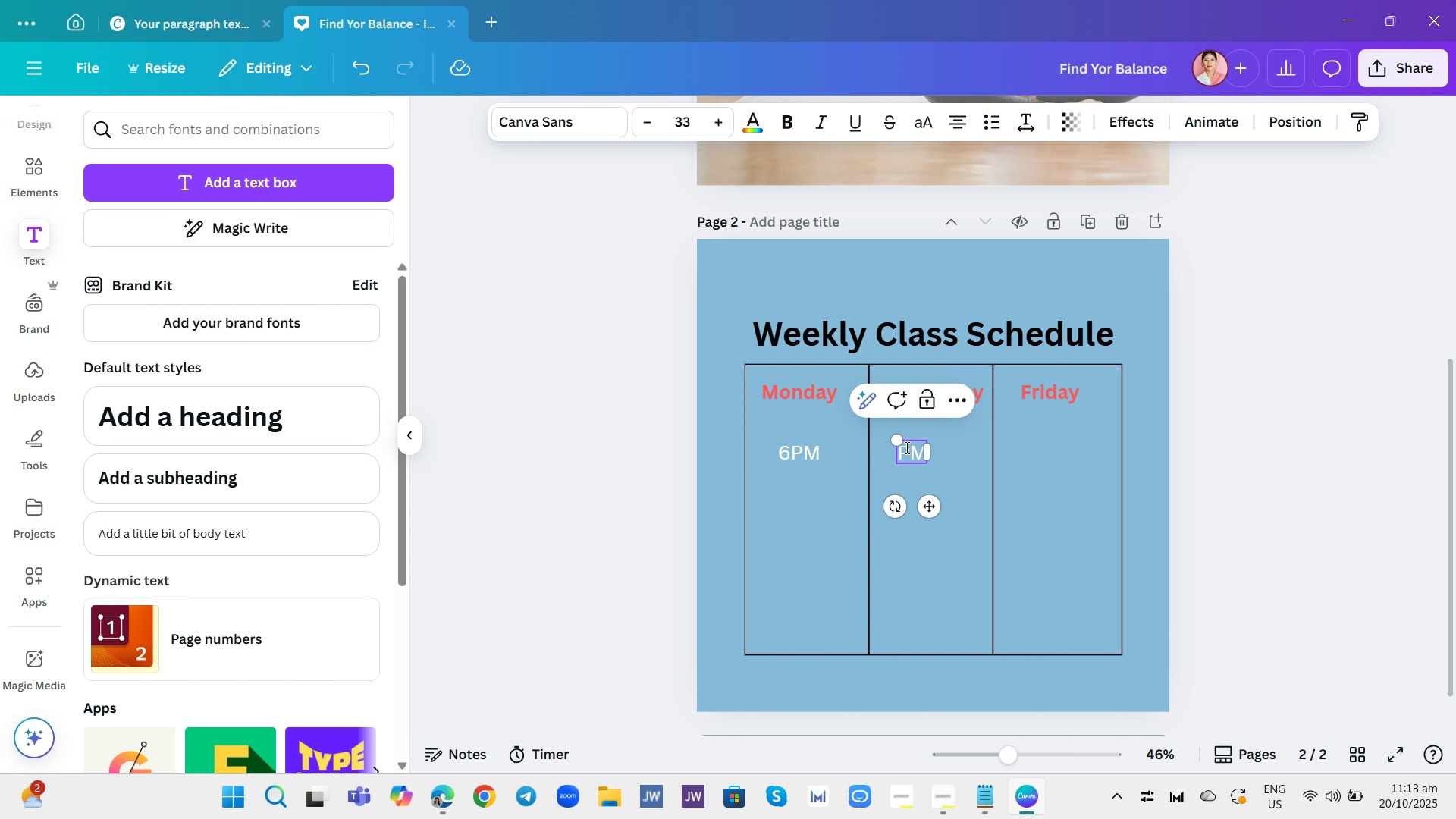 
key(Backspace)
 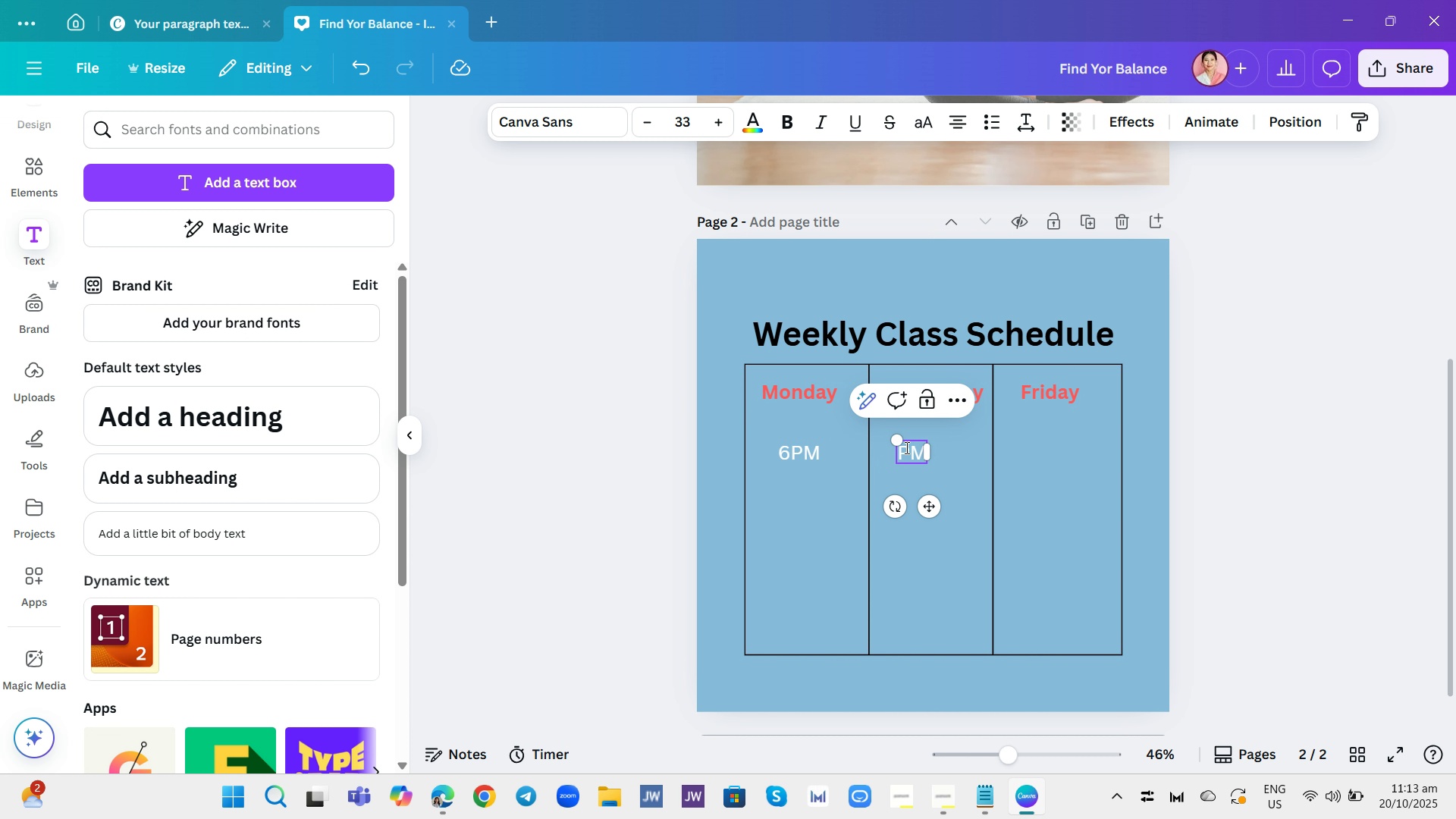 
key(7)
 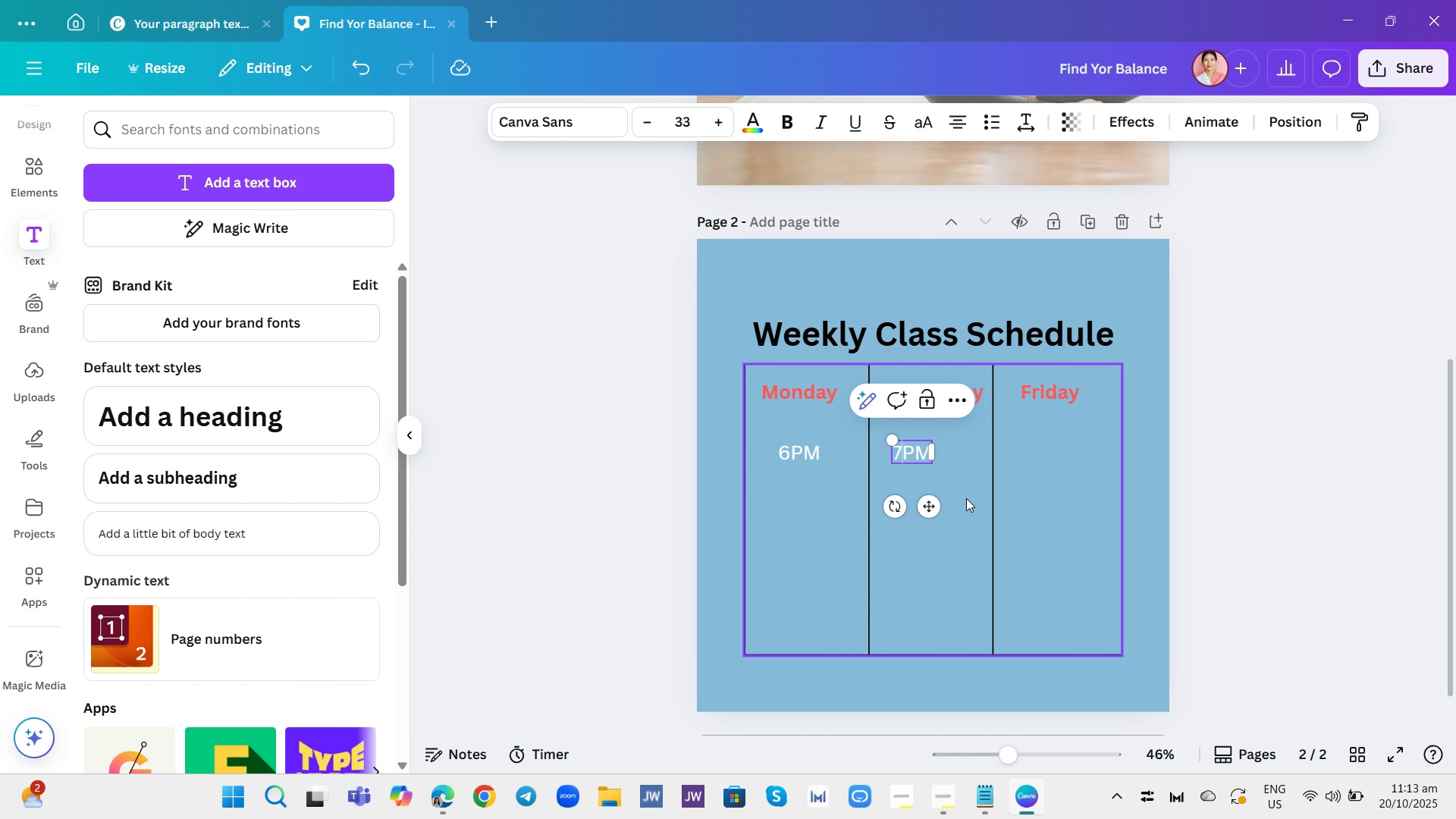 
left_click([971, 501])
 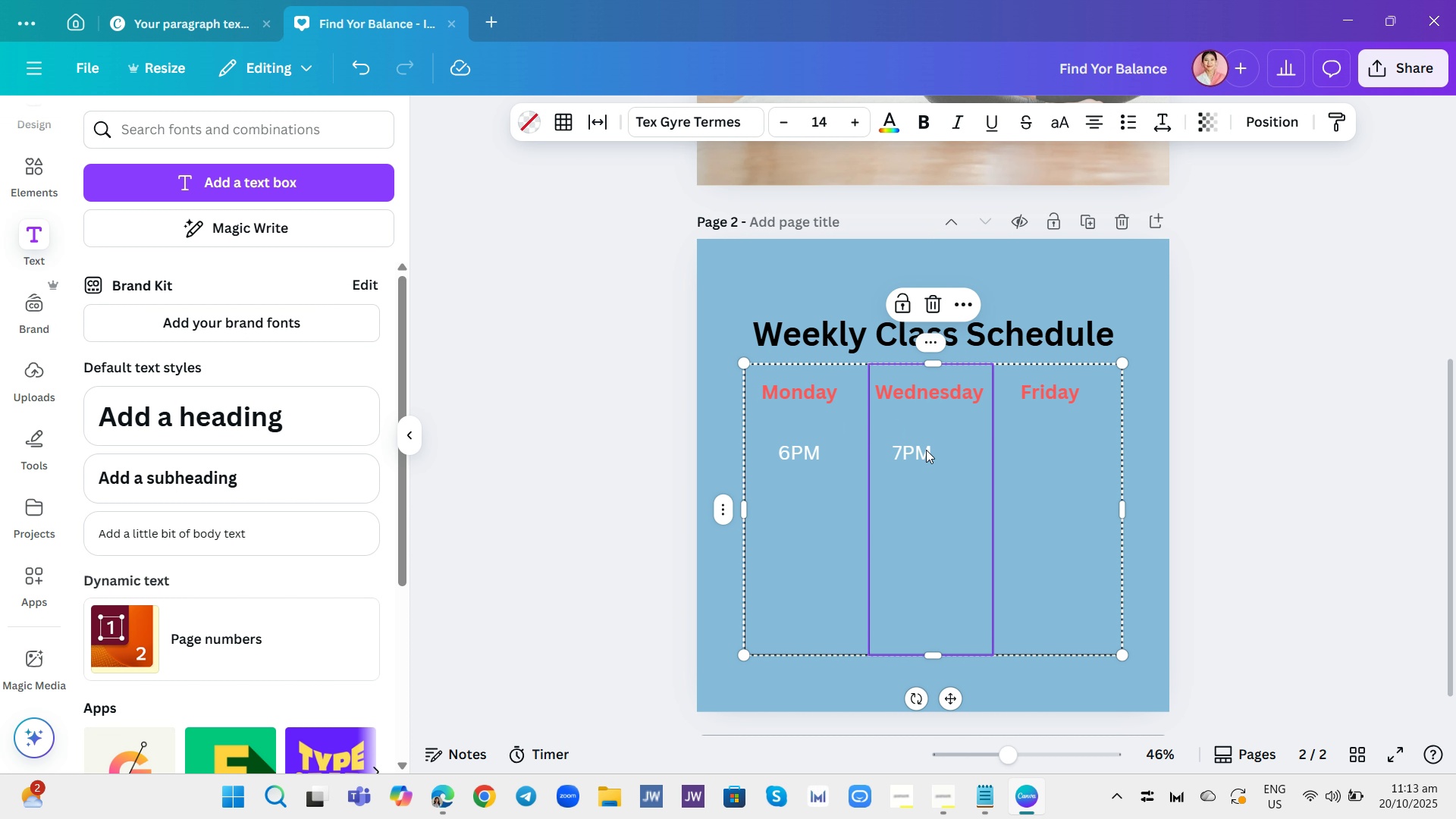 
left_click([926, 450])
 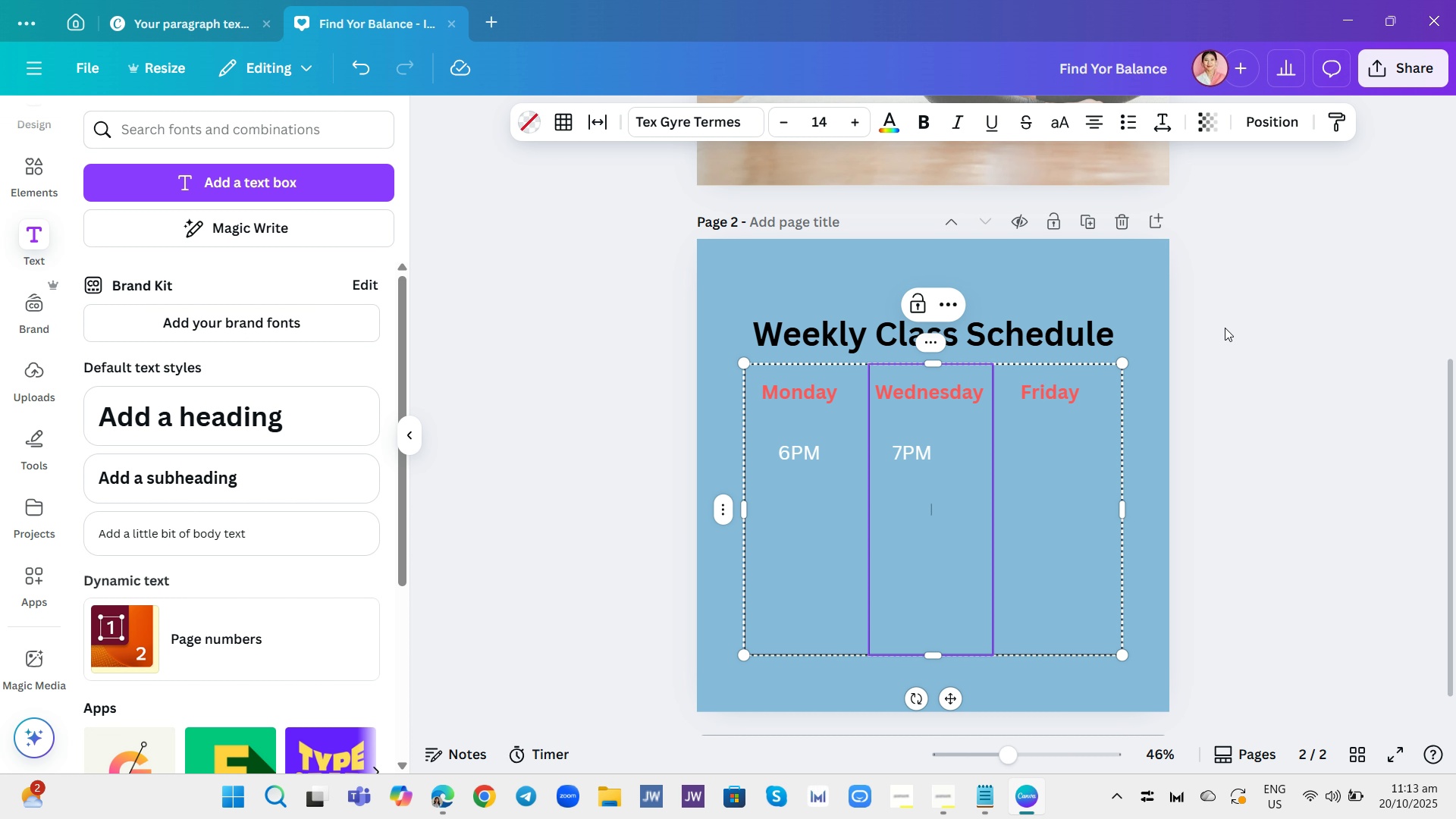 
left_click([1225, 337])
 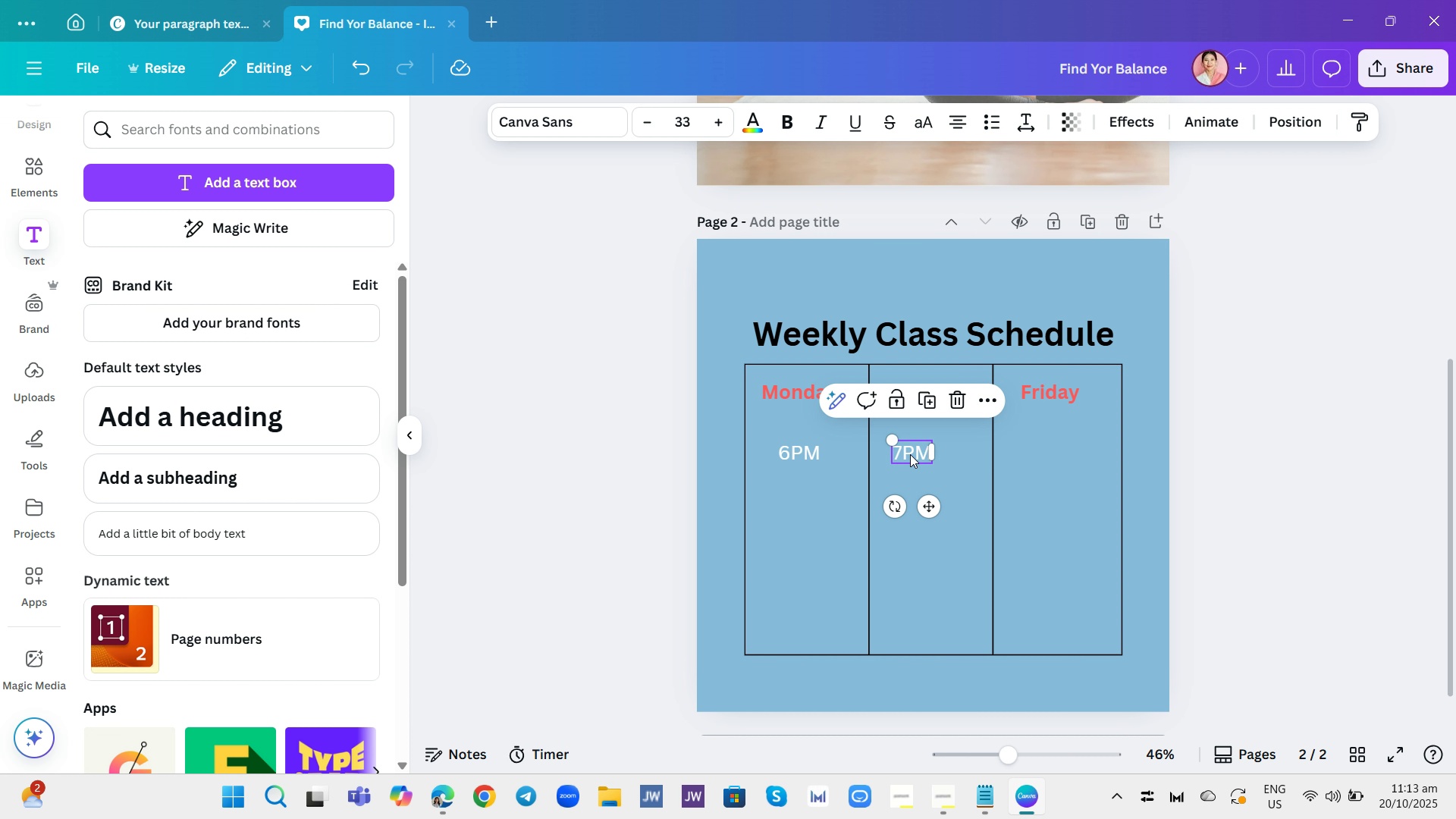 
left_click([910, 454])
 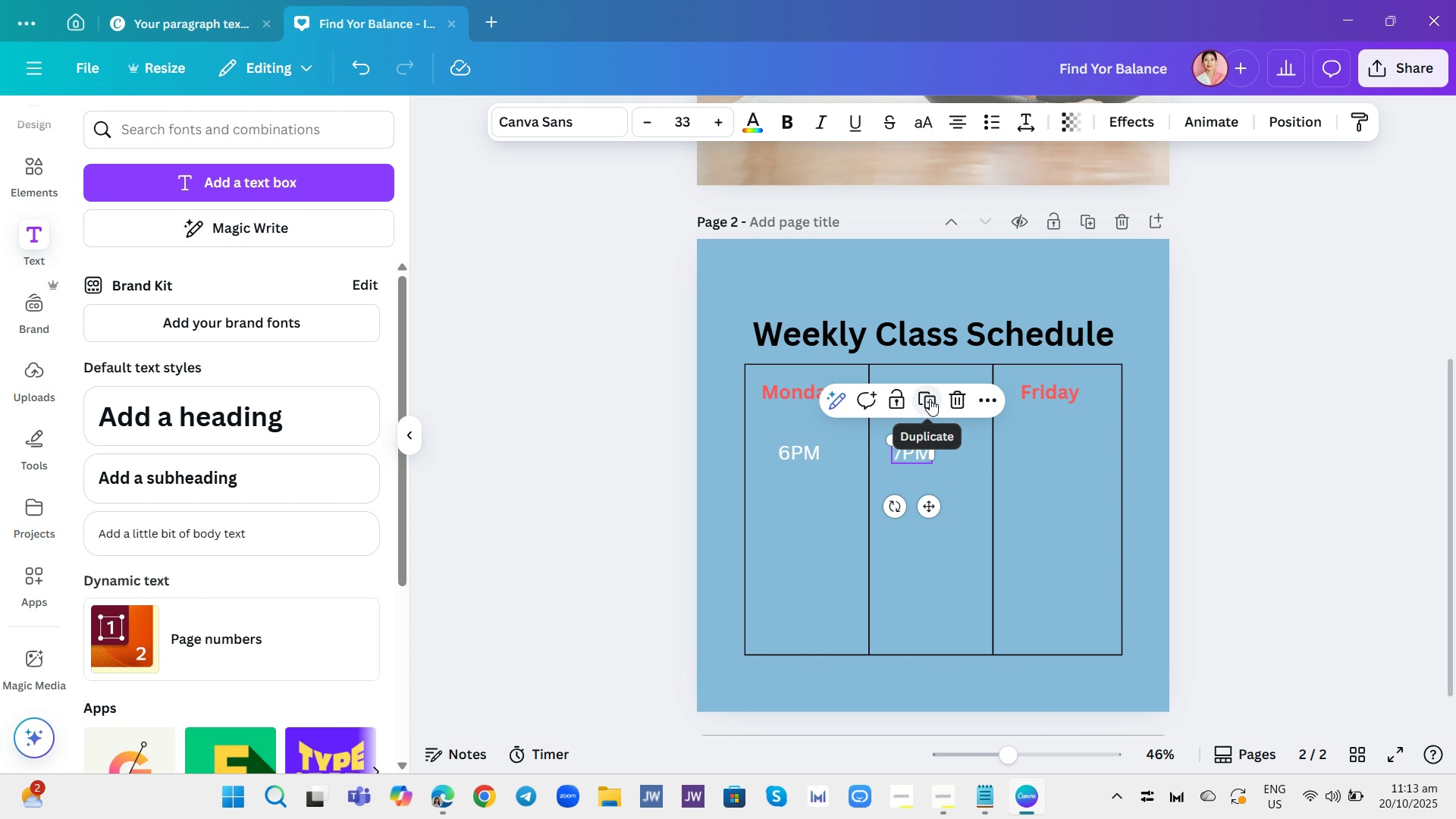 
left_click([930, 399])
 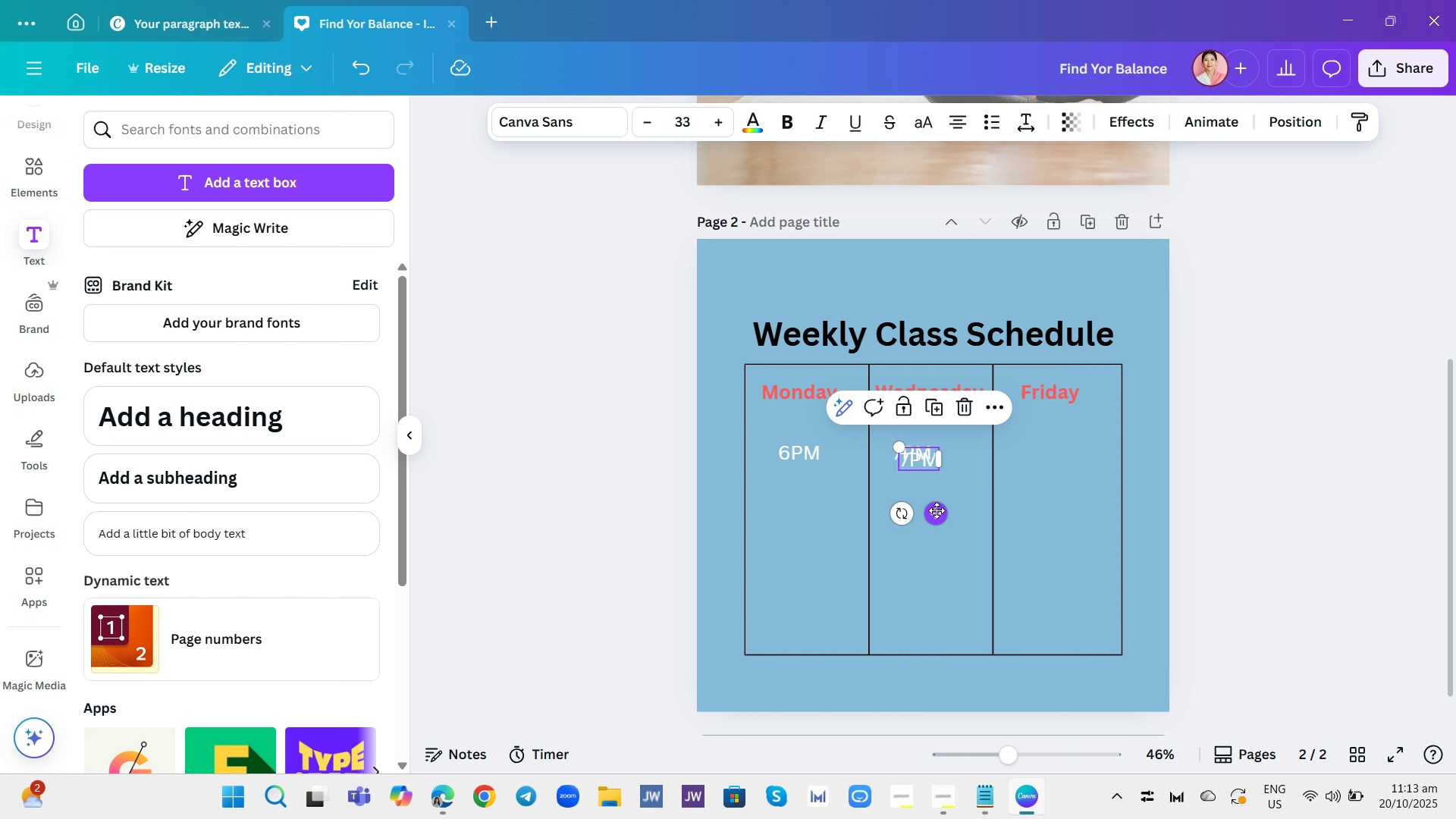 
left_click_drag(start_coordinate=[937, 510], to_coordinate=[1075, 507])
 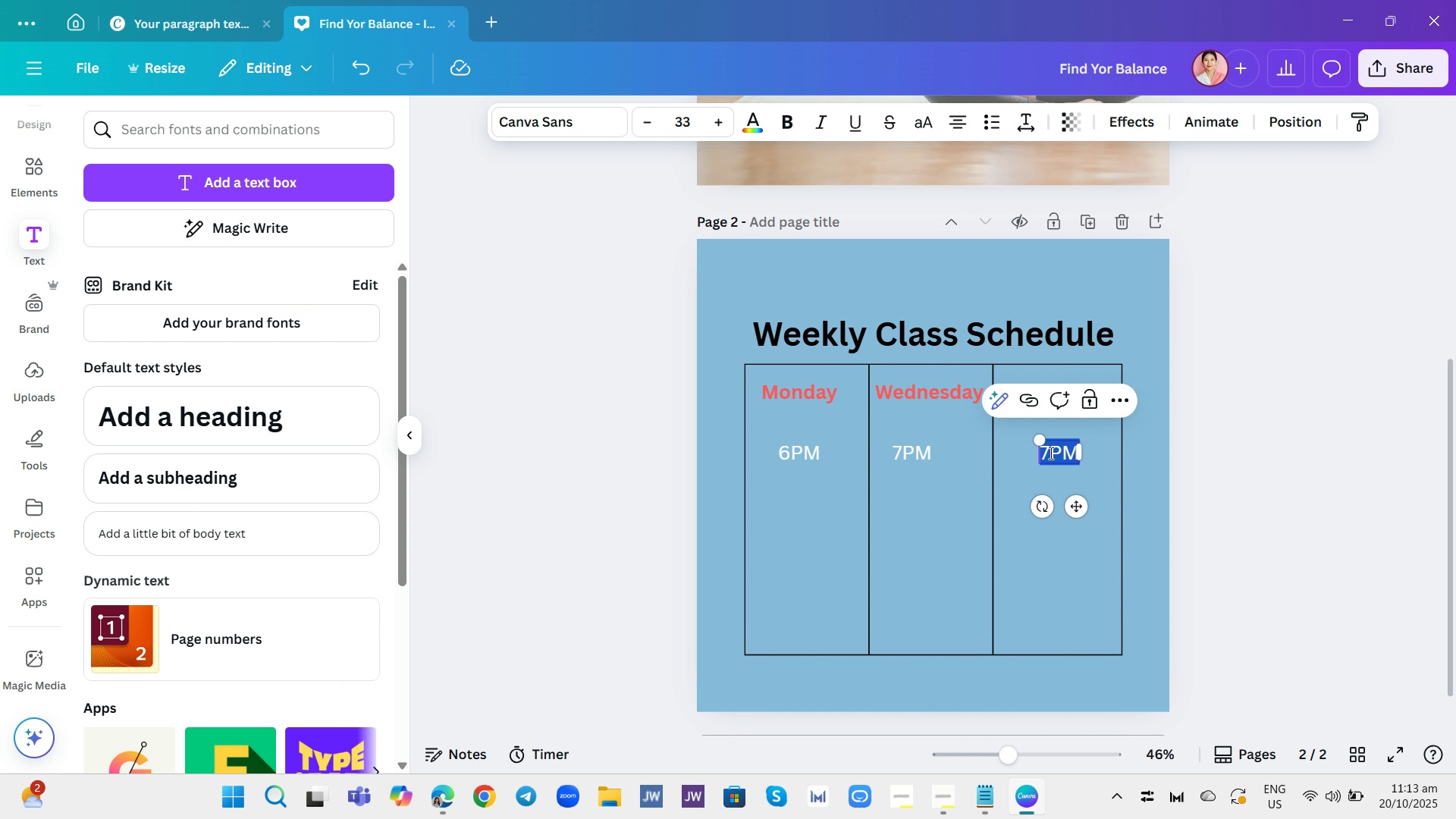 
left_click([1050, 453])
 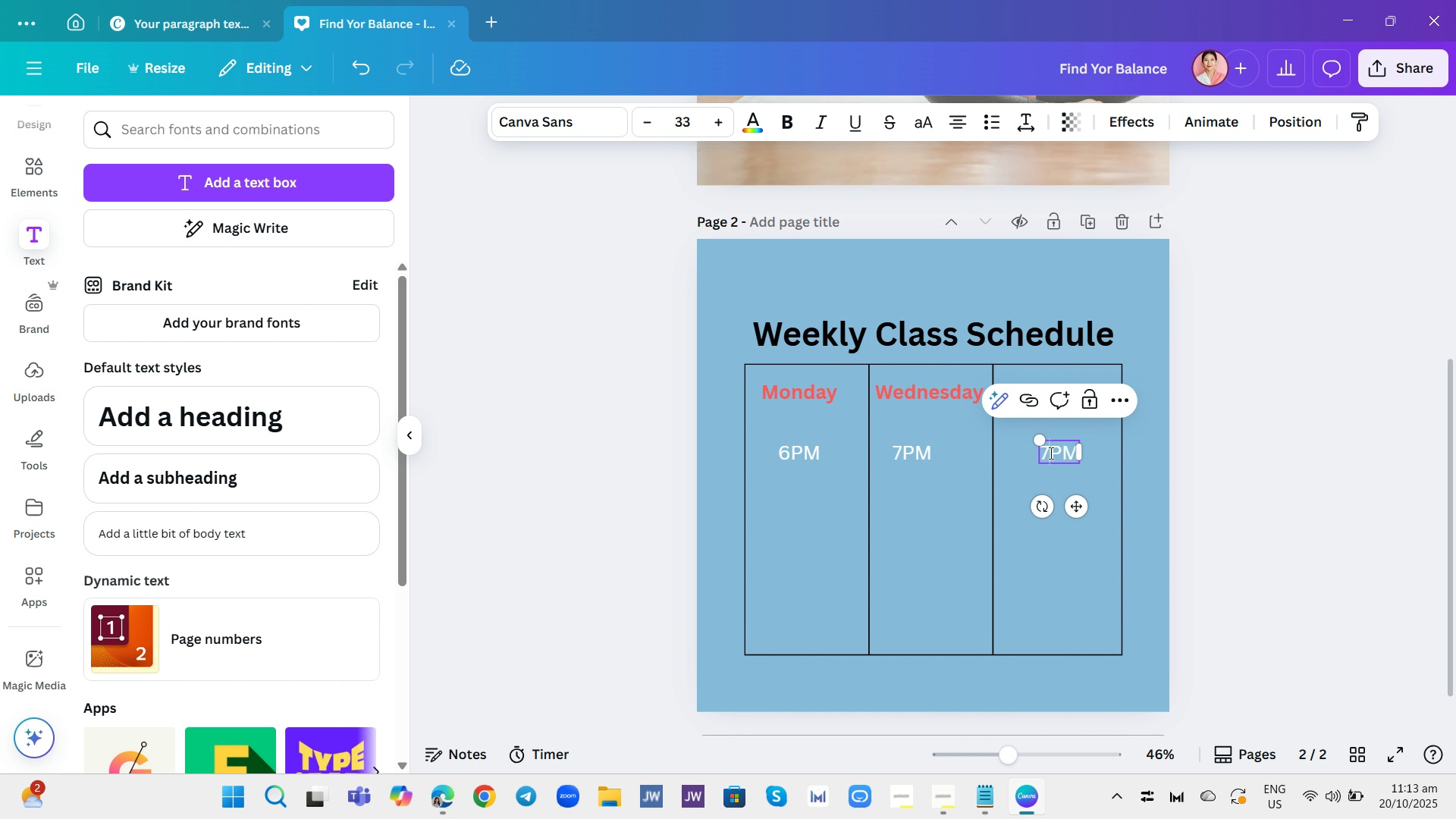 
left_click([1050, 453])
 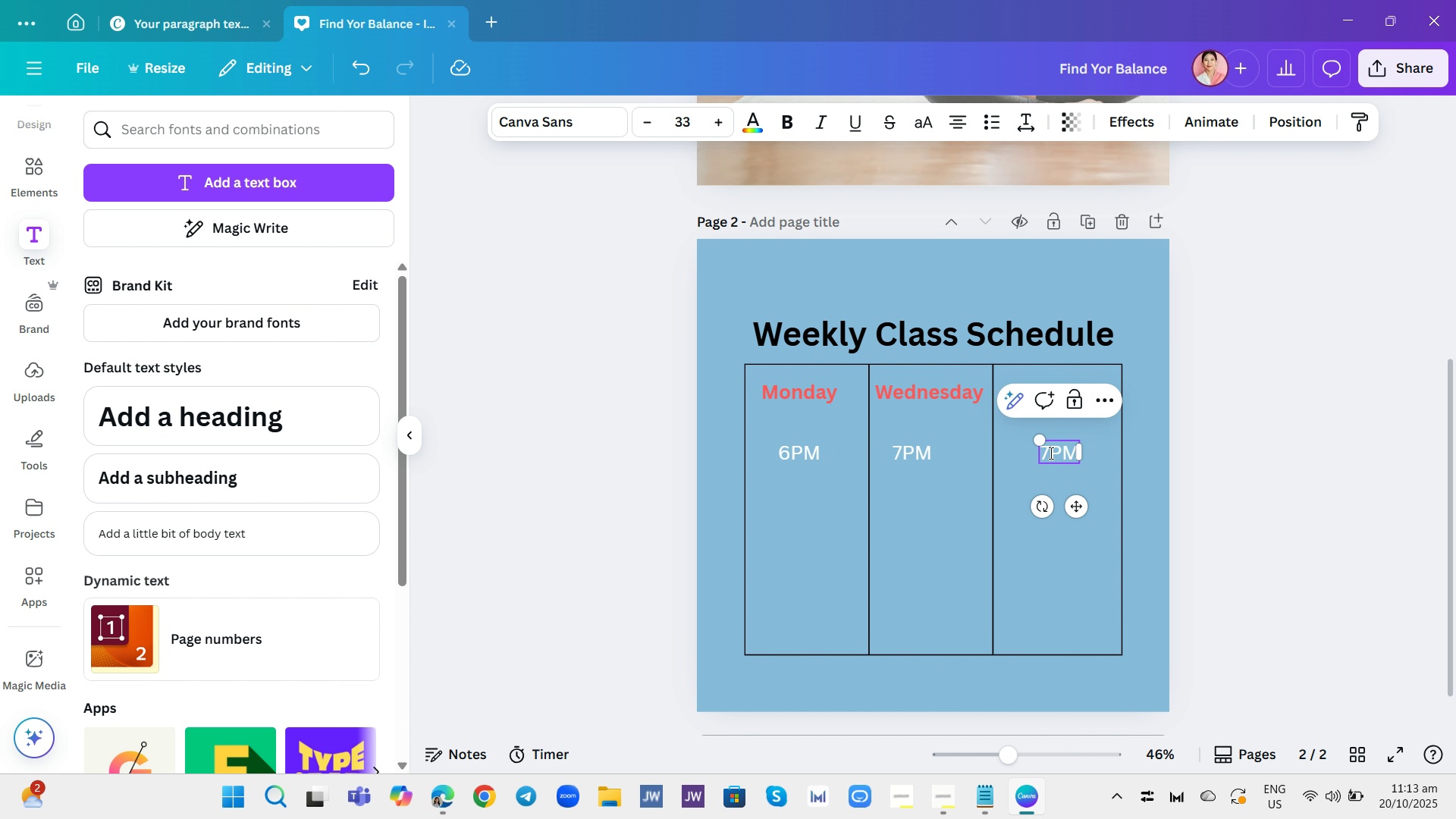 
left_click([1050, 453])
 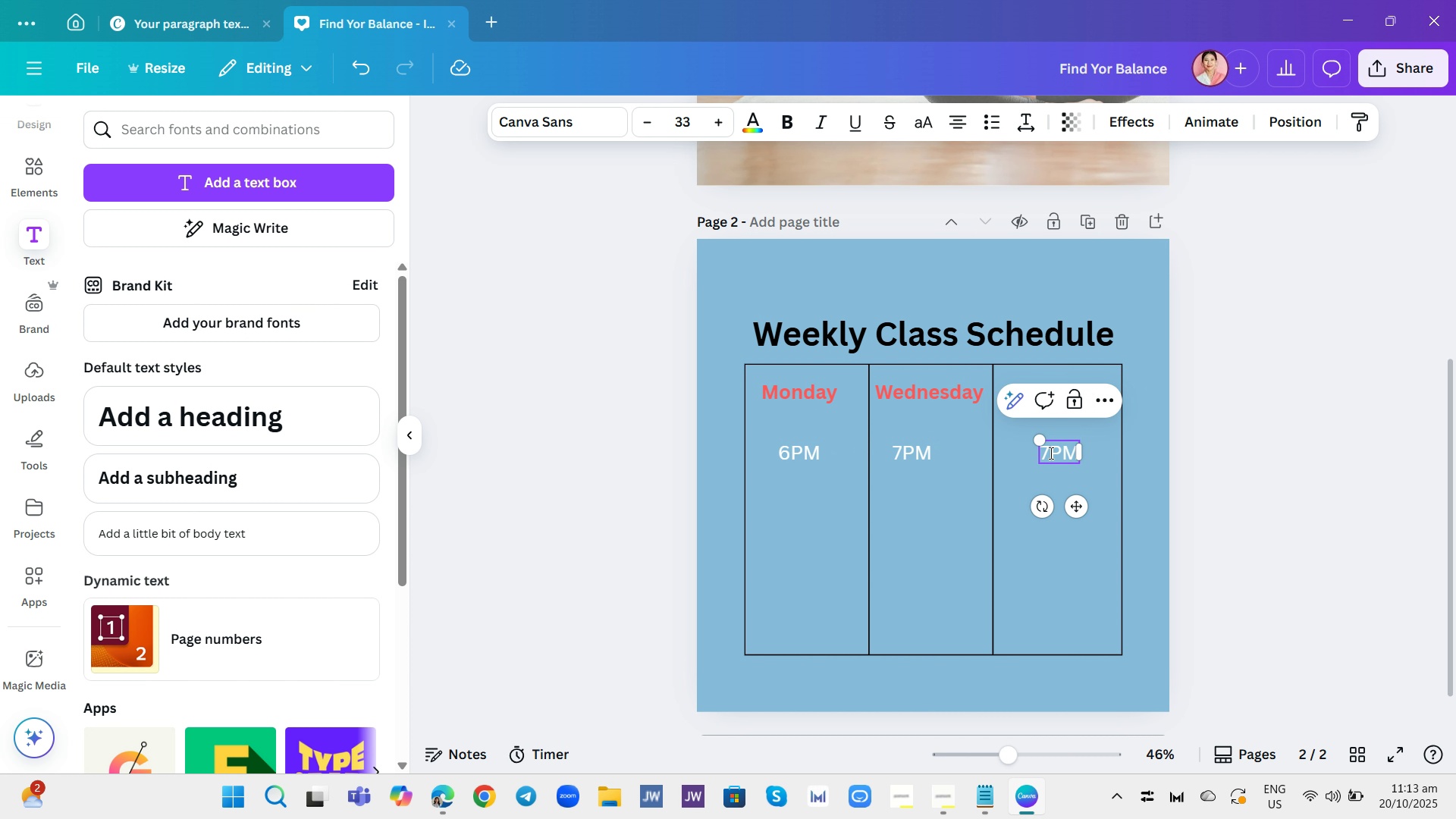 
key(Backspace)
type(12)
 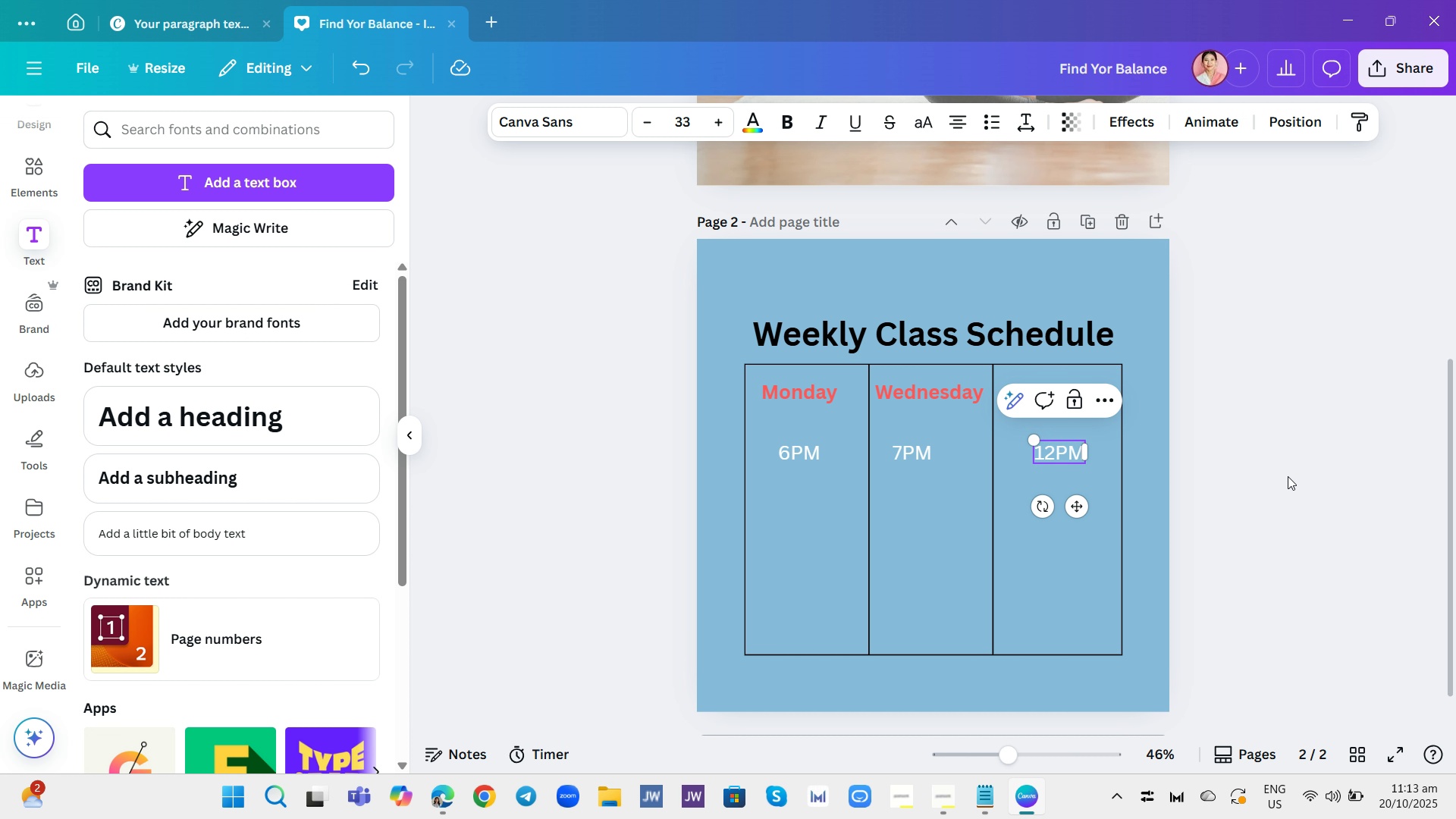 
left_click([1288, 476])
 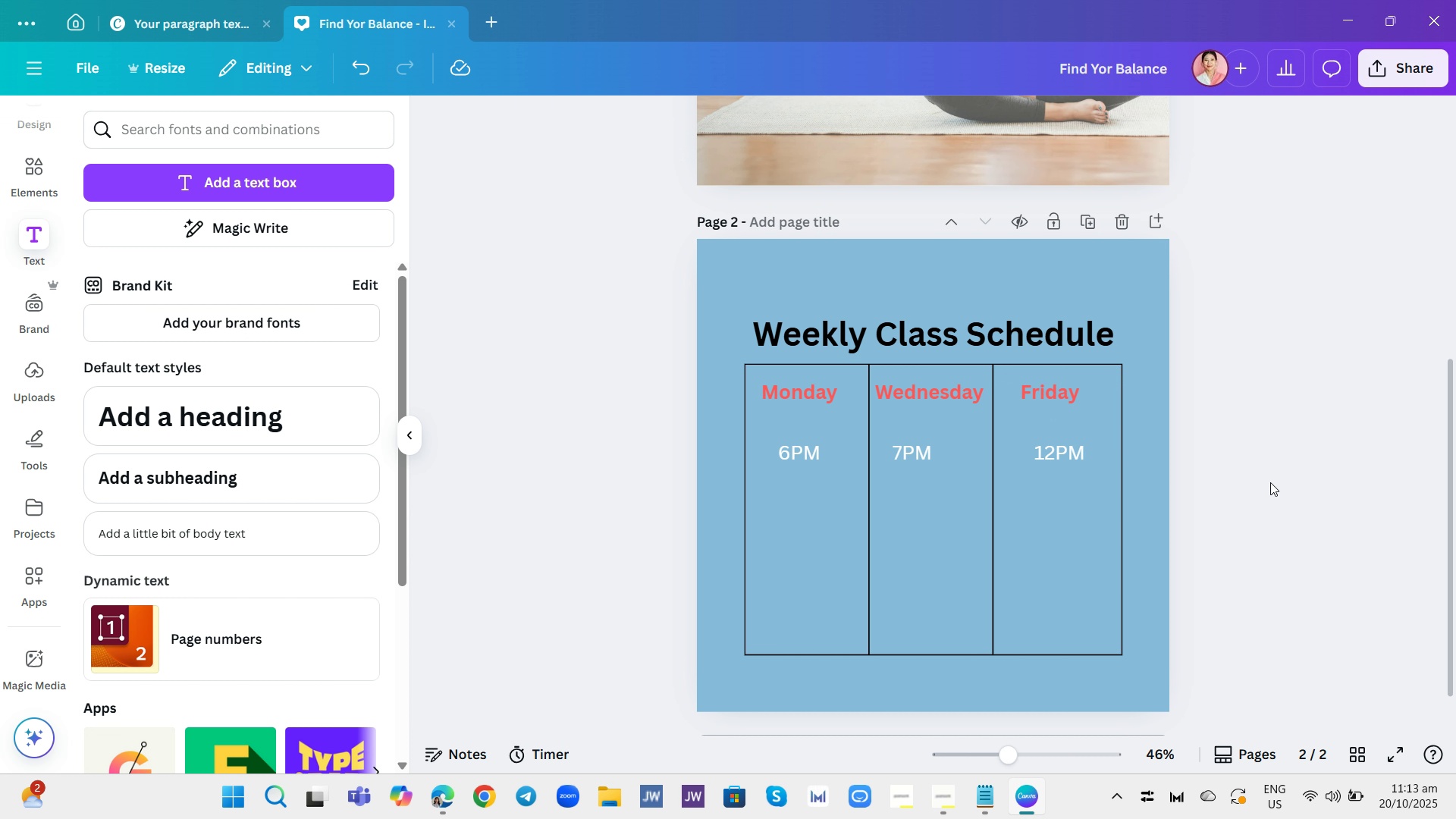 
wait(5.89)
 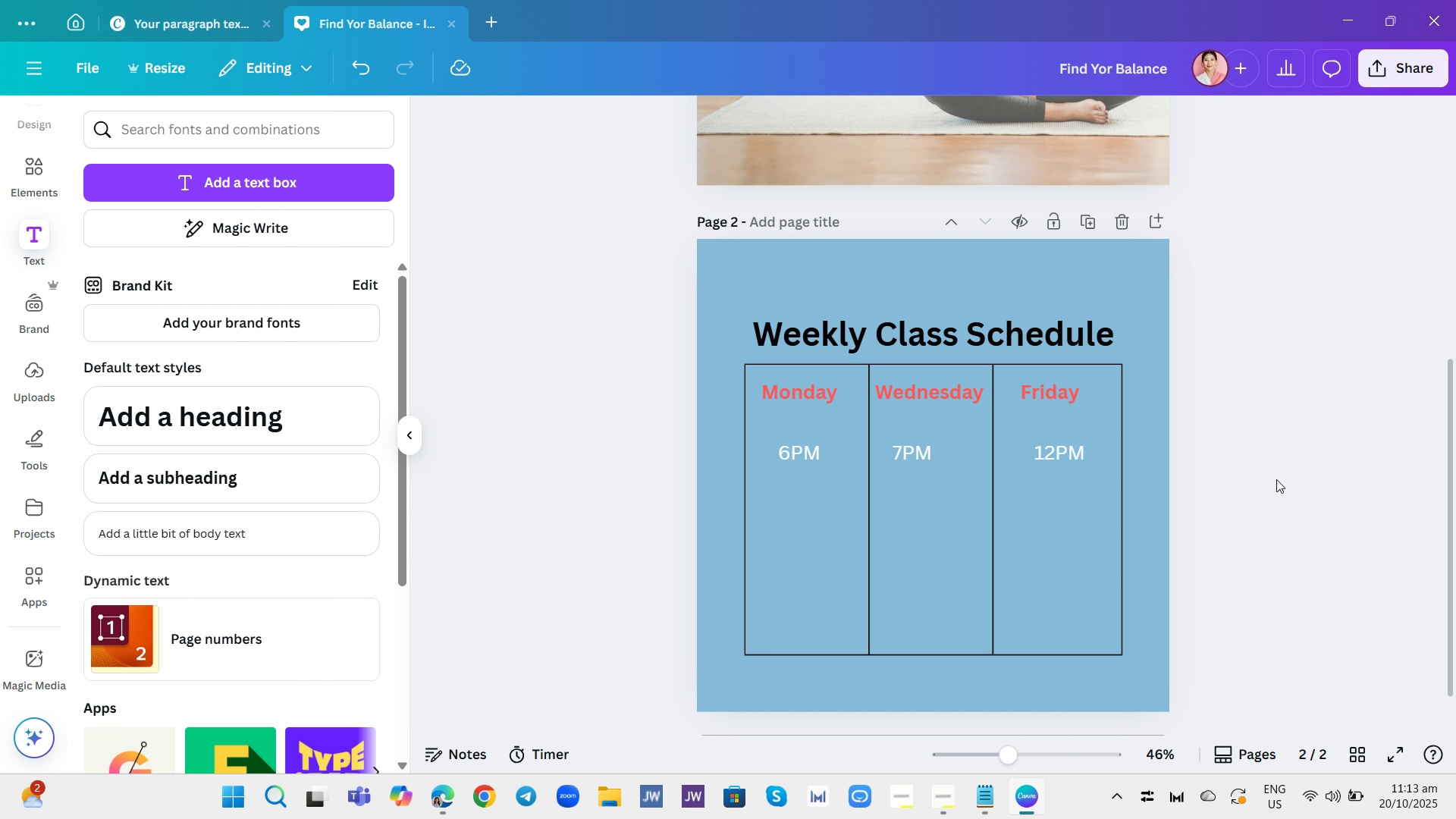 
left_click([821, 400])
 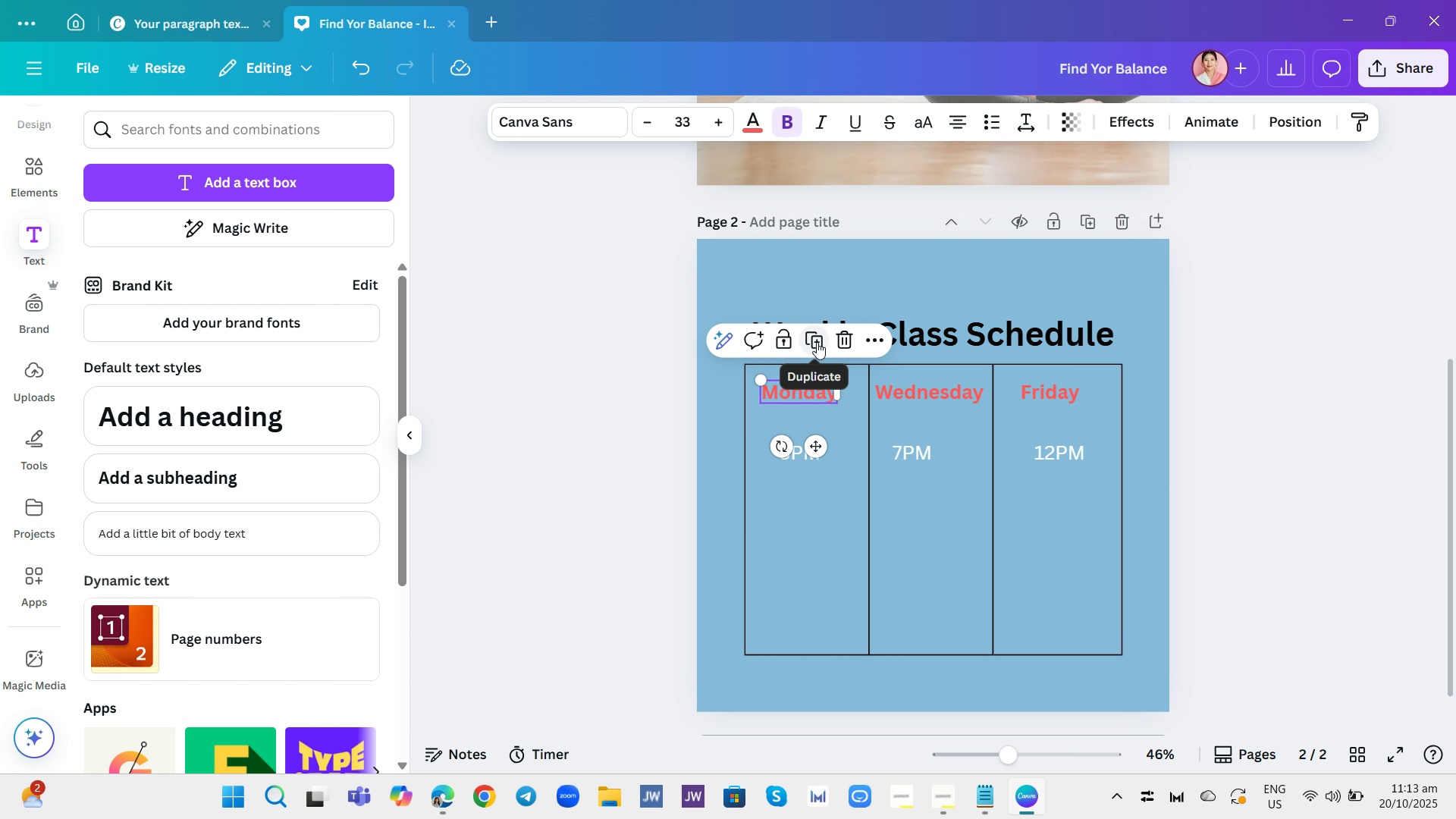 
left_click([817, 342])
 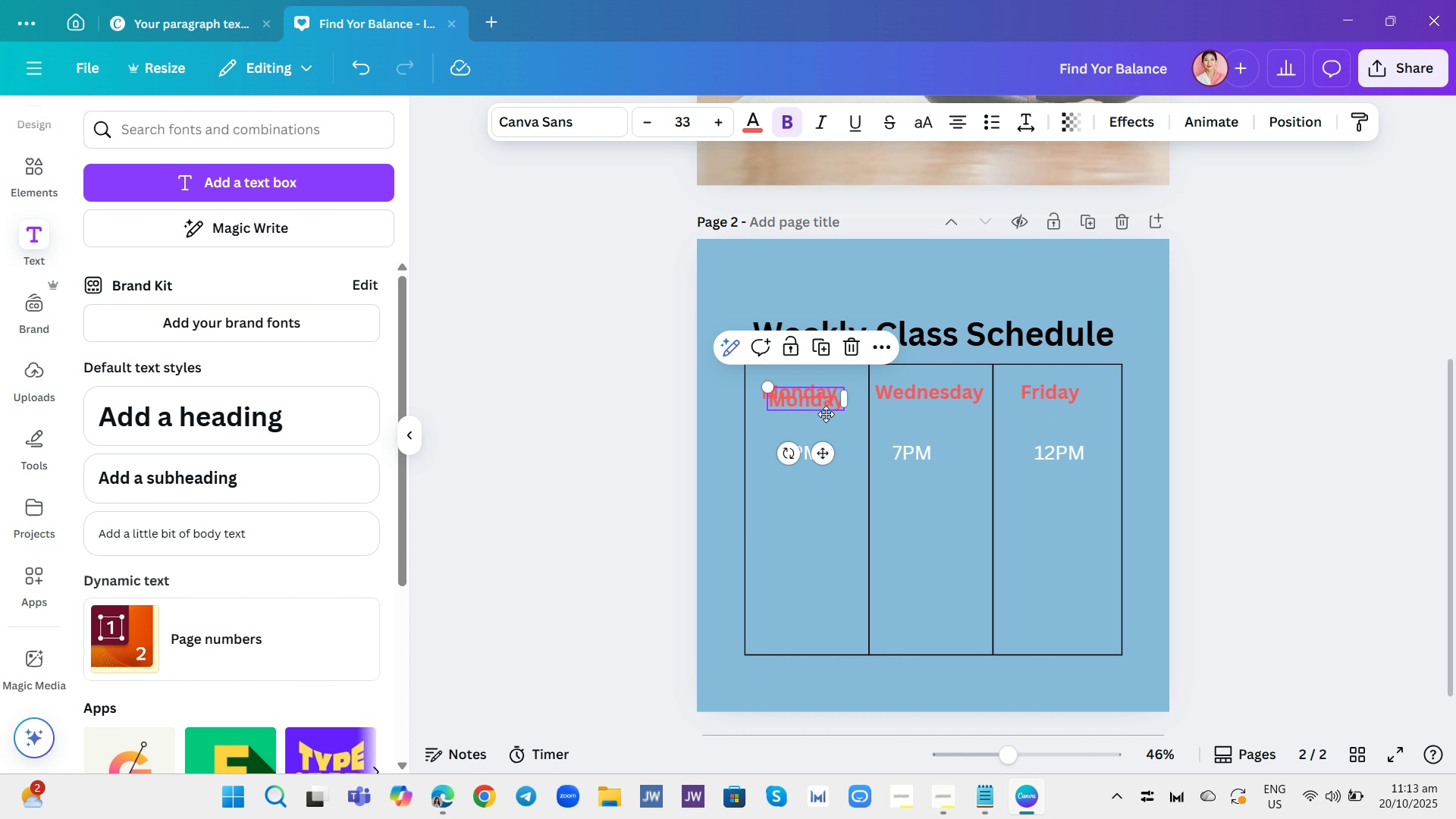 
left_click_drag(start_coordinate=[820, 396], to_coordinate=[819, 489])
 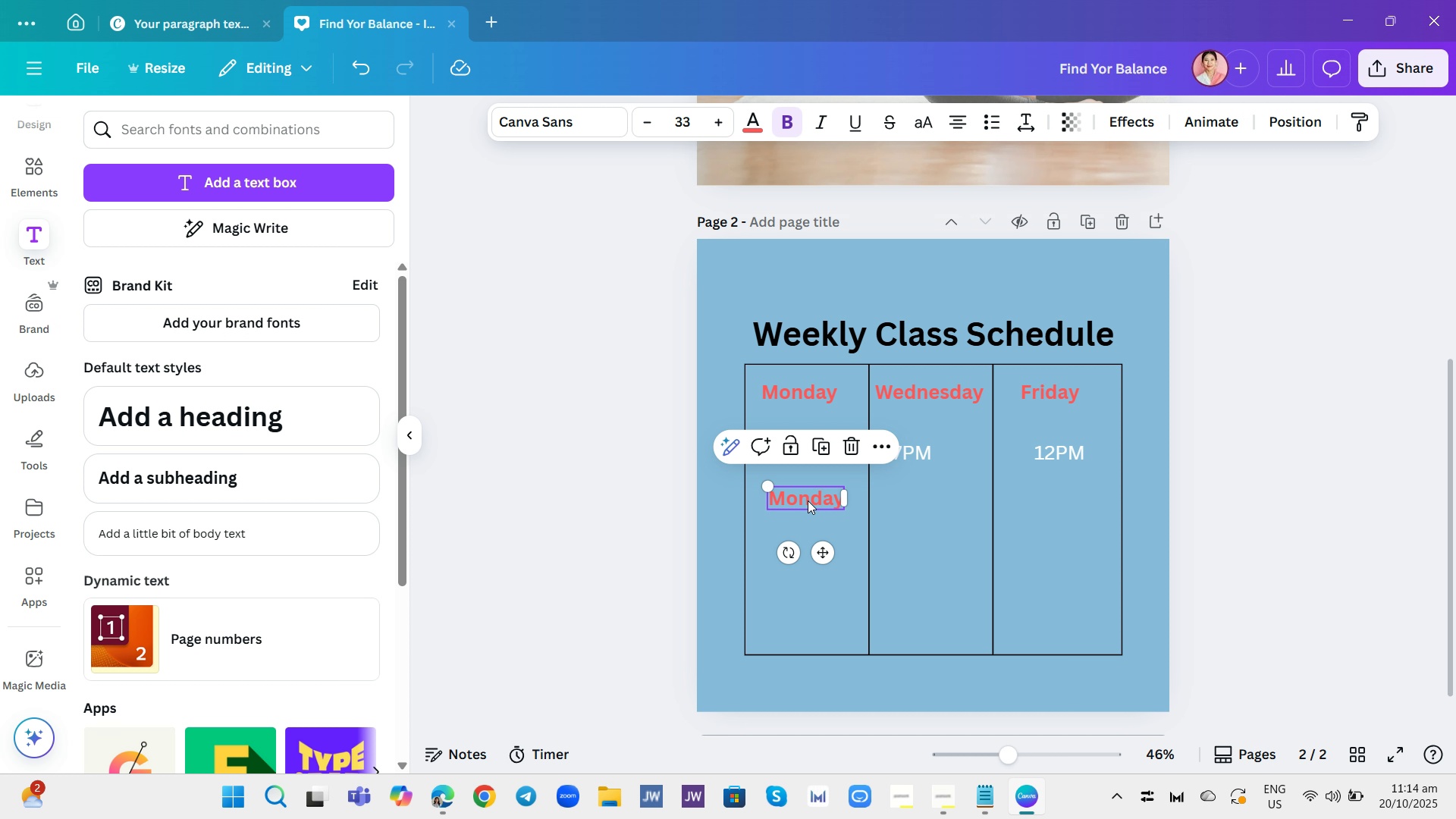 
left_click([808, 500])
 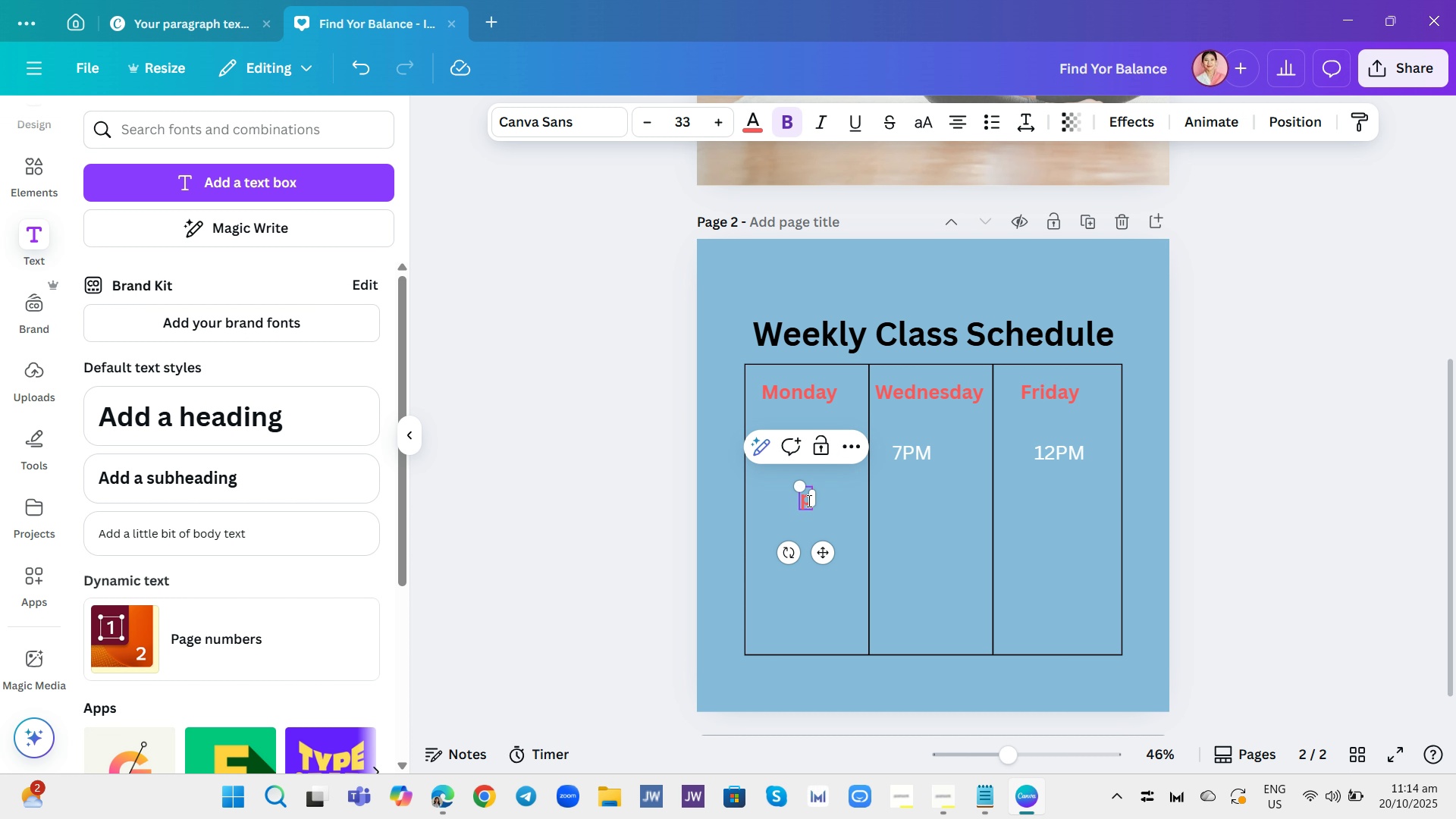 
type(Power)
key(Backspace)
key(Backspace)
key(Backspace)
key(Backspace)
key(Backspace)
type(power flow yoga)
 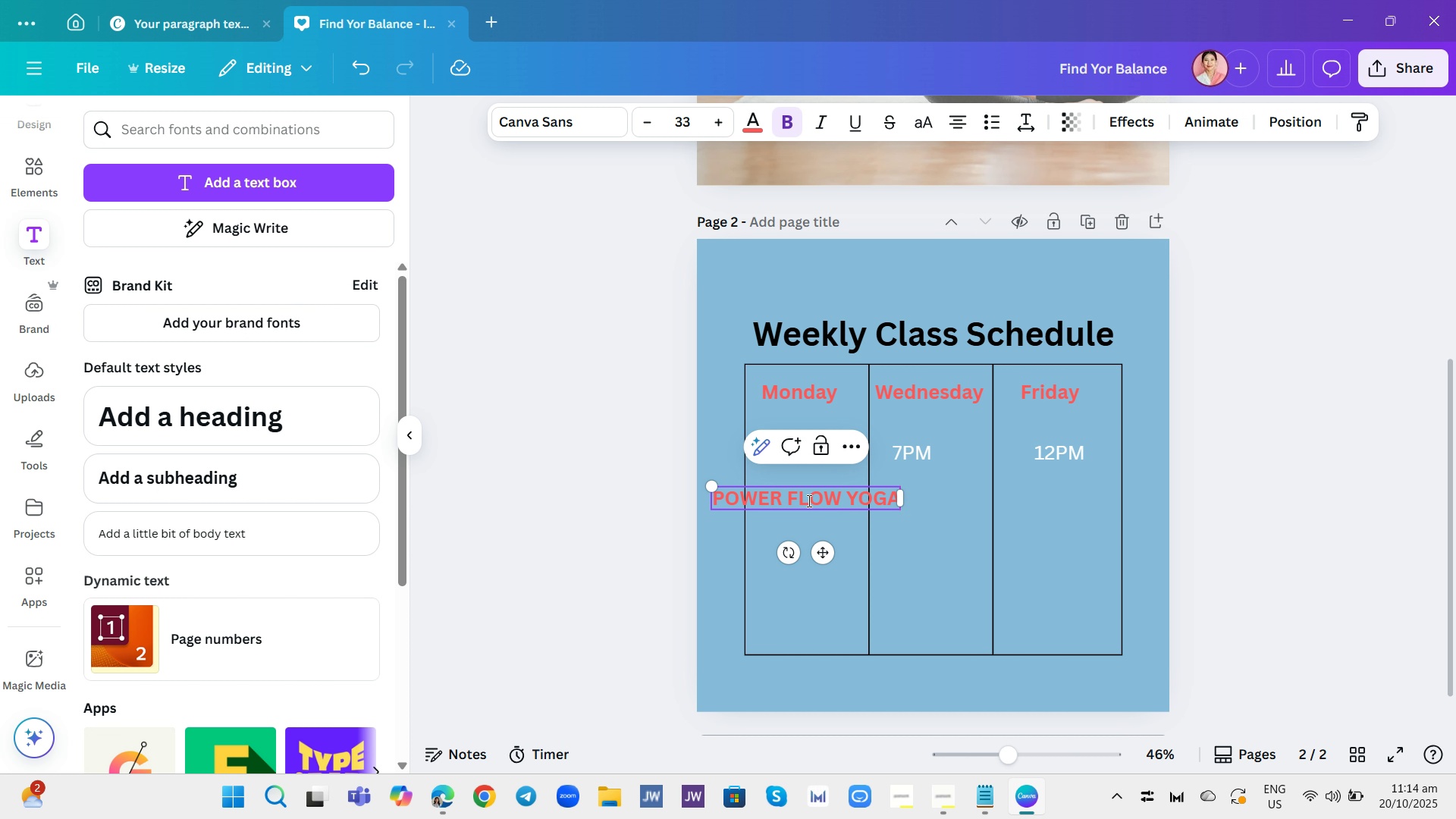 
wait(9.0)
 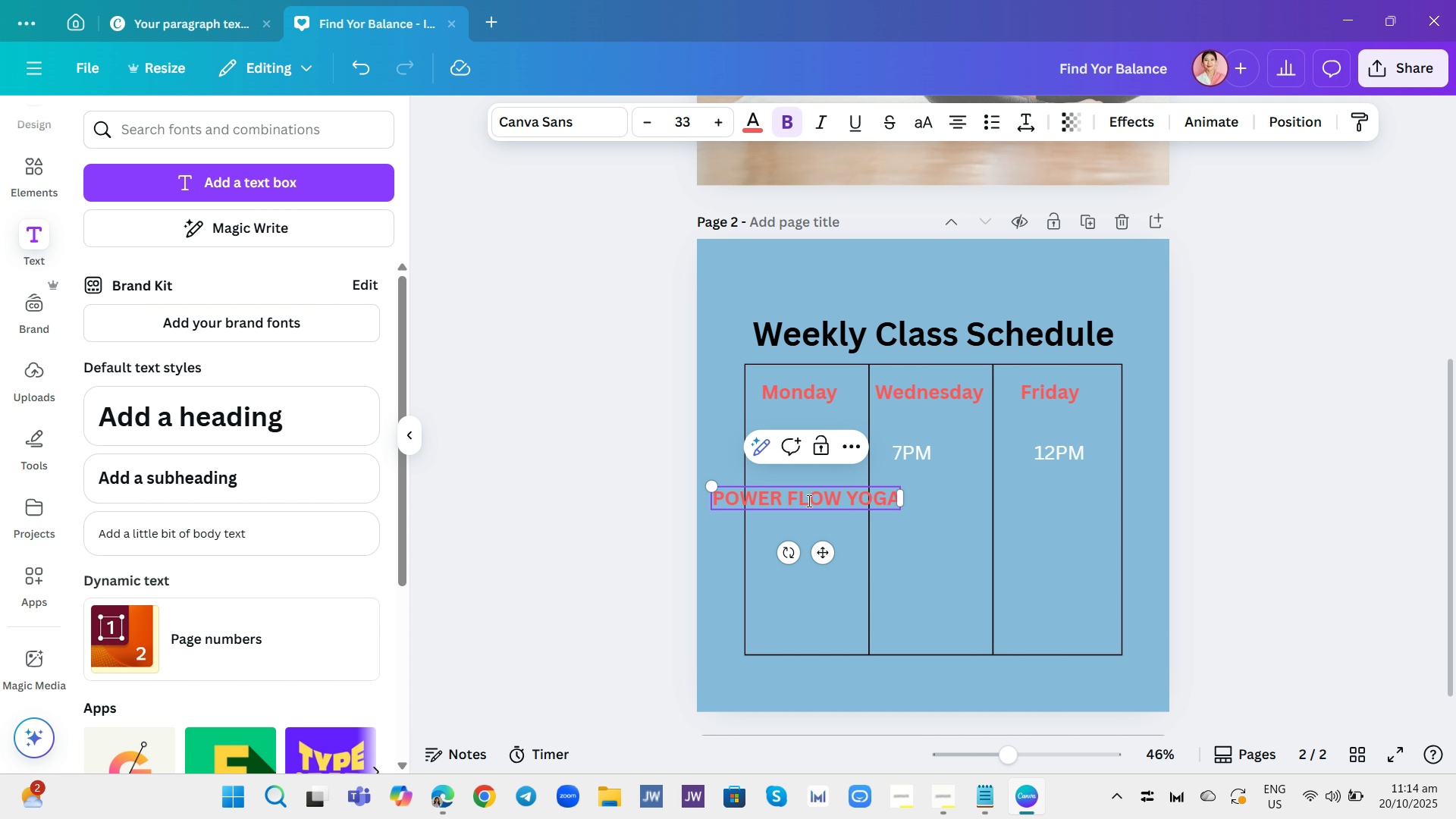 
left_click([270, 372])
 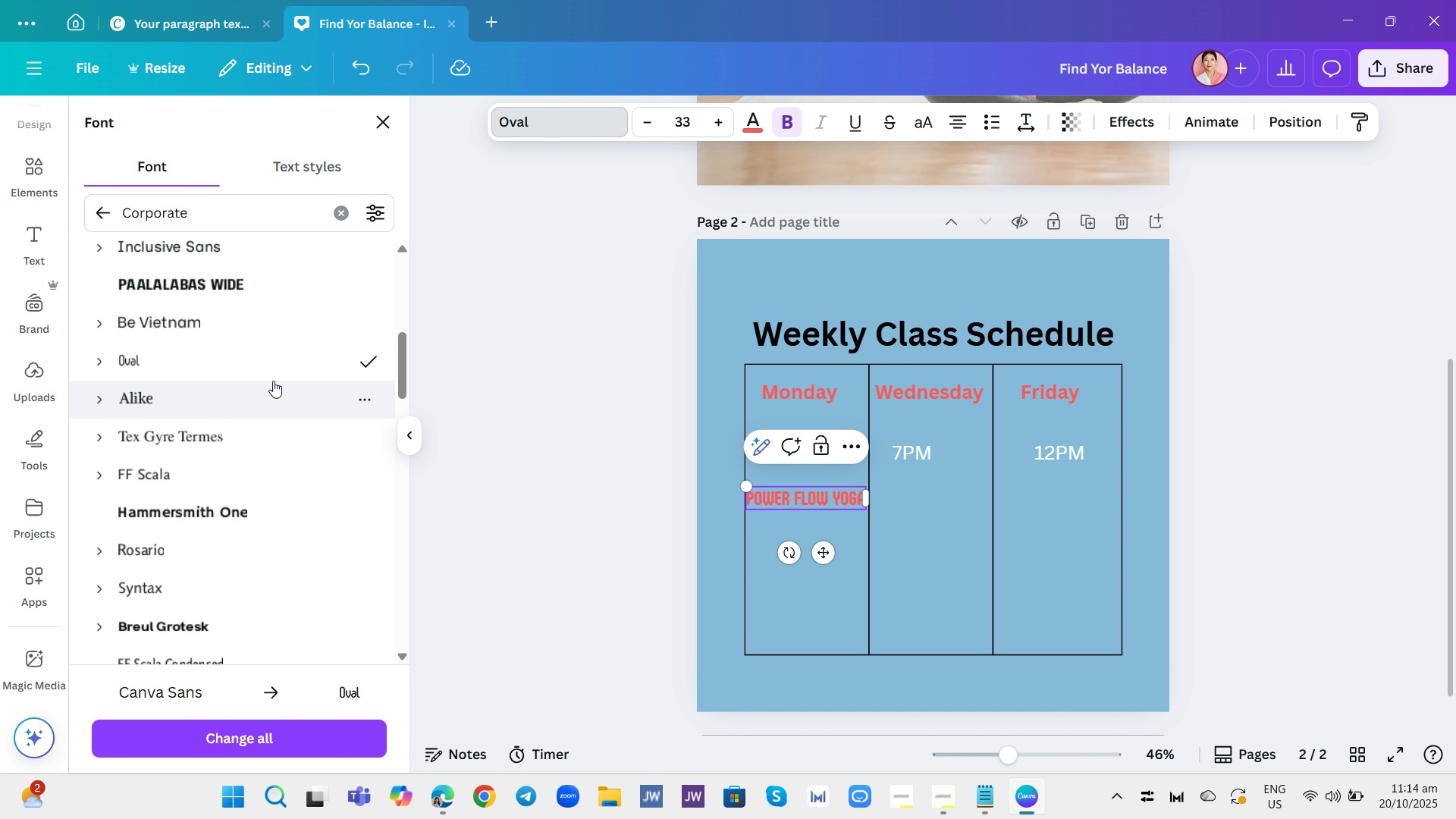 
scroll: coordinate [280, 397], scroll_direction: down, amount: 3.0
 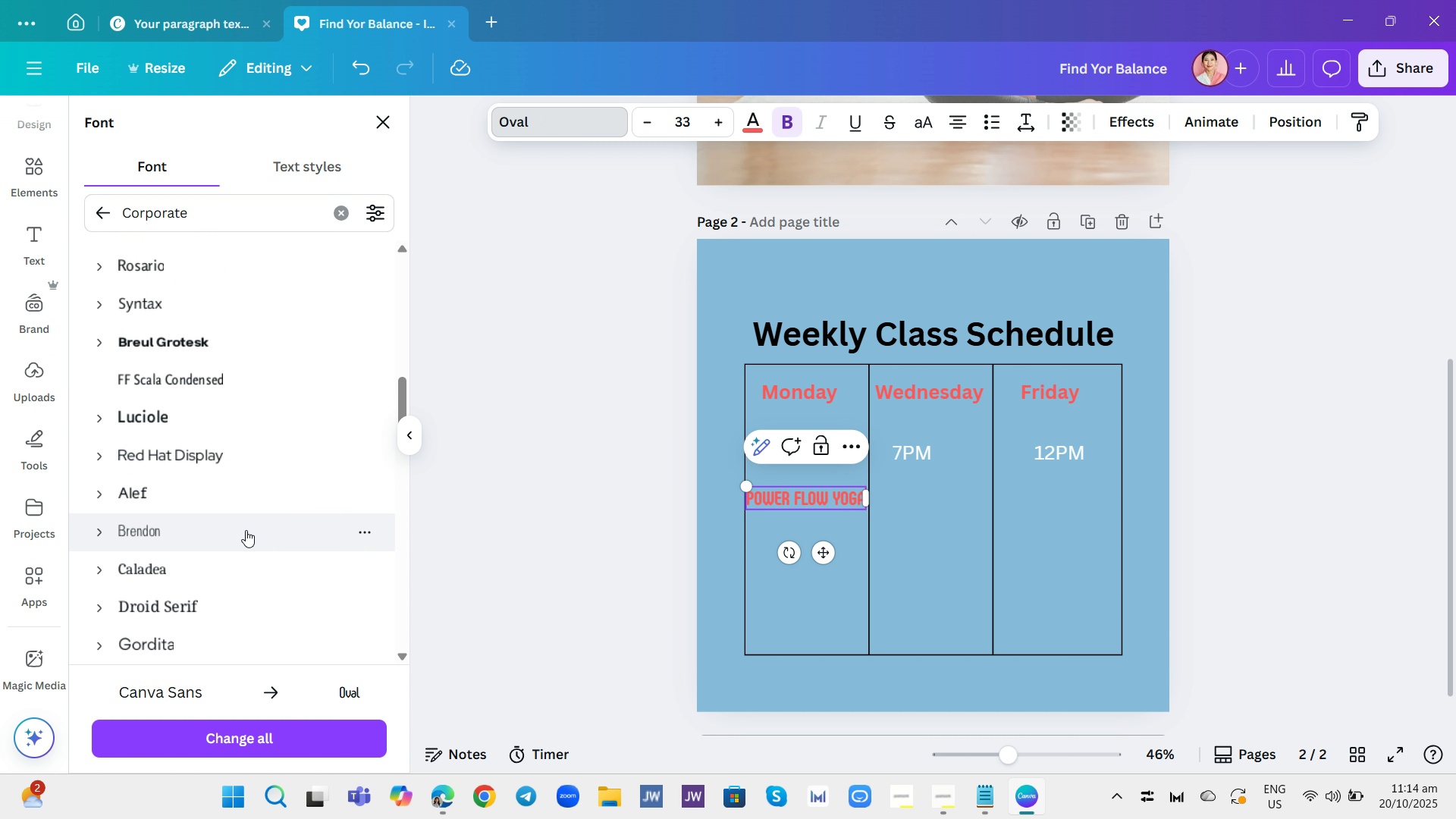 
left_click([245, 531])
 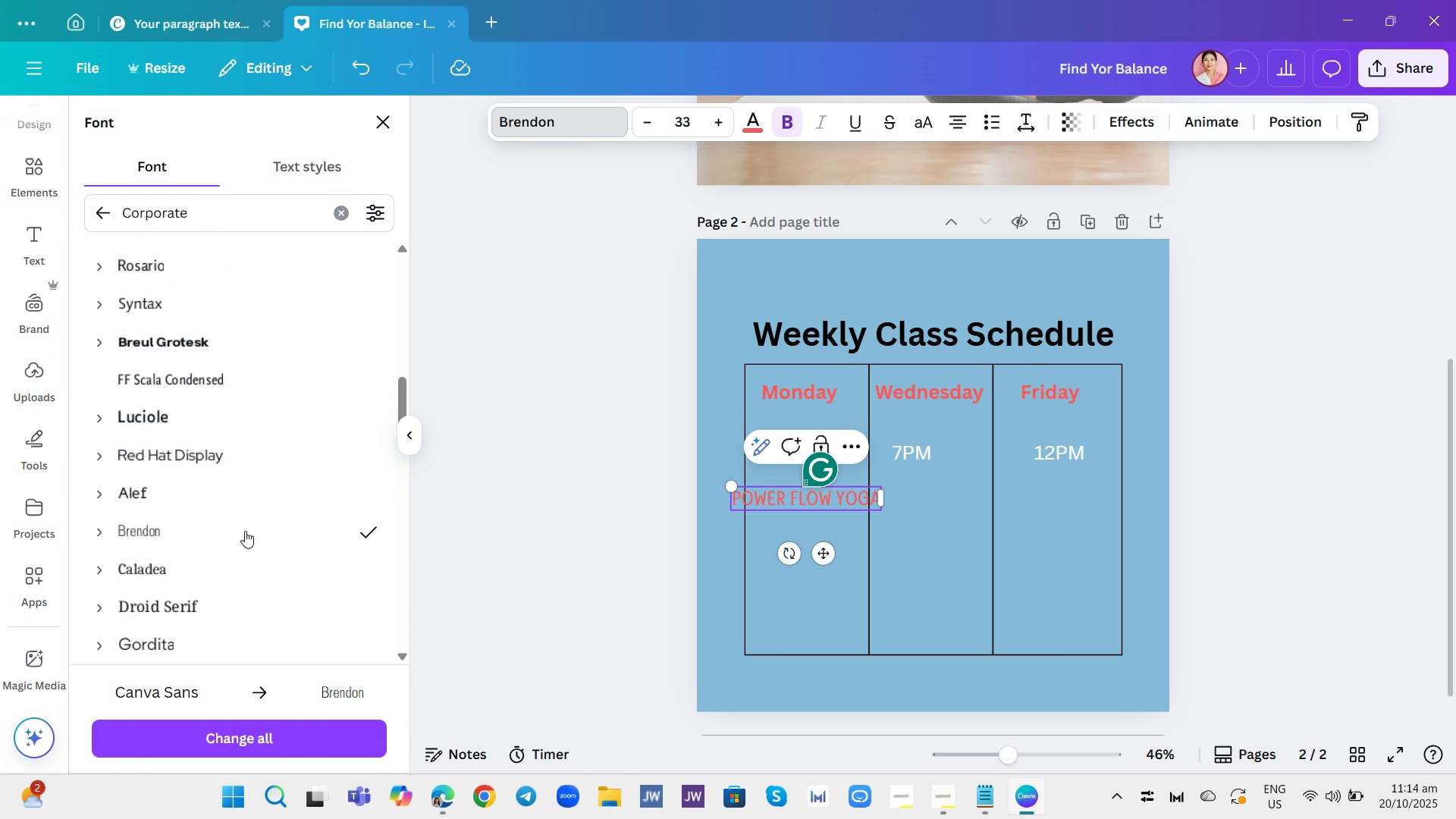 
scroll: coordinate [246, 533], scroll_direction: down, amount: 4.0
 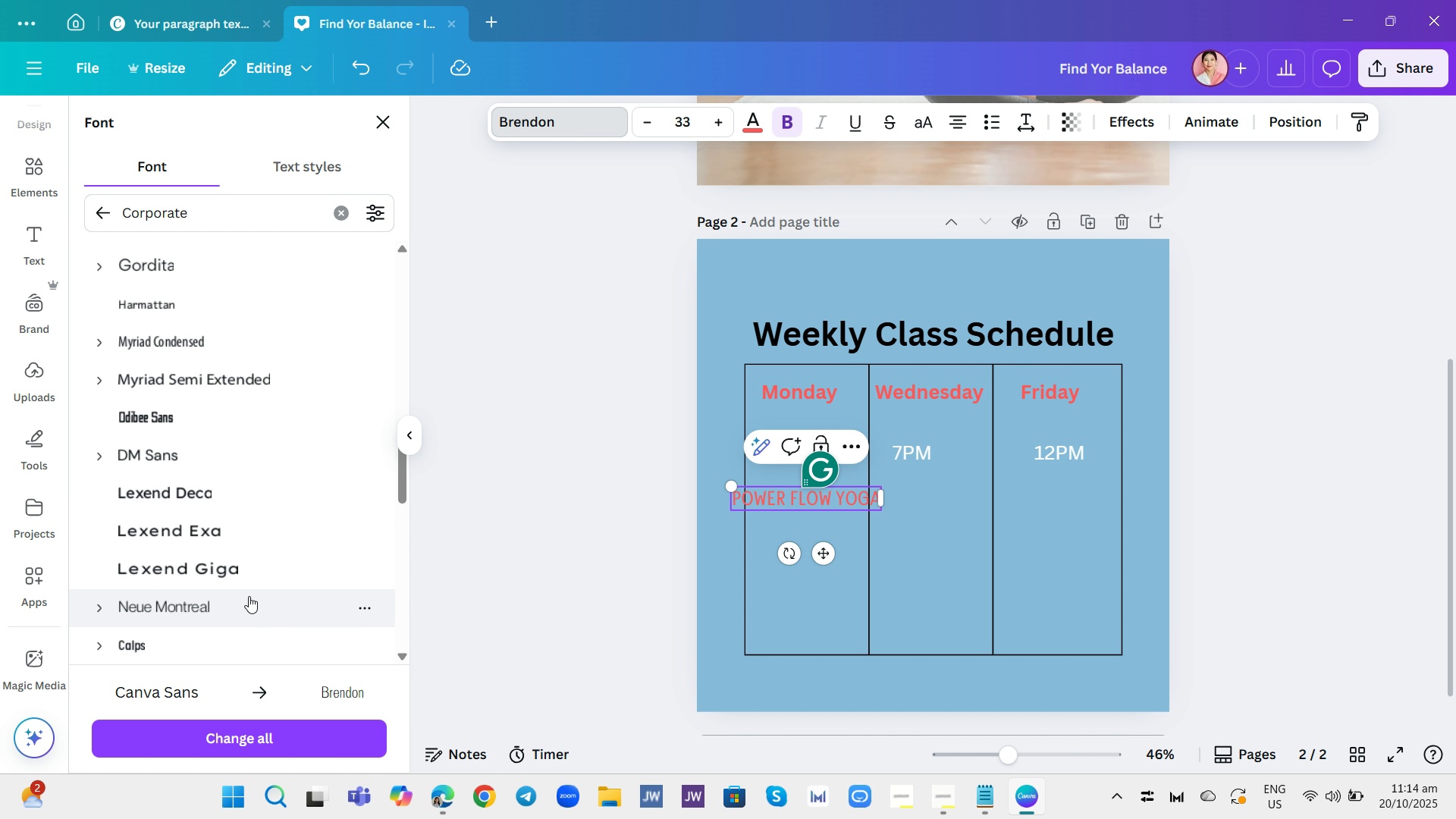 
left_click([248, 600])
 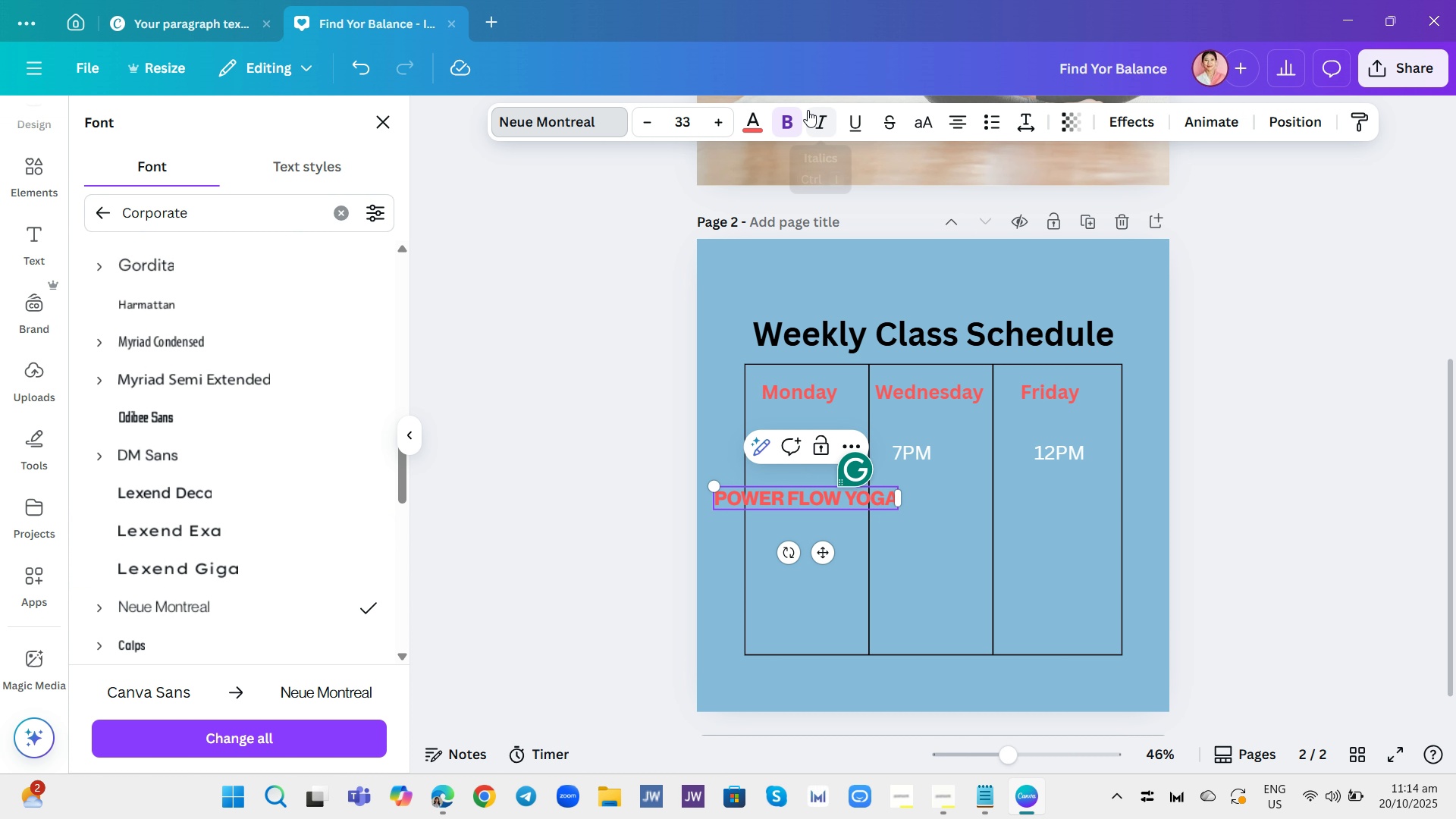 
left_click([777, 119])
 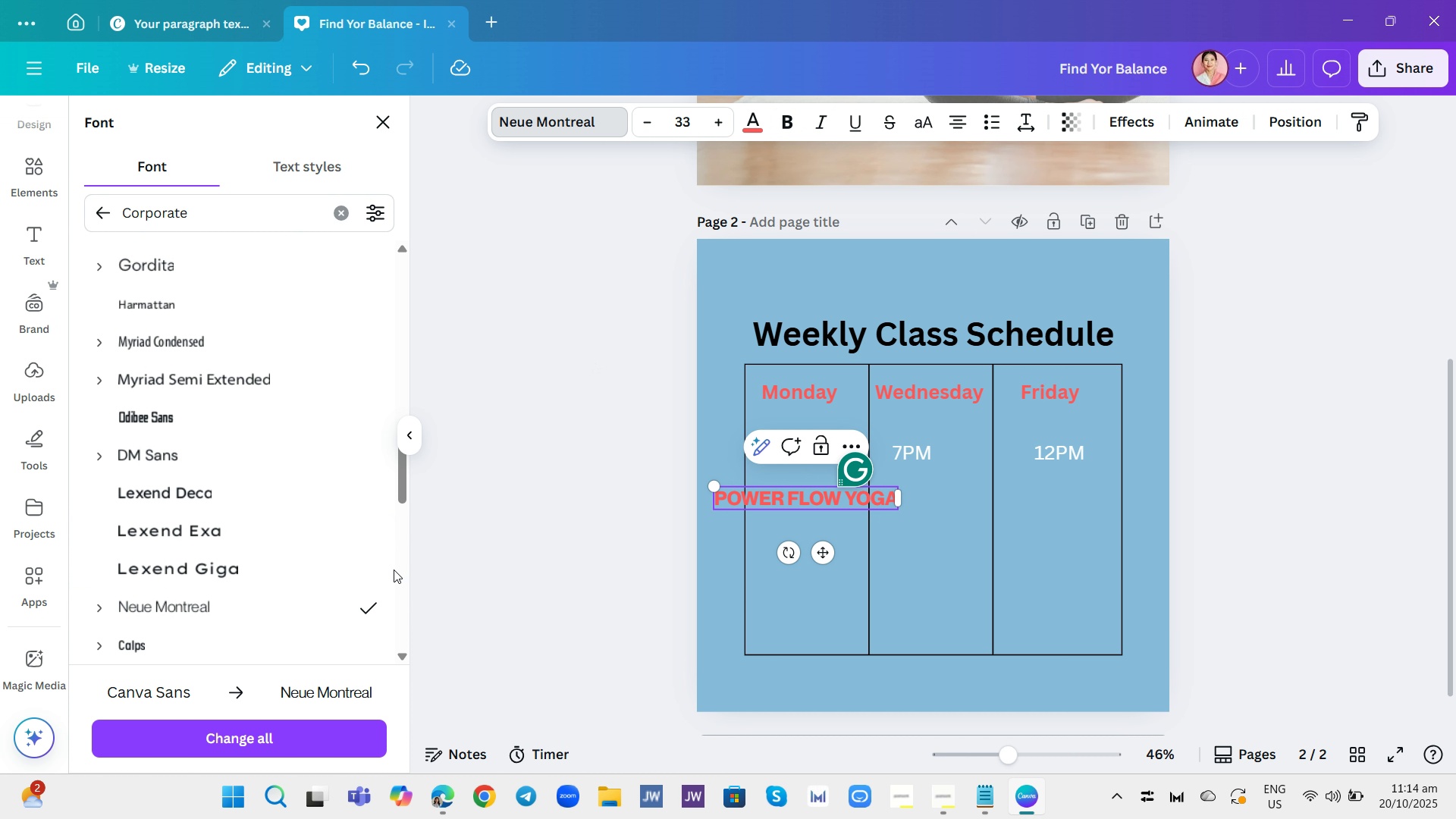 
scroll: coordinate [261, 590], scroll_direction: down, amount: 1.0
 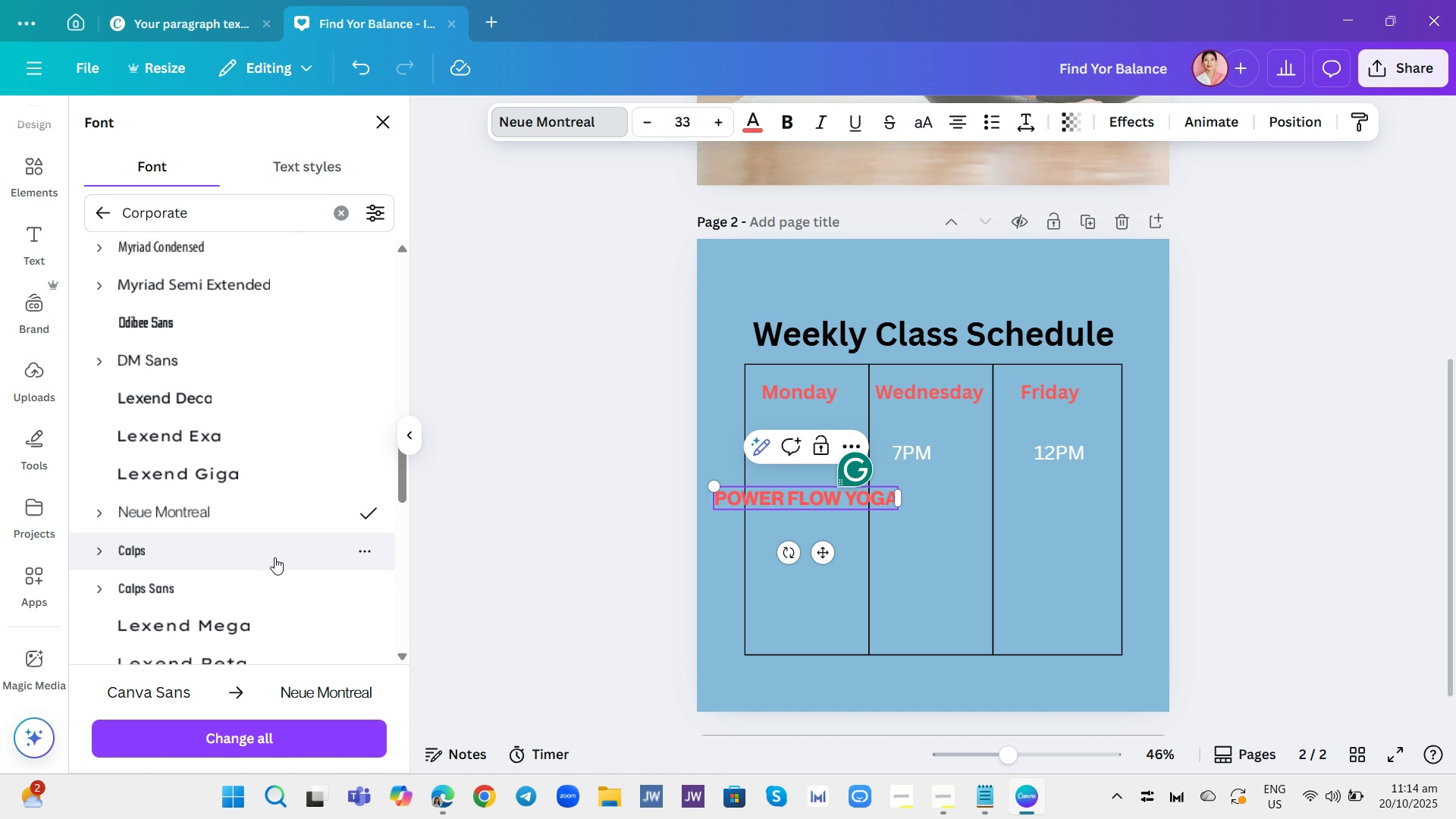 
left_click([275, 557])
 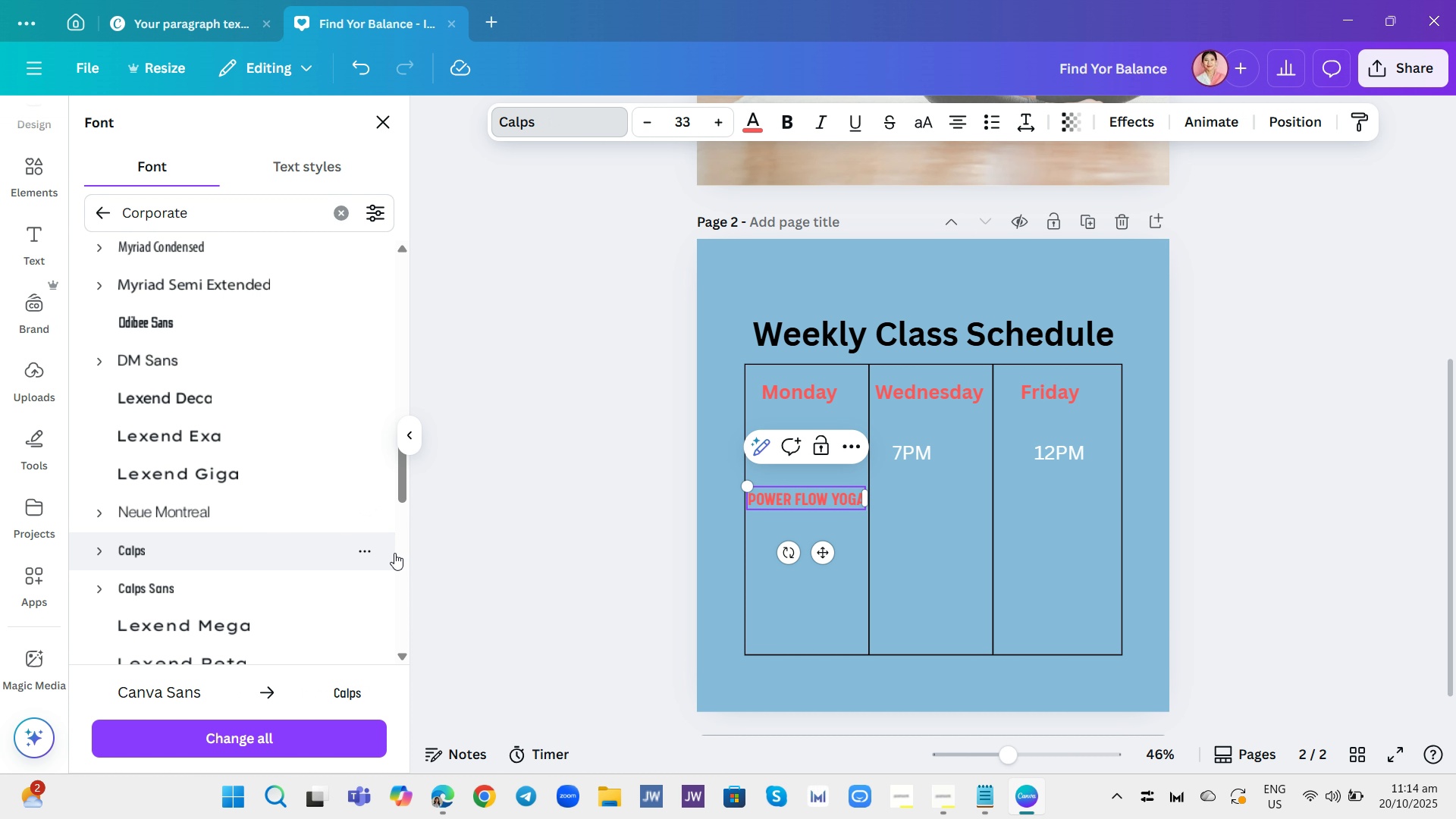 
left_click([524, 522])
 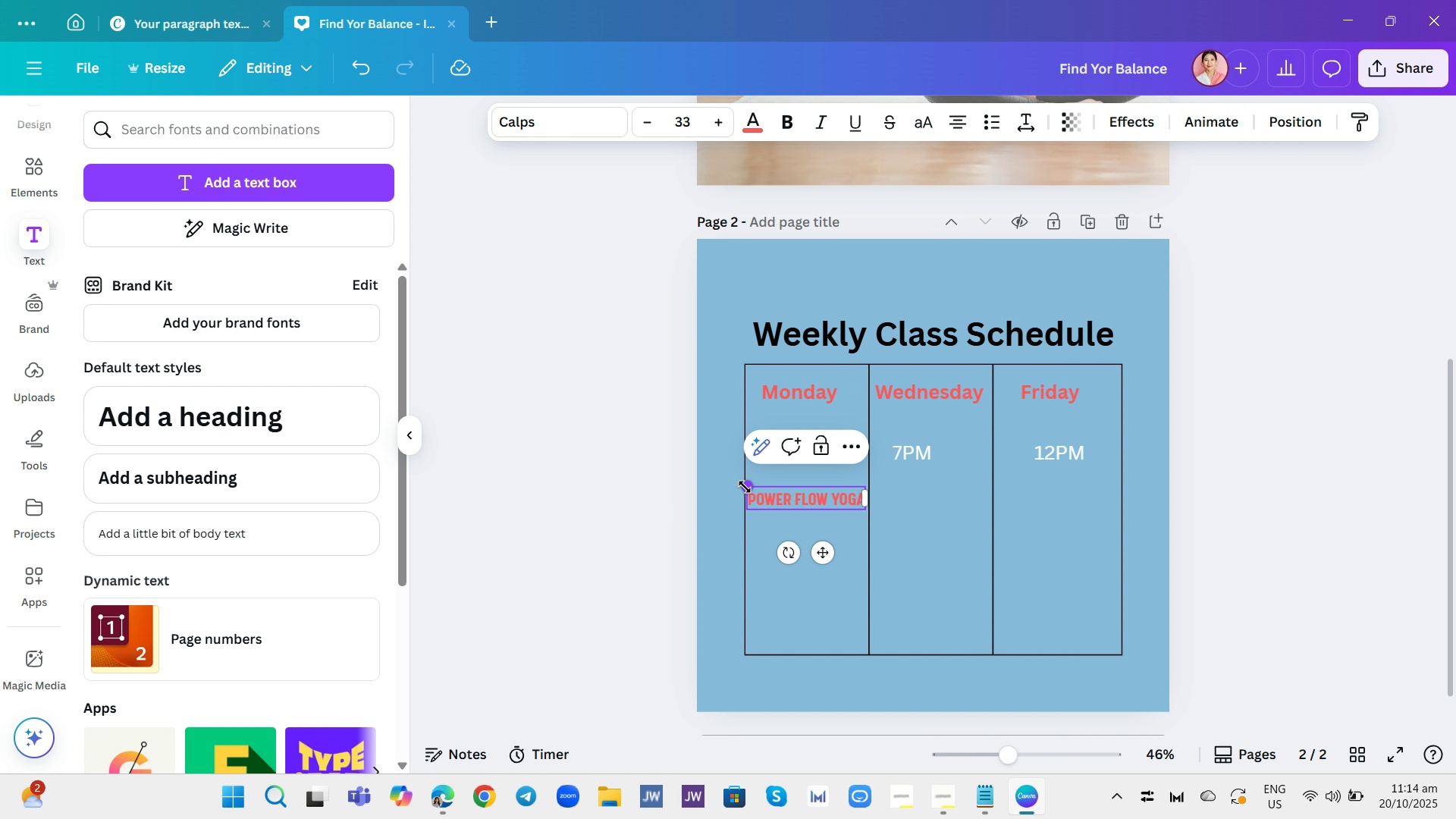 
left_click_drag(start_coordinate=[745, 487], to_coordinate=[752, 488])
 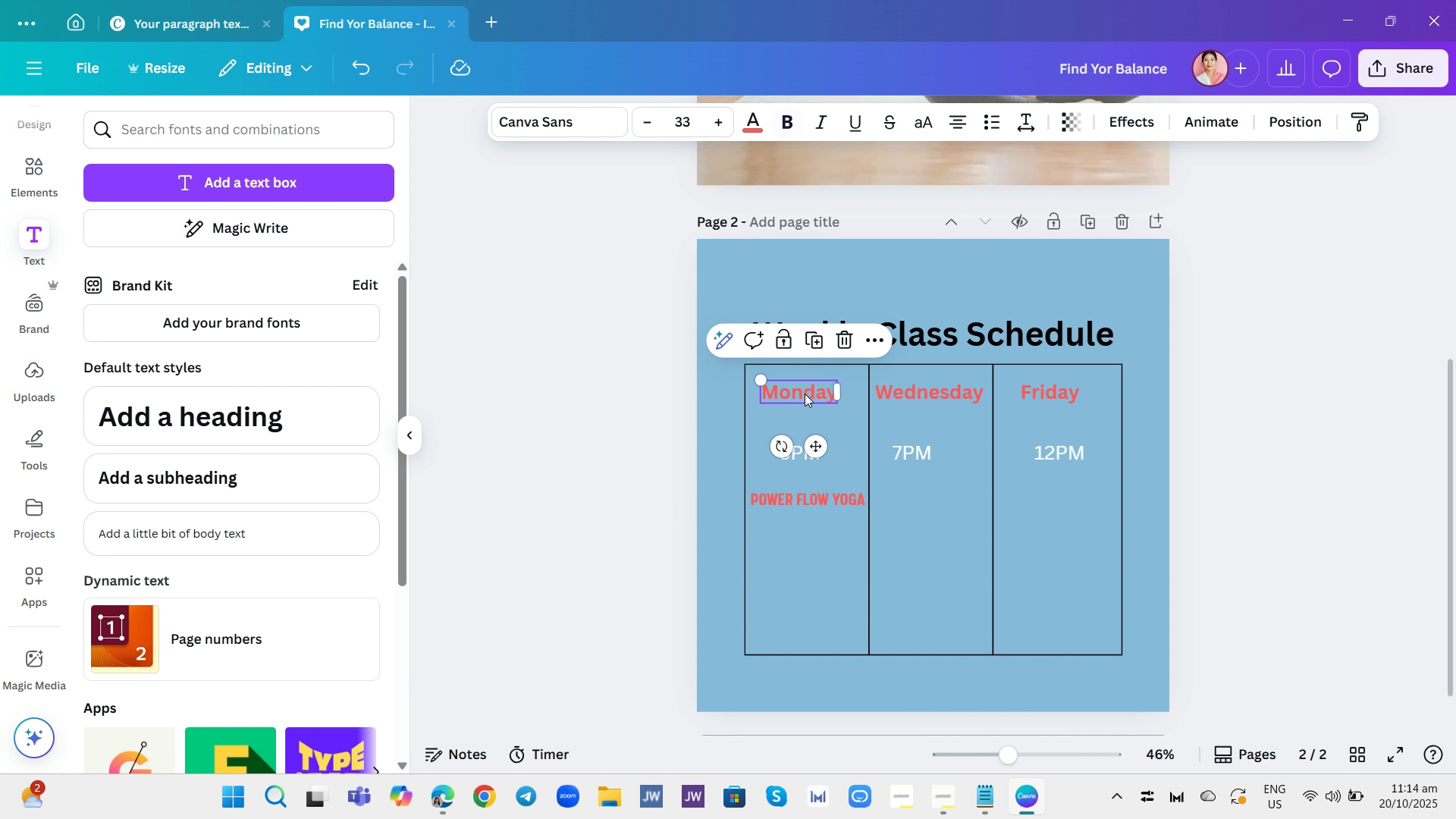 
left_click([805, 394])
 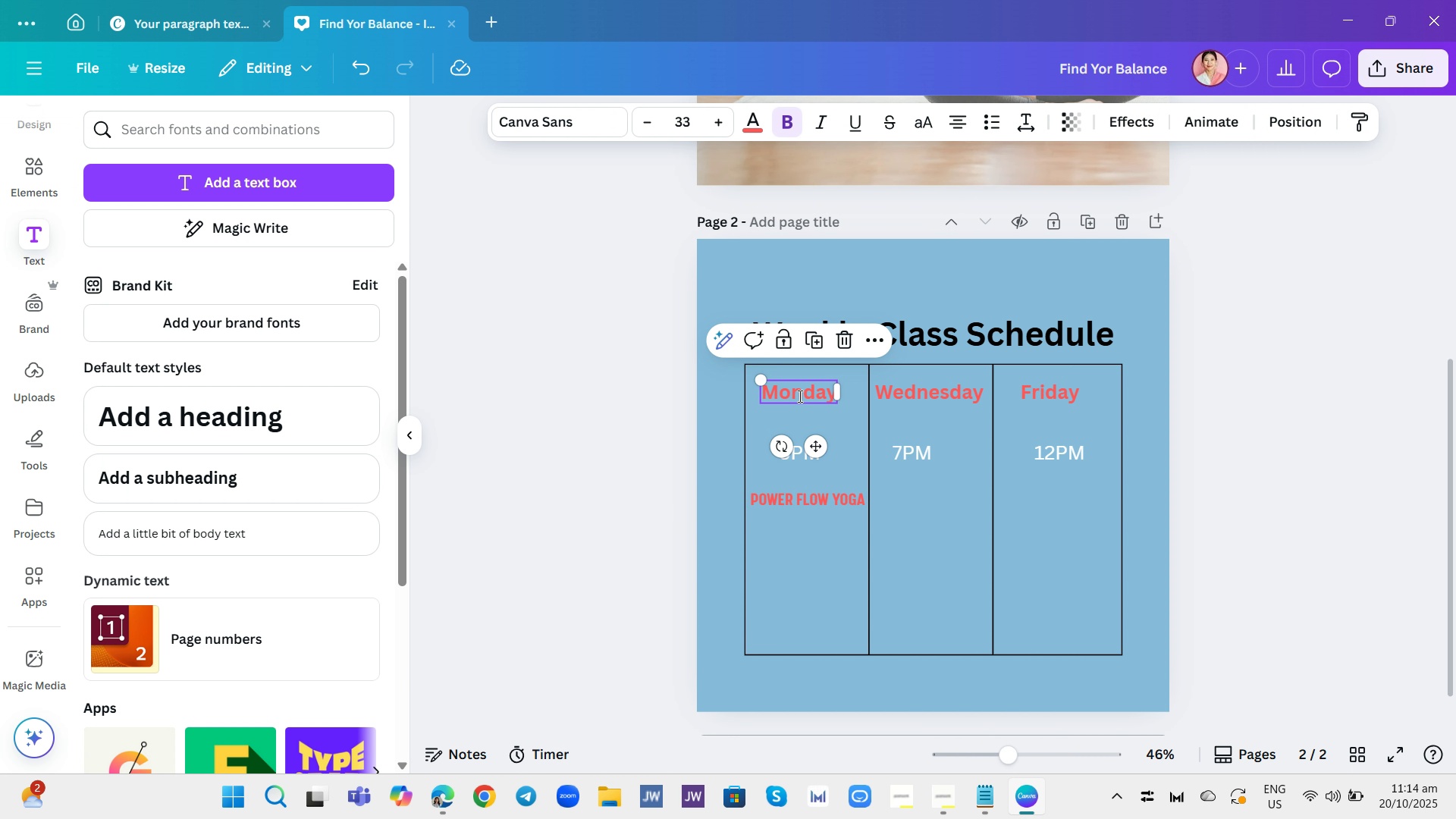 
left_click([799, 396])
 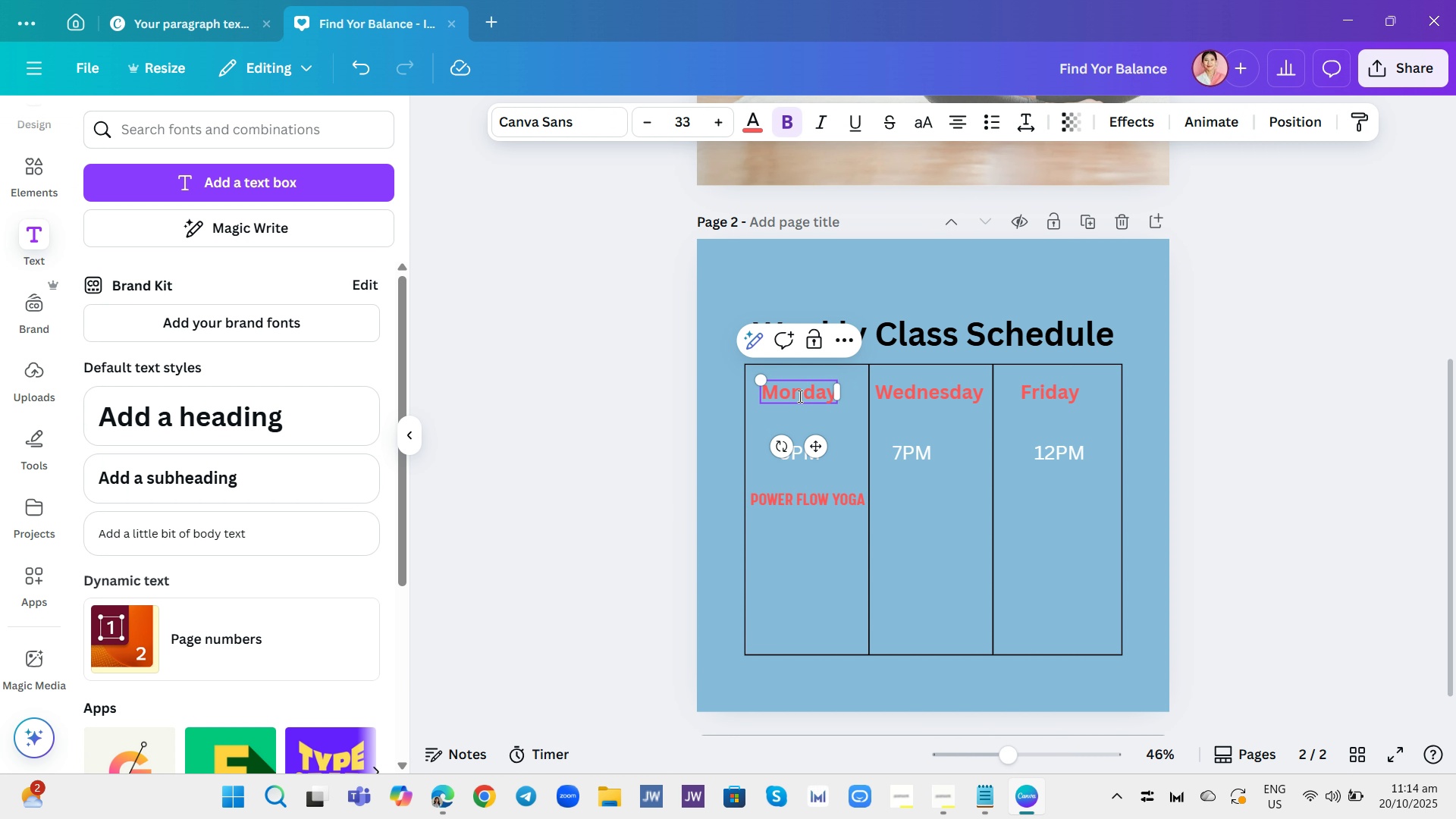 
double_click([799, 396])
 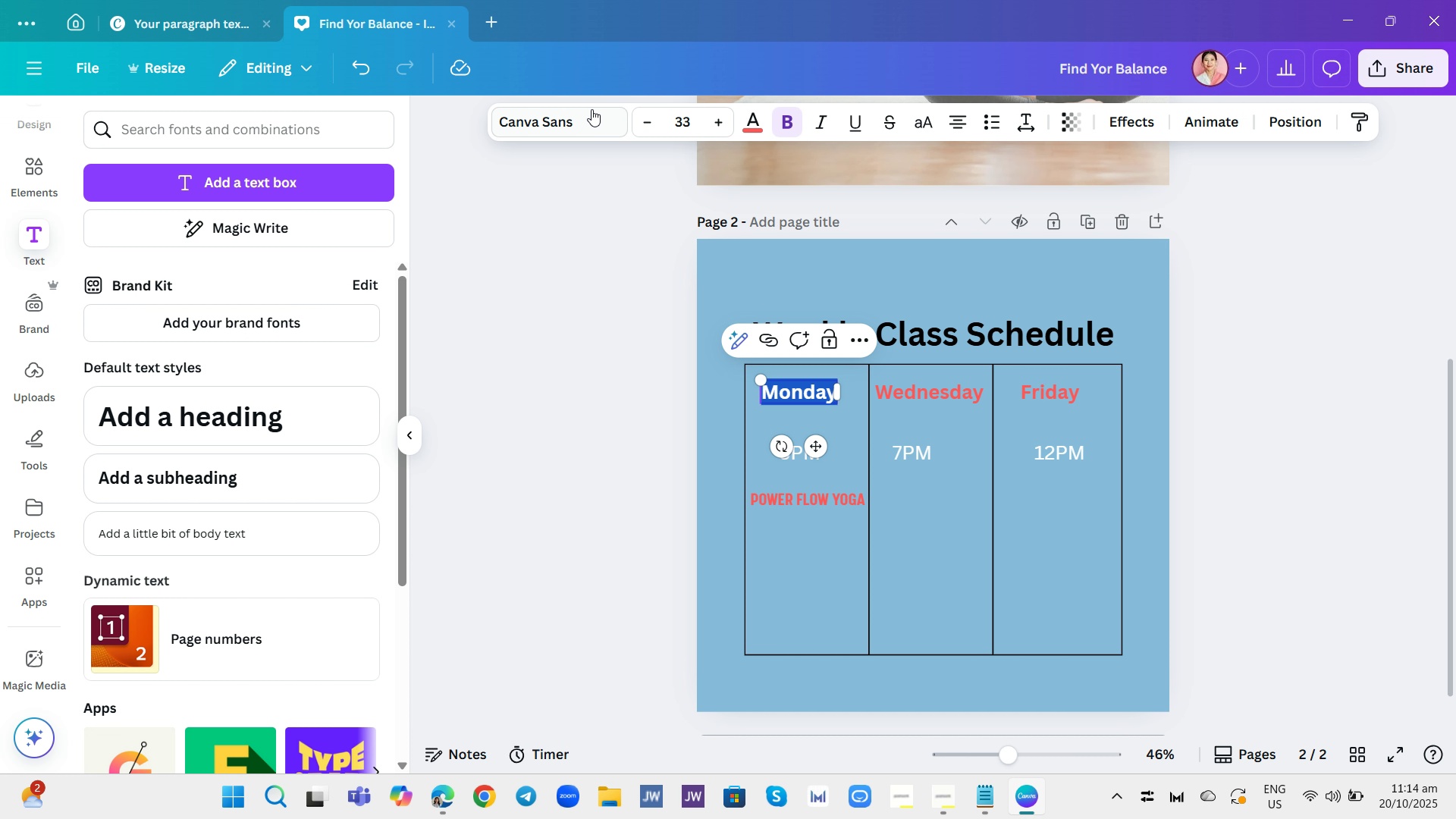 
left_click([592, 109])
 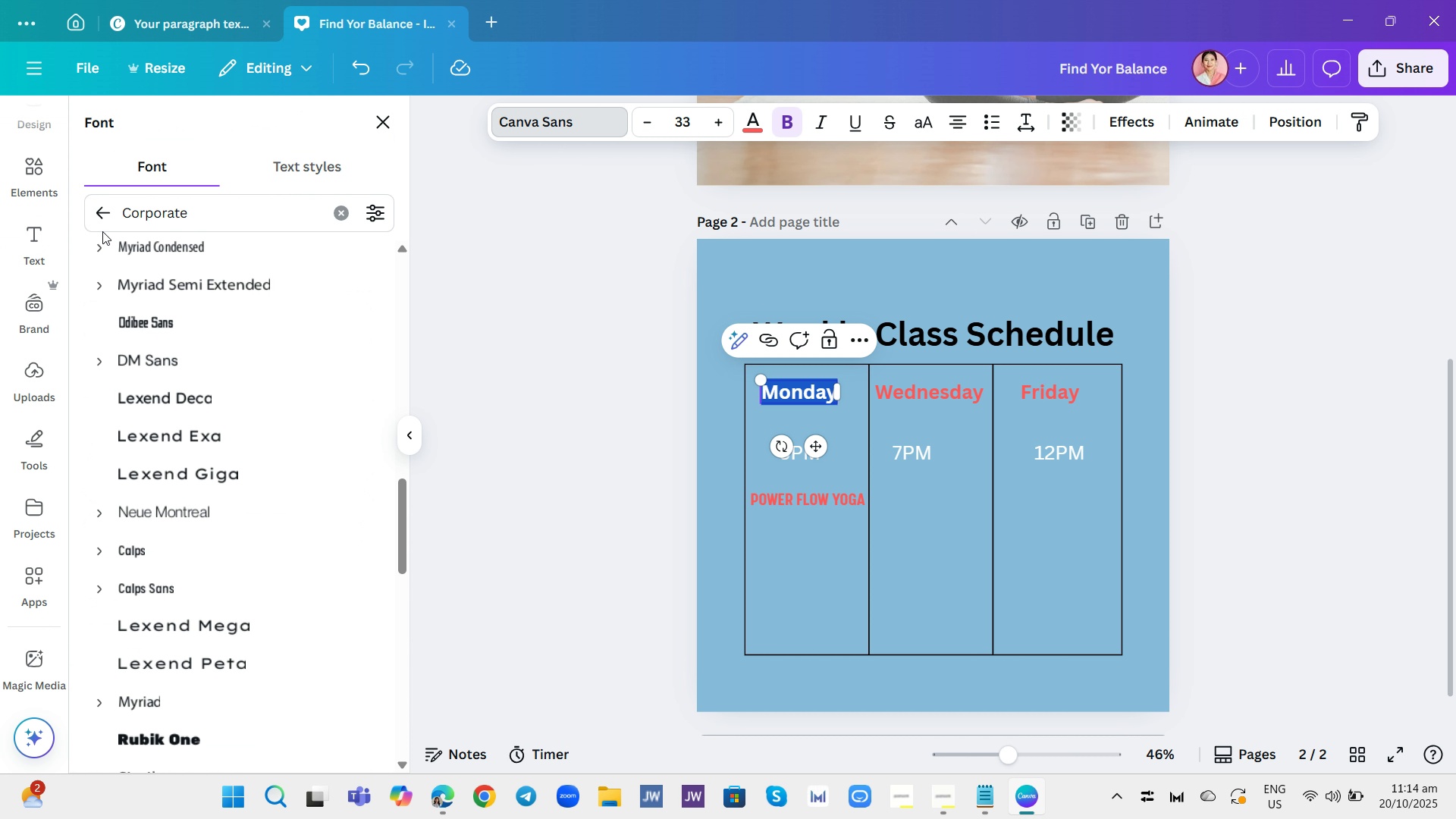 
left_click([99, 221])
 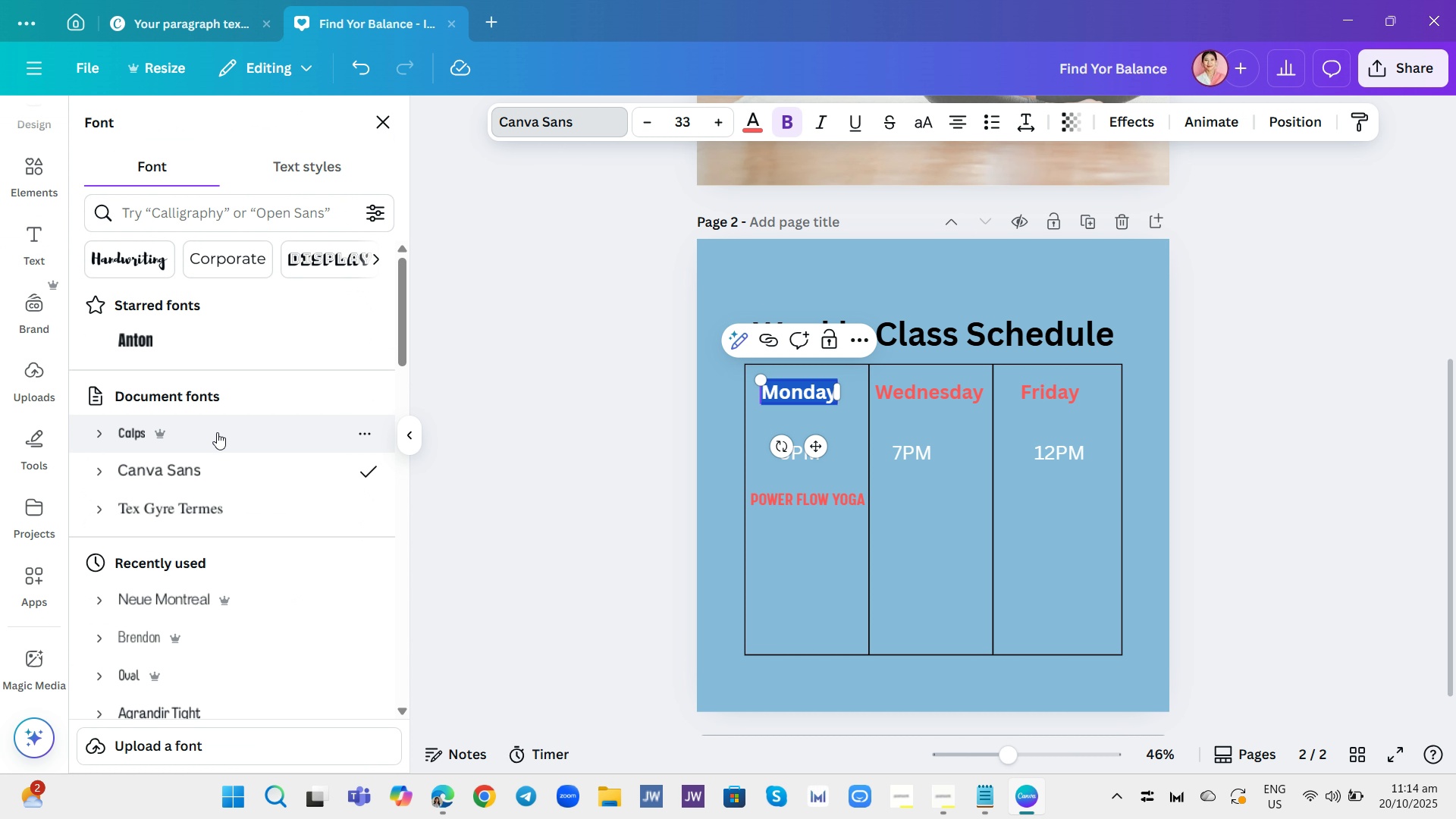 
left_click([218, 434])
 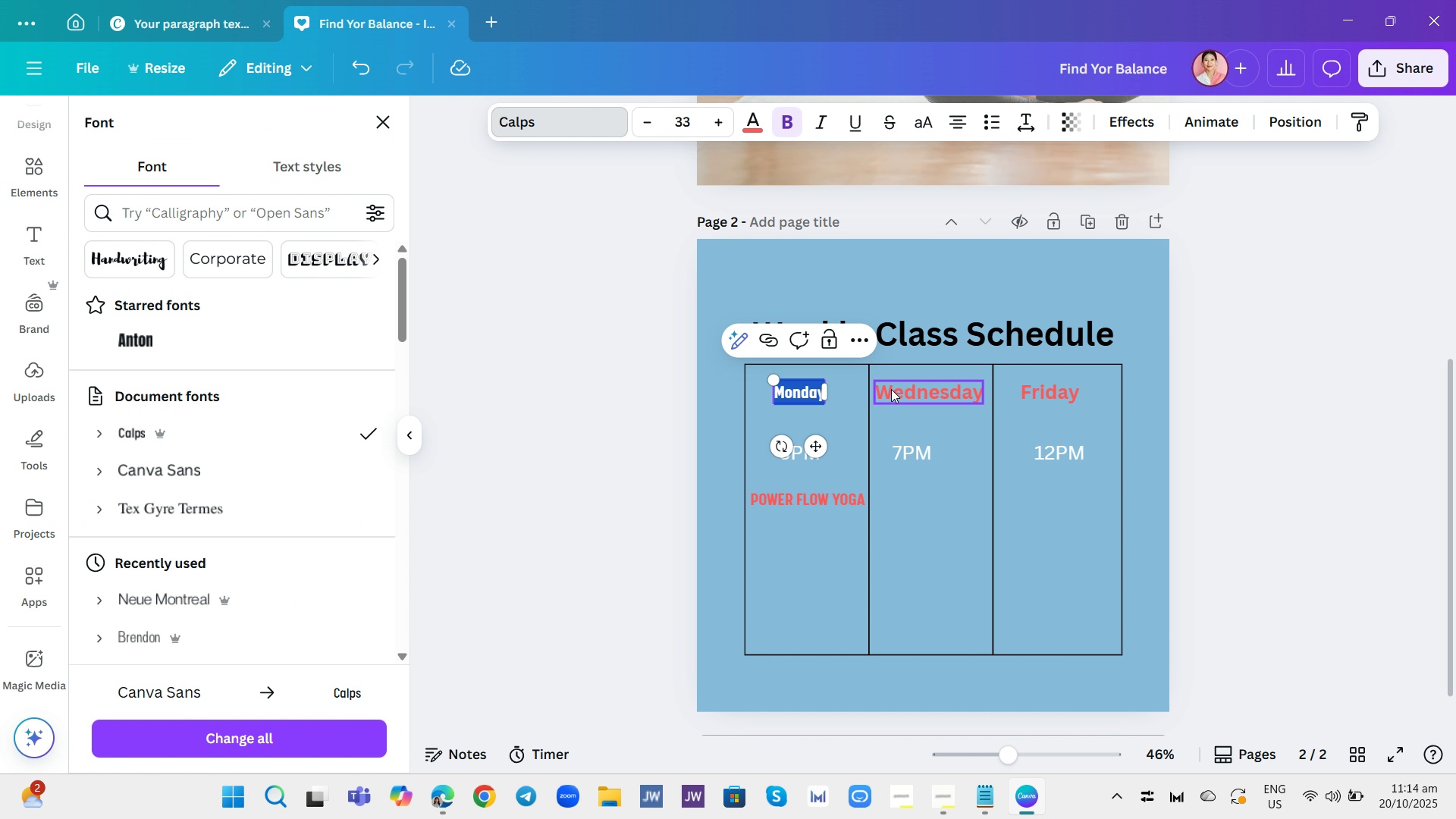 
double_click([891, 389])
 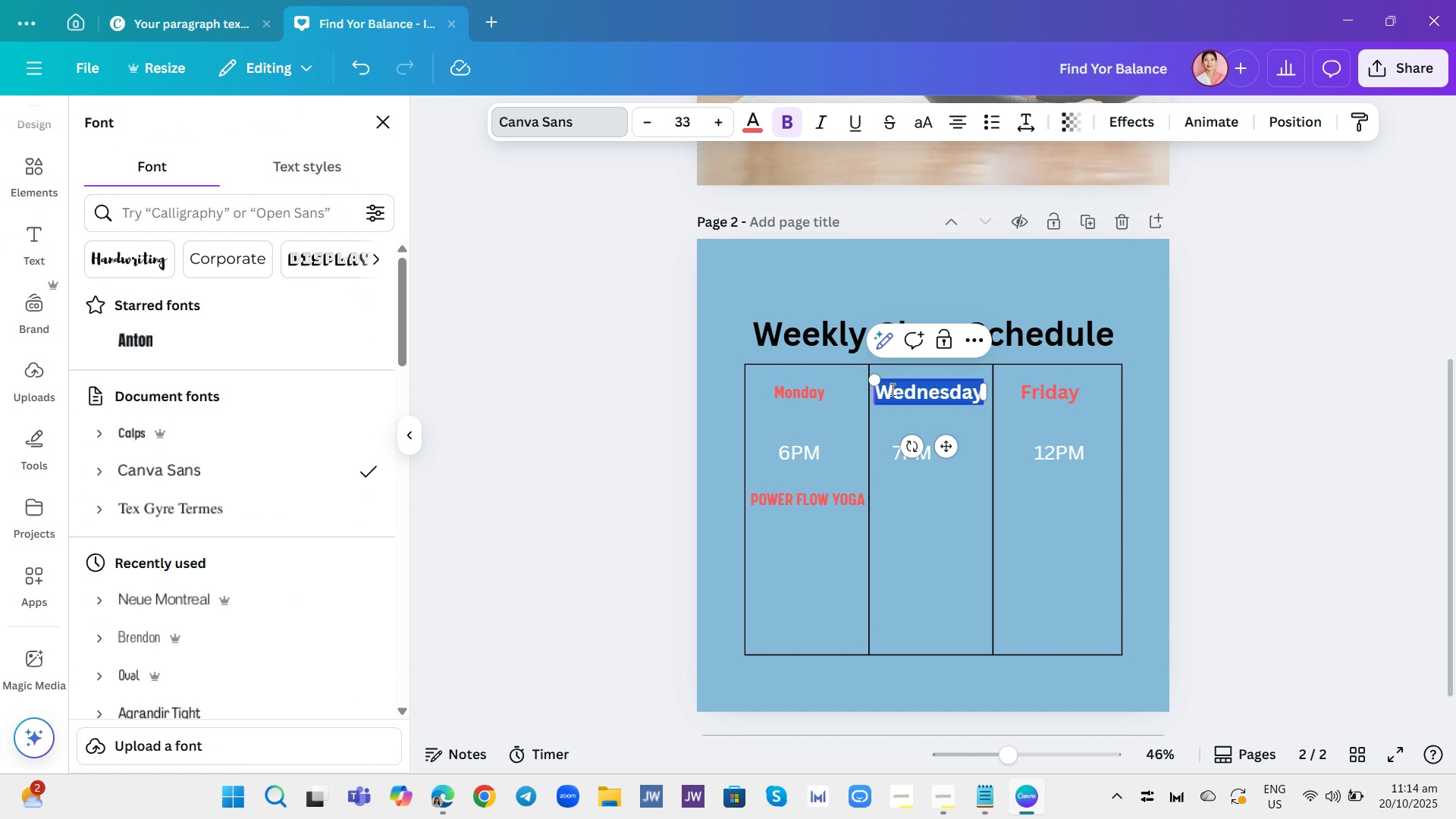 
triple_click([891, 389])
 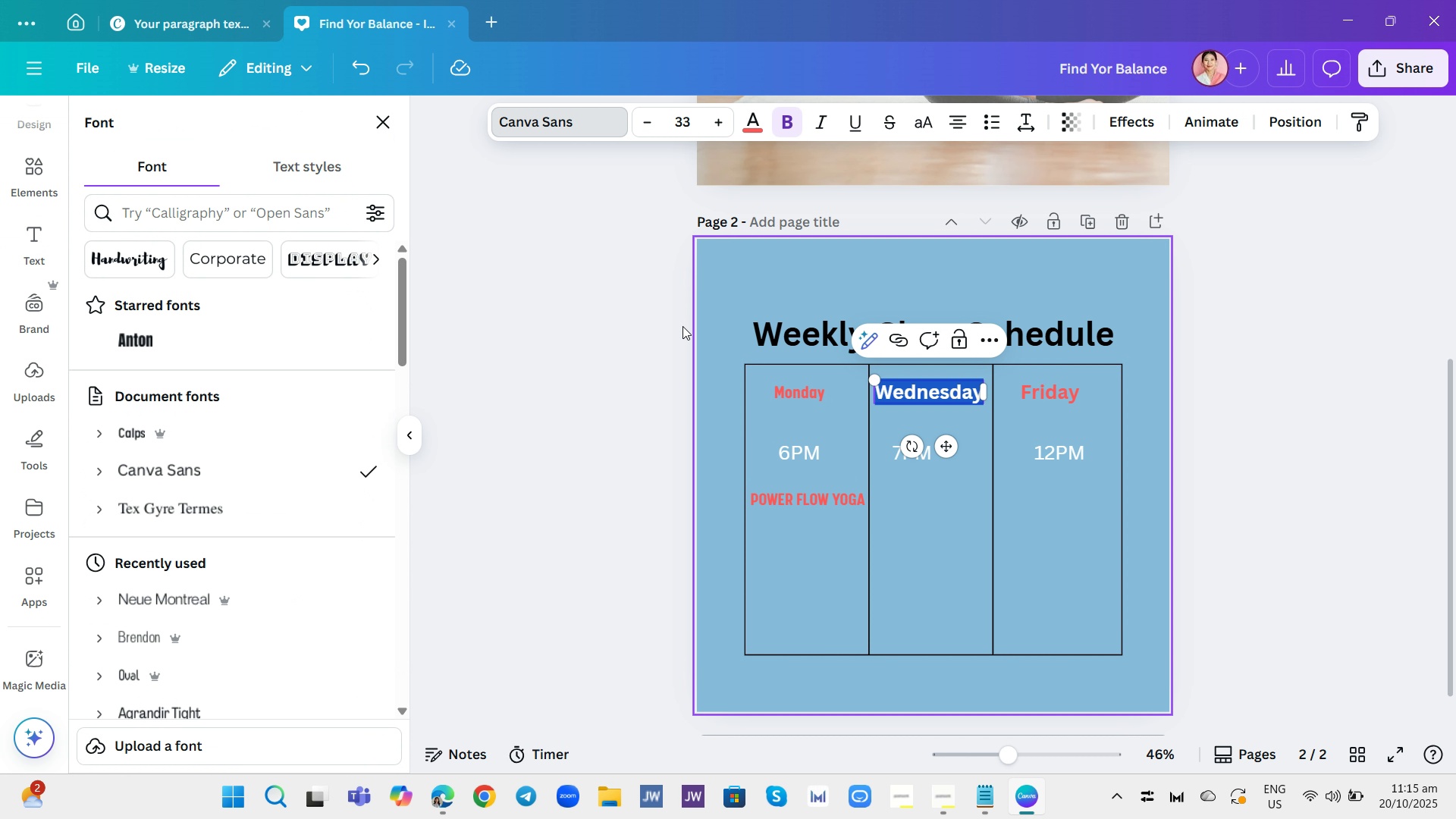 
left_click([531, 126])
 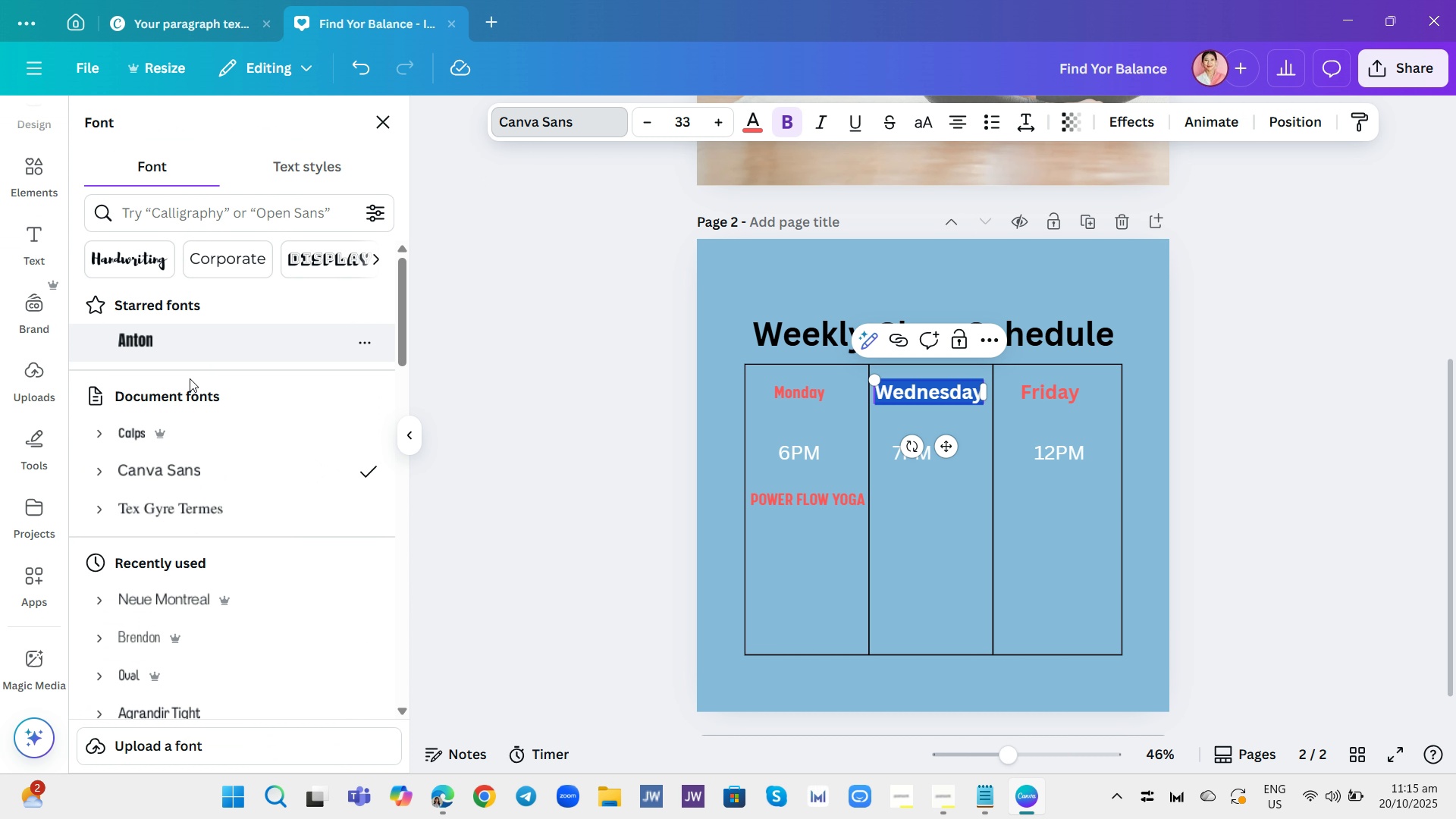 
left_click([171, 430])
 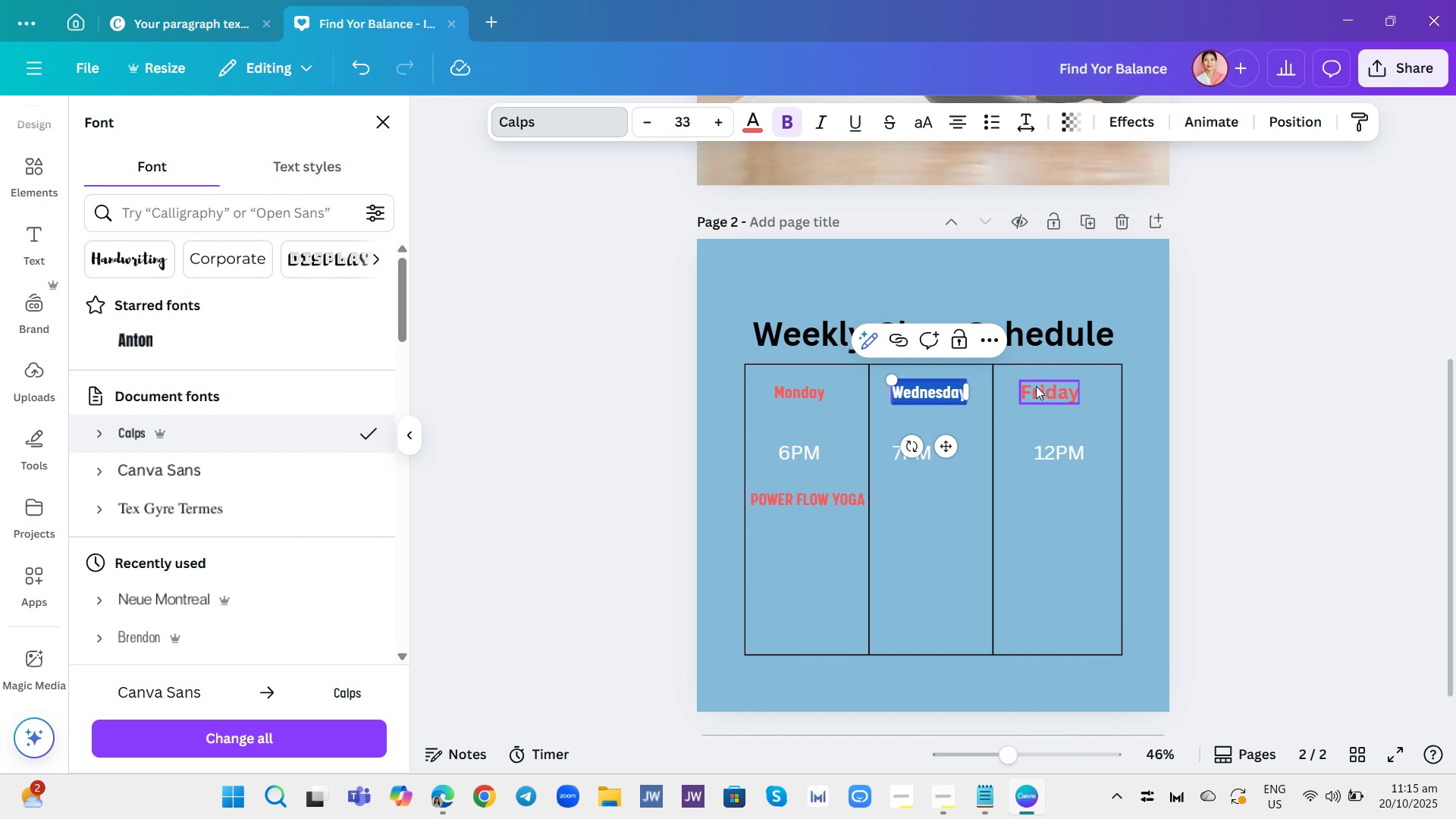 
double_click([1036, 386])
 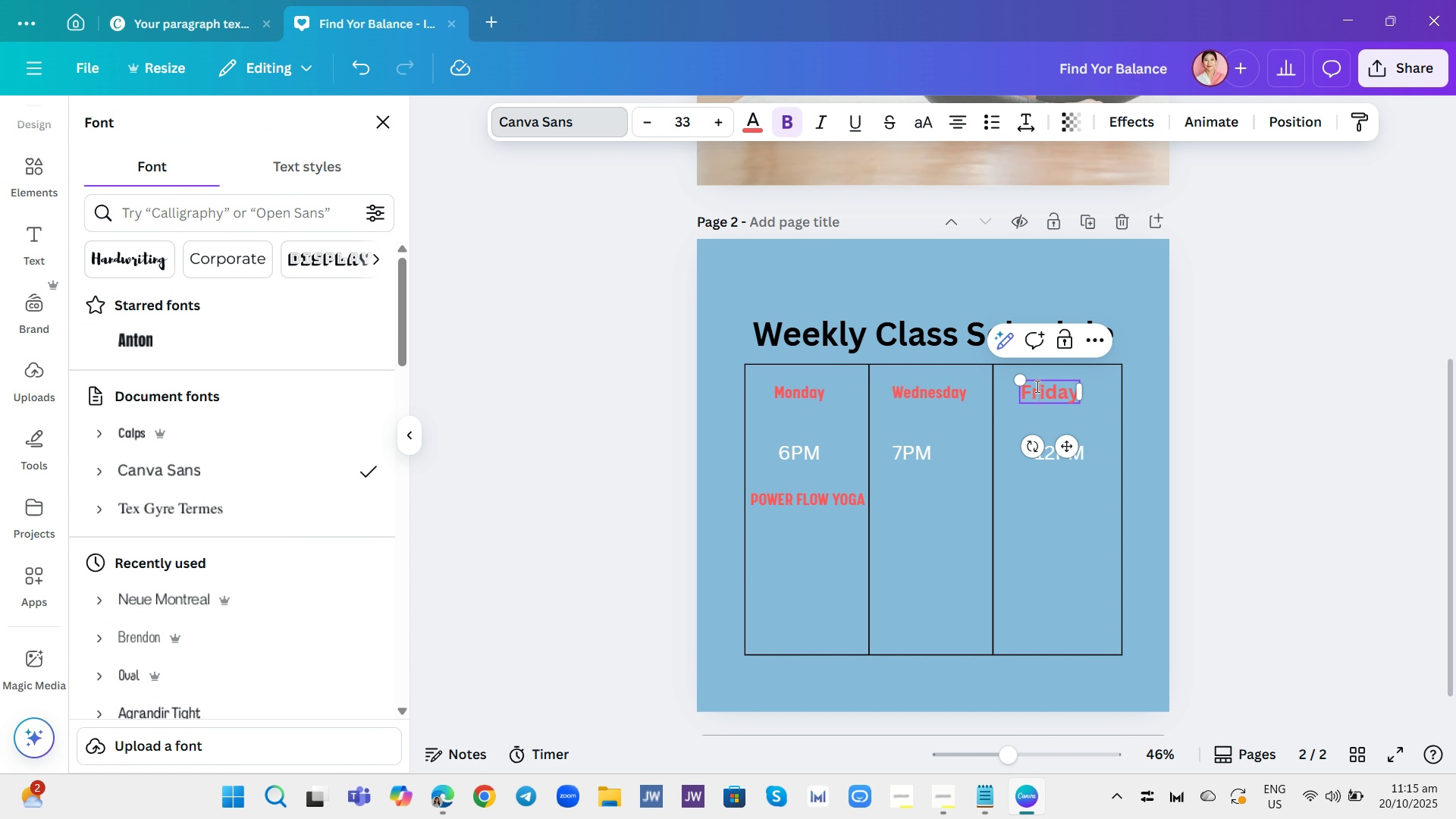 
double_click([1036, 386])
 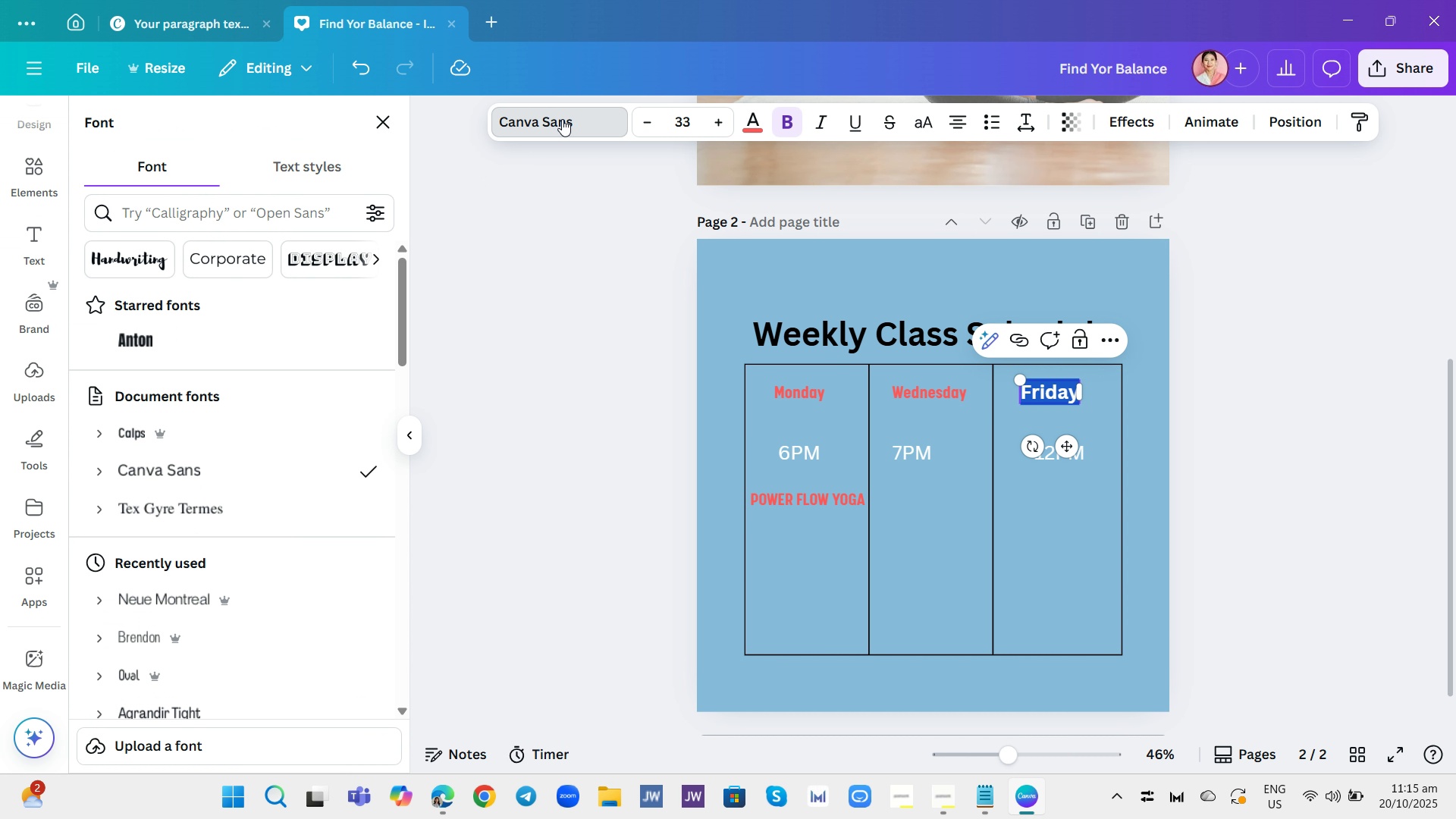 
left_click([560, 119])
 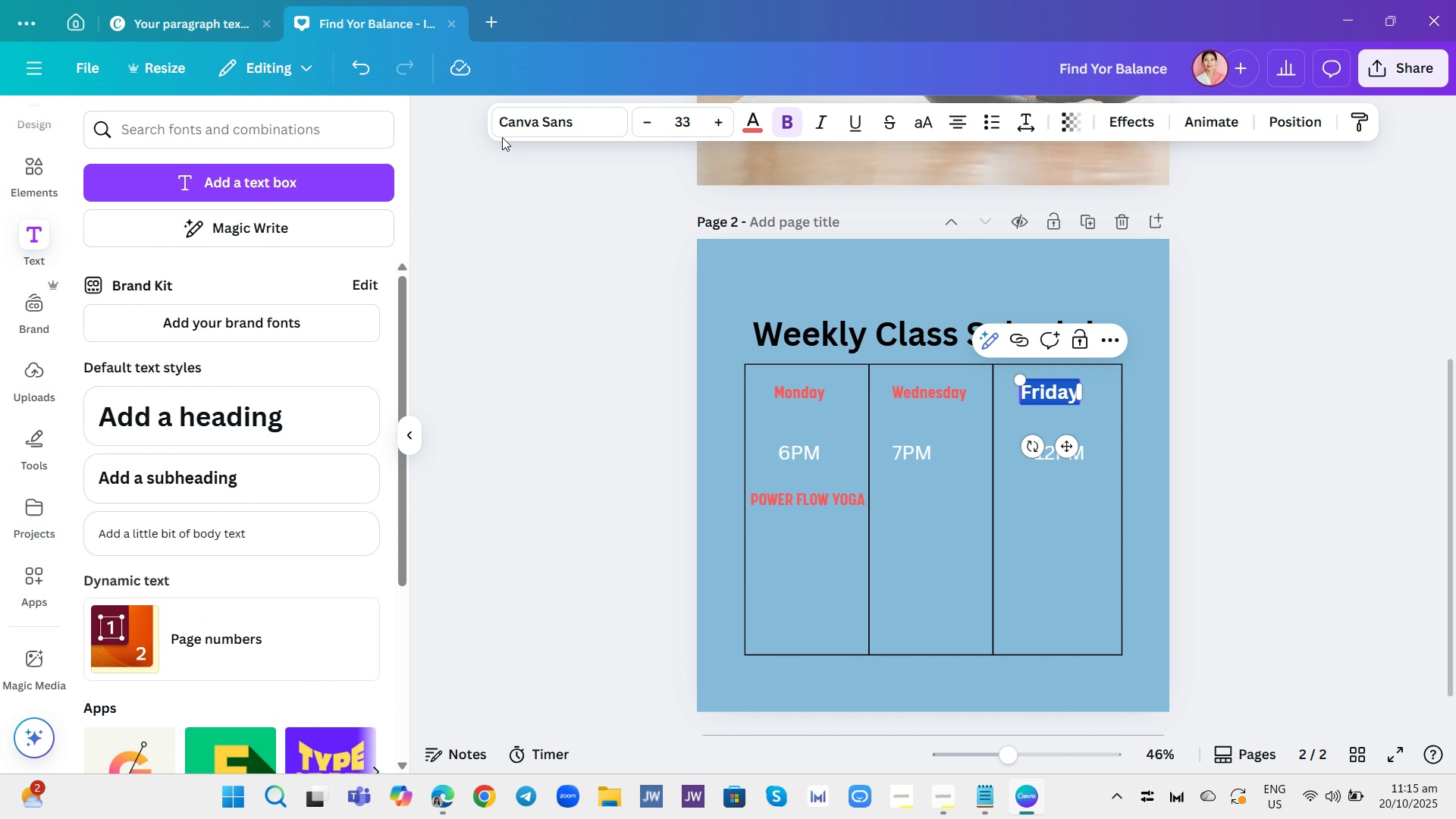 
left_click([511, 122])
 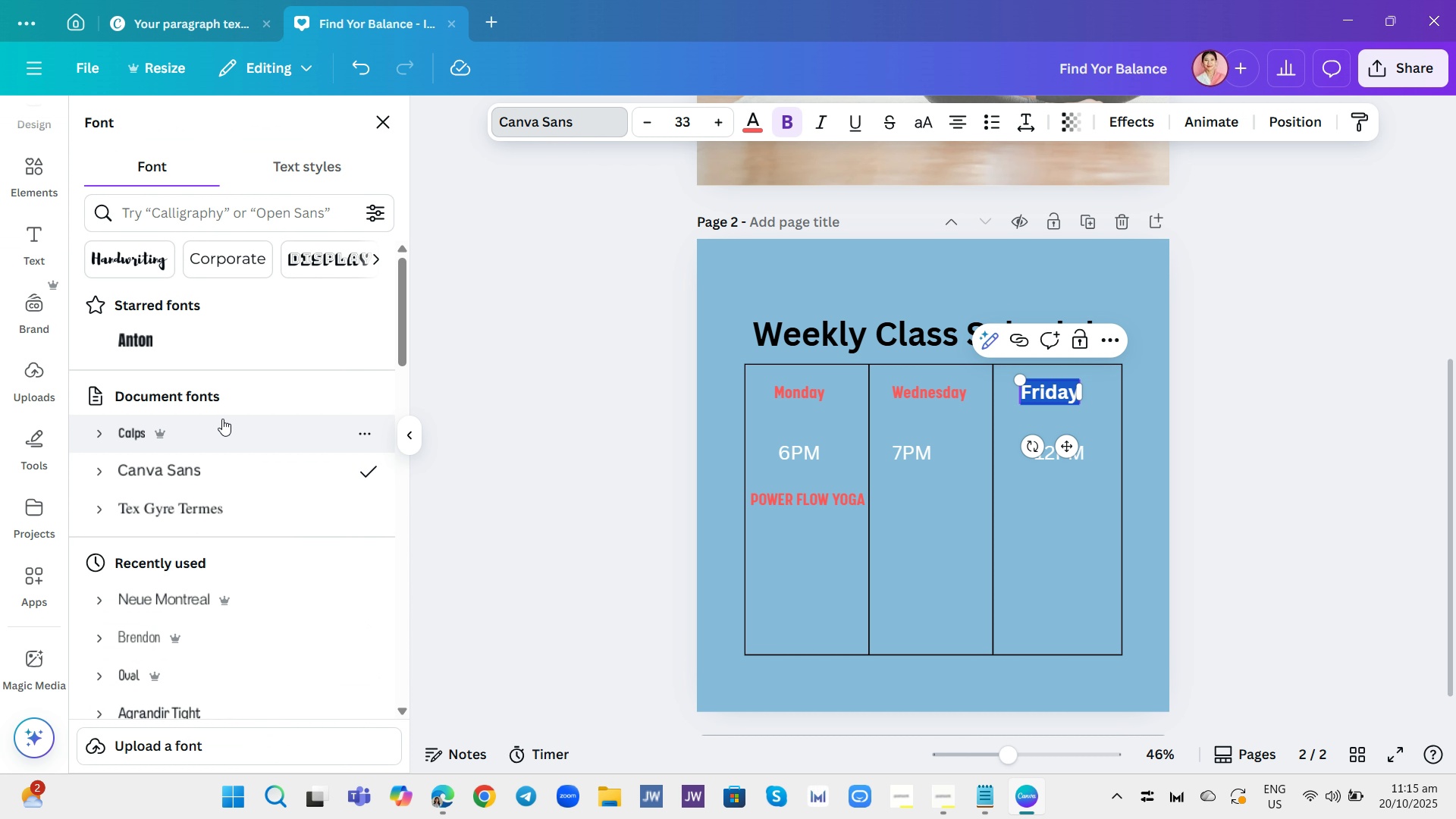 
left_click([222, 419])
 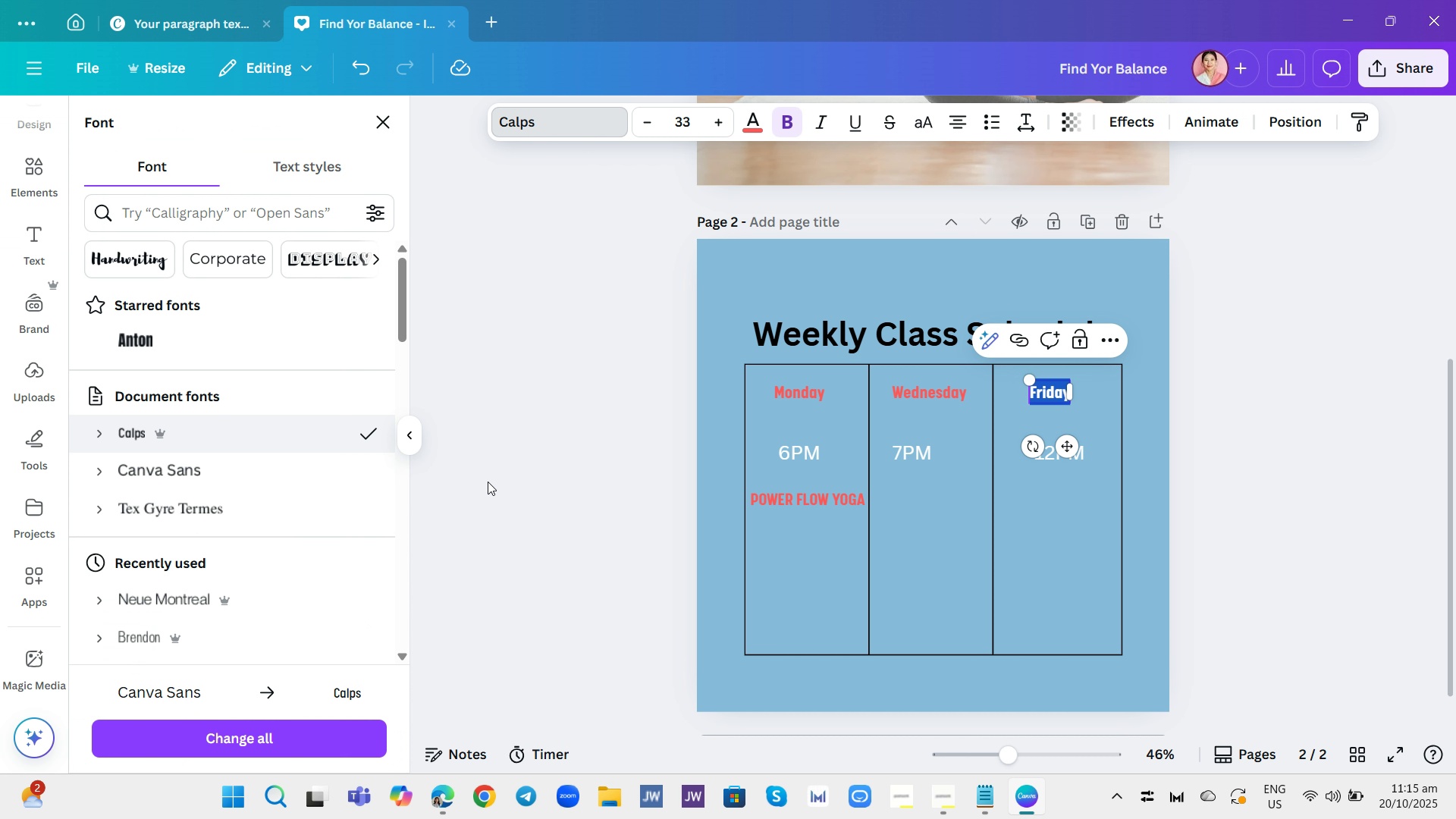 
left_click([493, 485])
 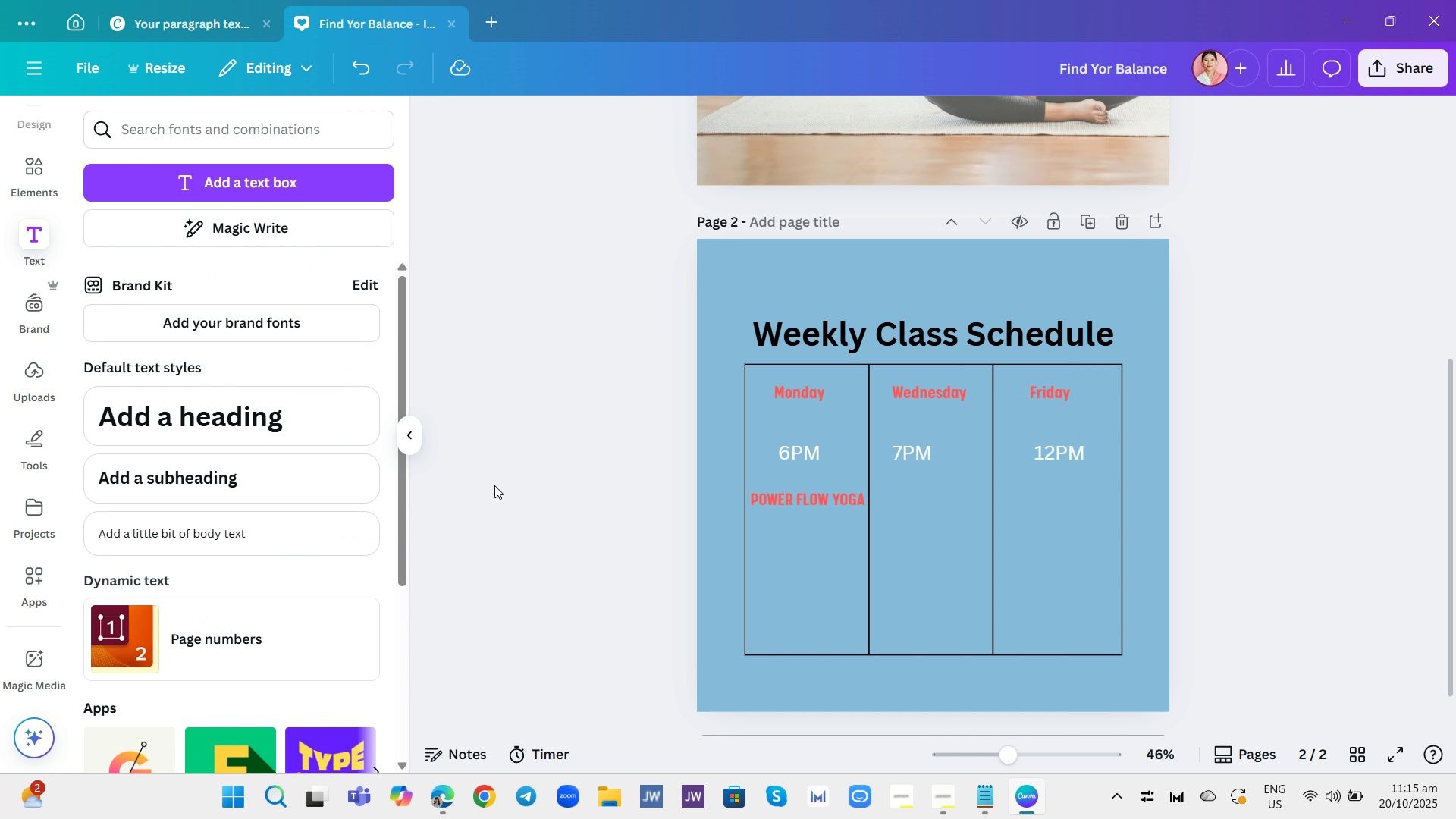 
left_click([494, 485])
 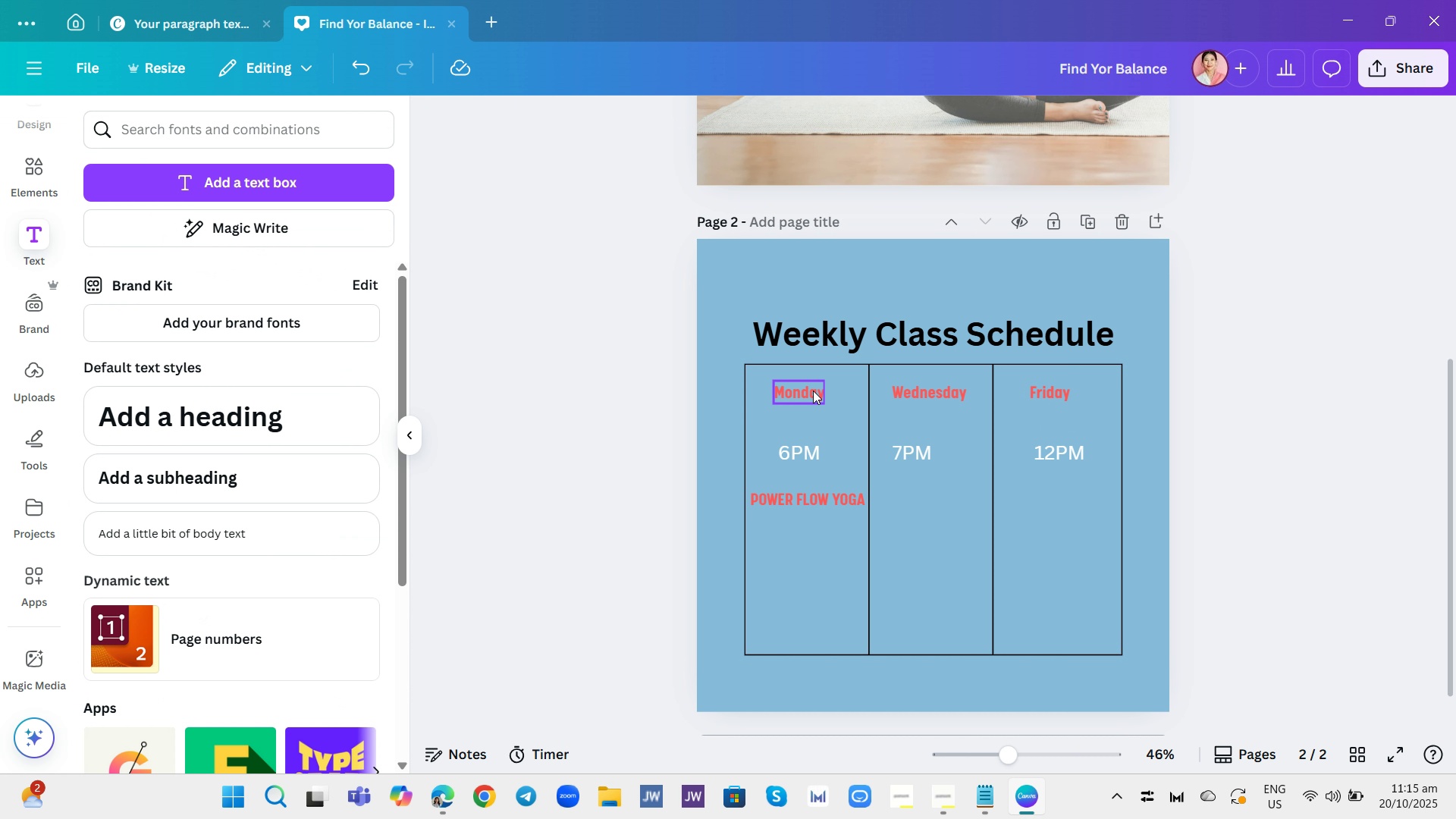 
left_click([813, 391])
 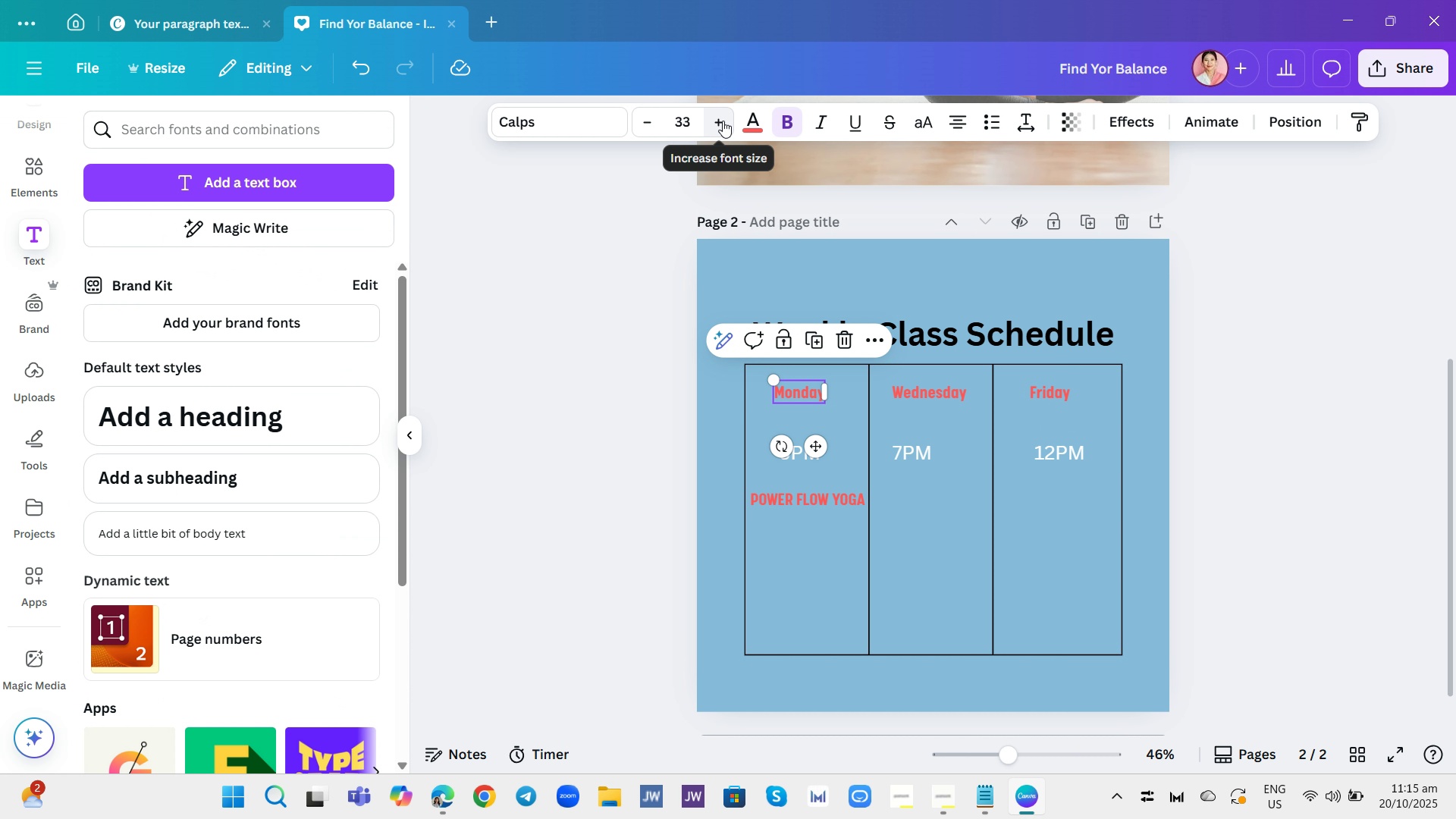 
double_click([723, 121])
 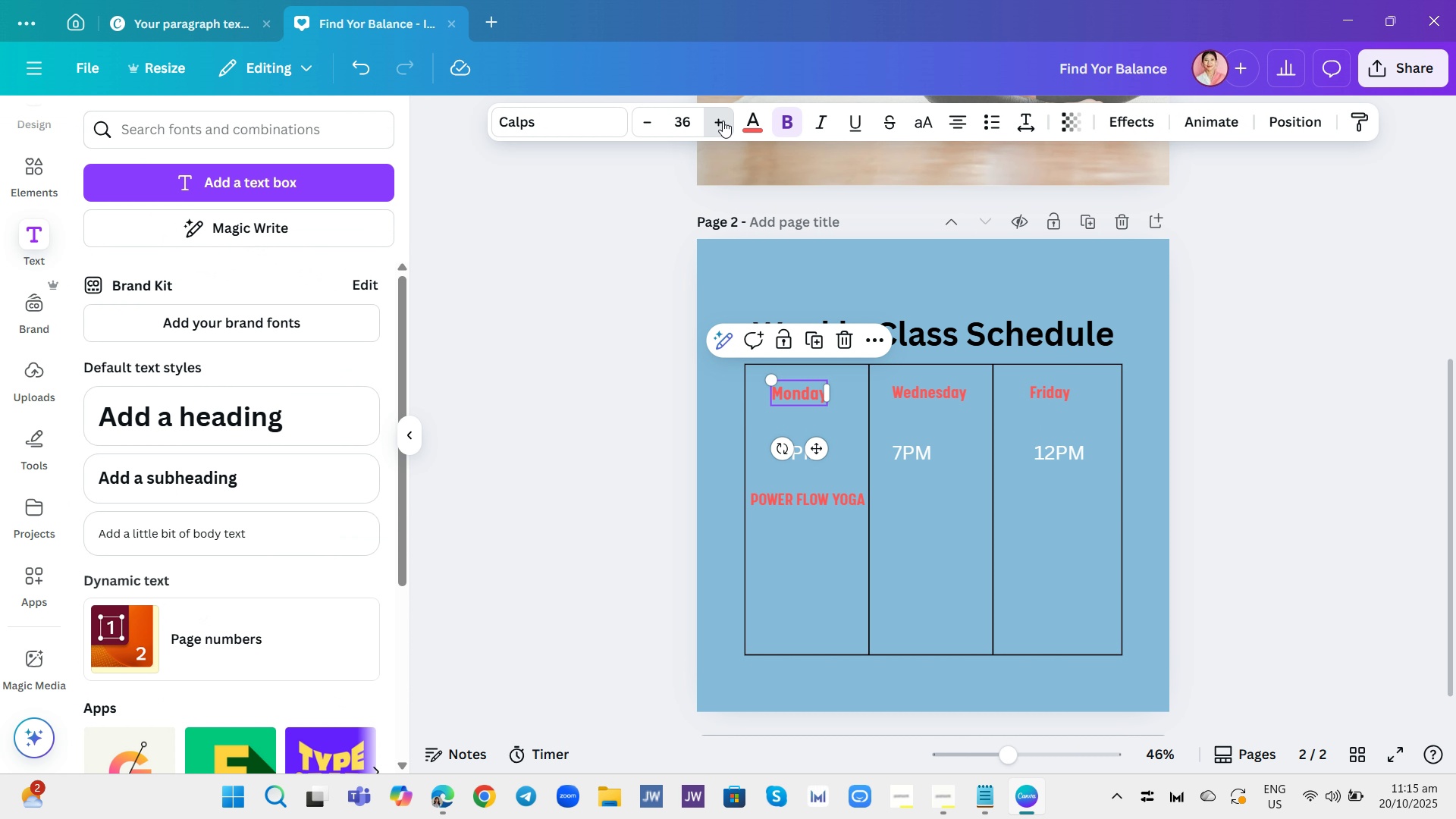 
double_click([723, 121])
 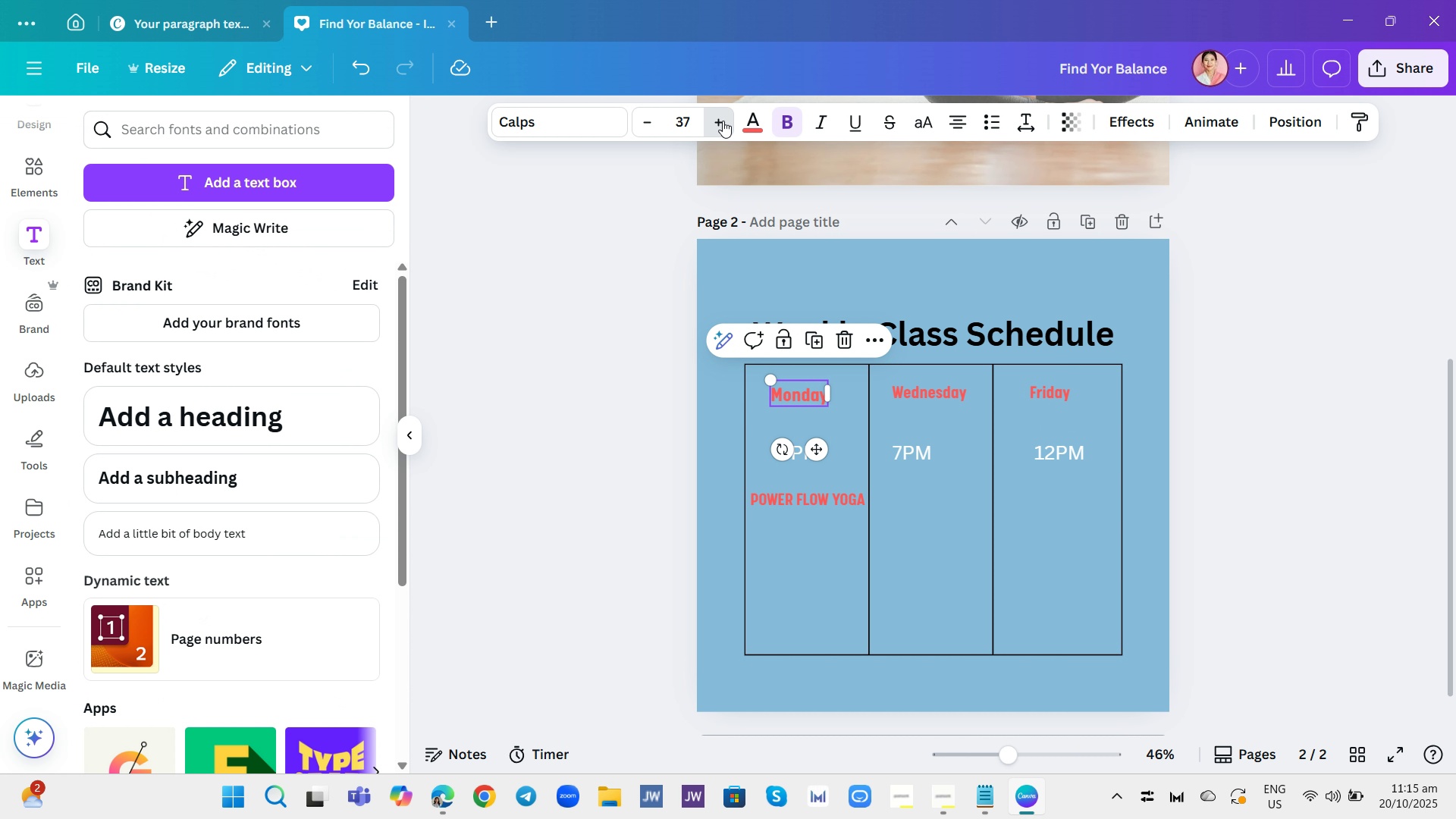 
triple_click([723, 121])
 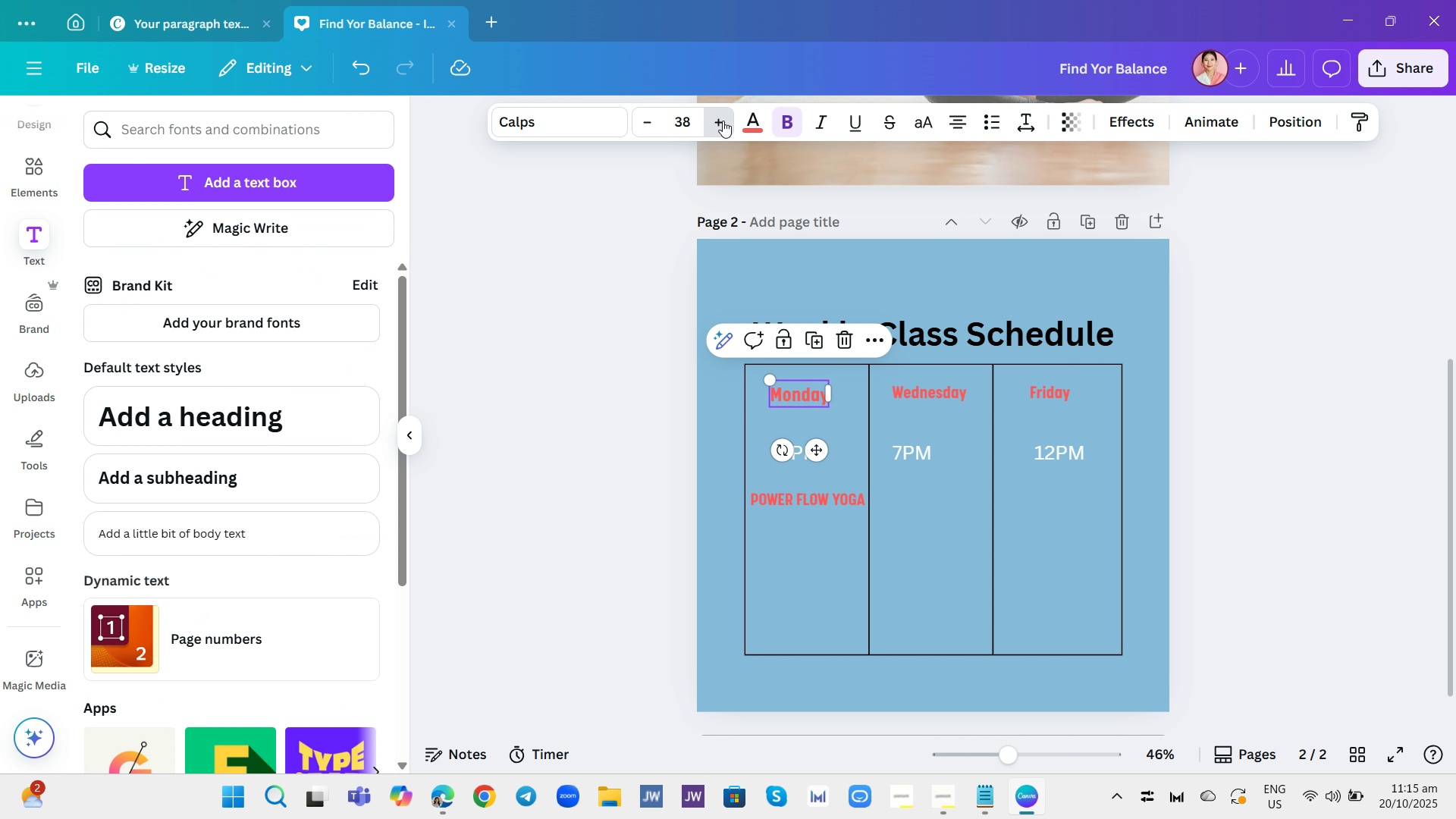 
triple_click([723, 121])
 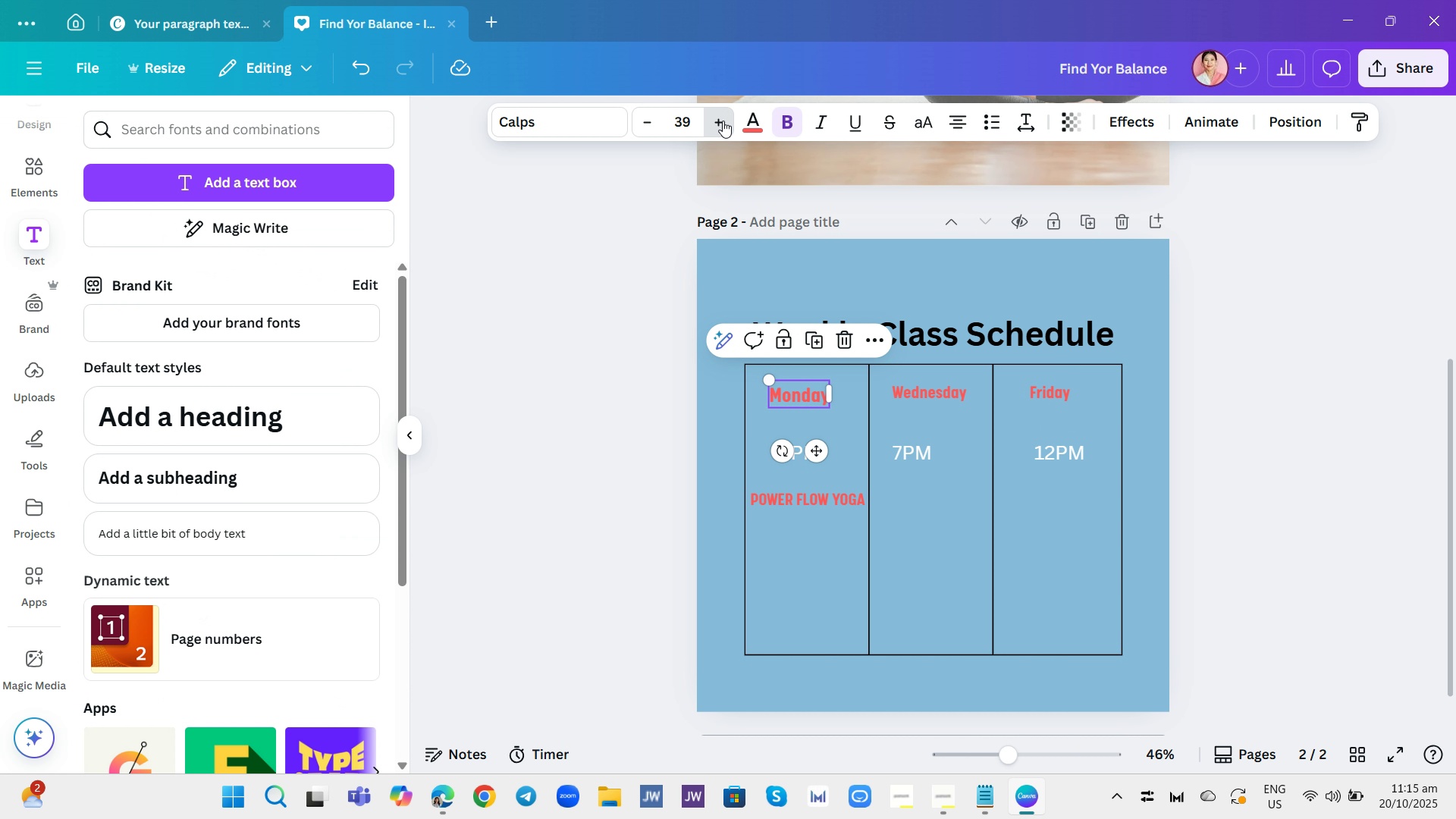 
triple_click([723, 121])
 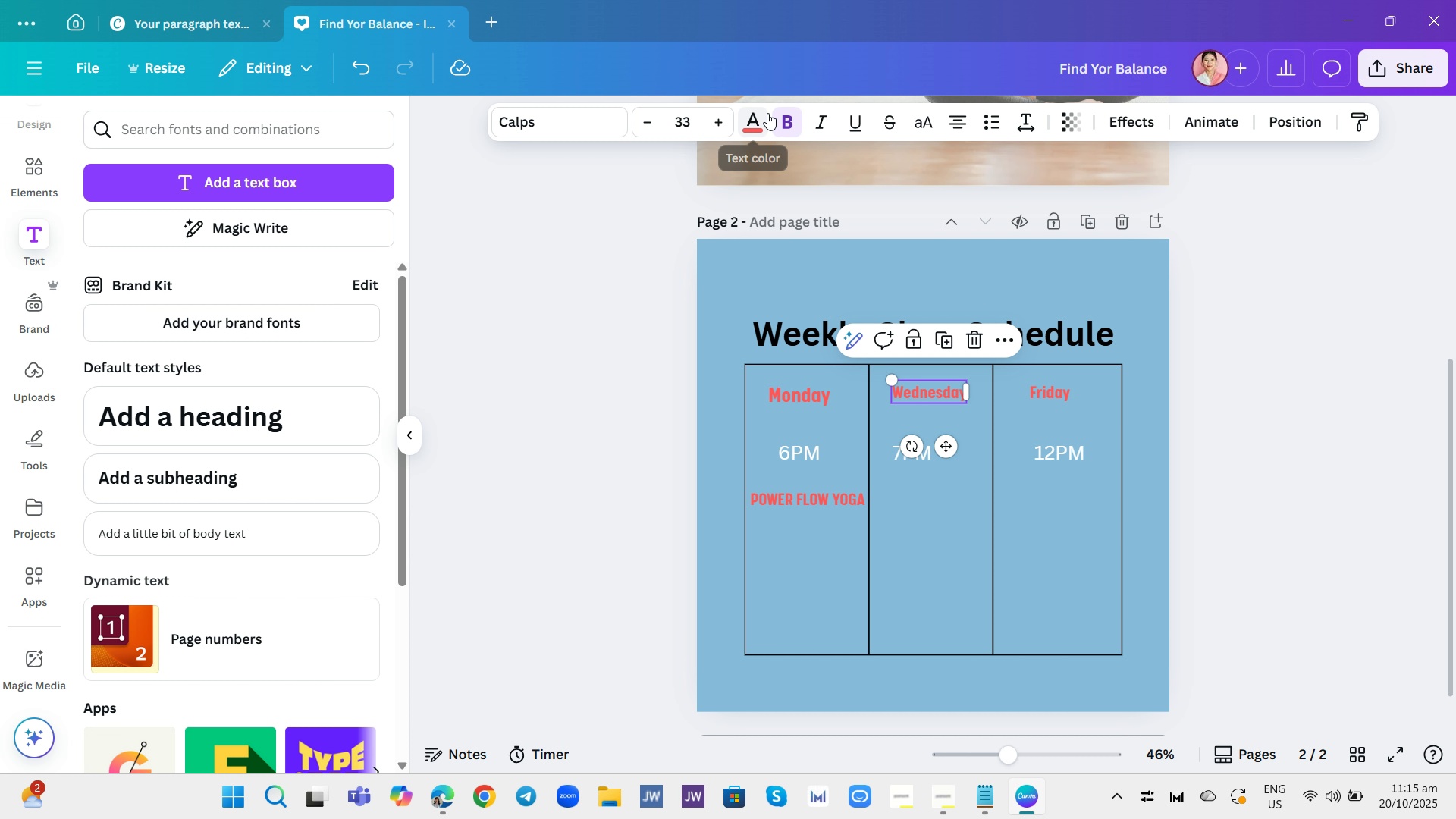 
double_click([720, 117])
 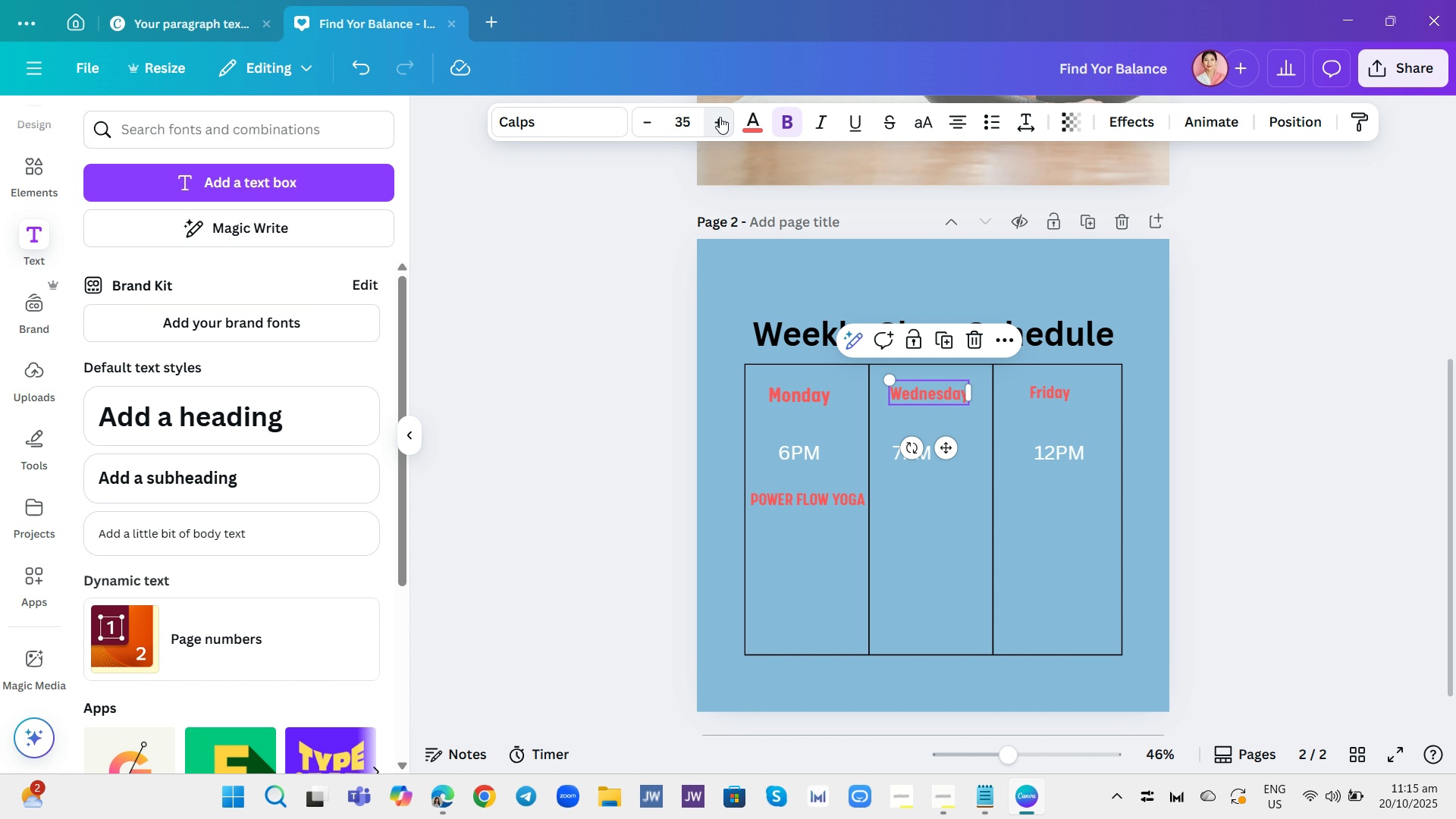 
triple_click([720, 117])
 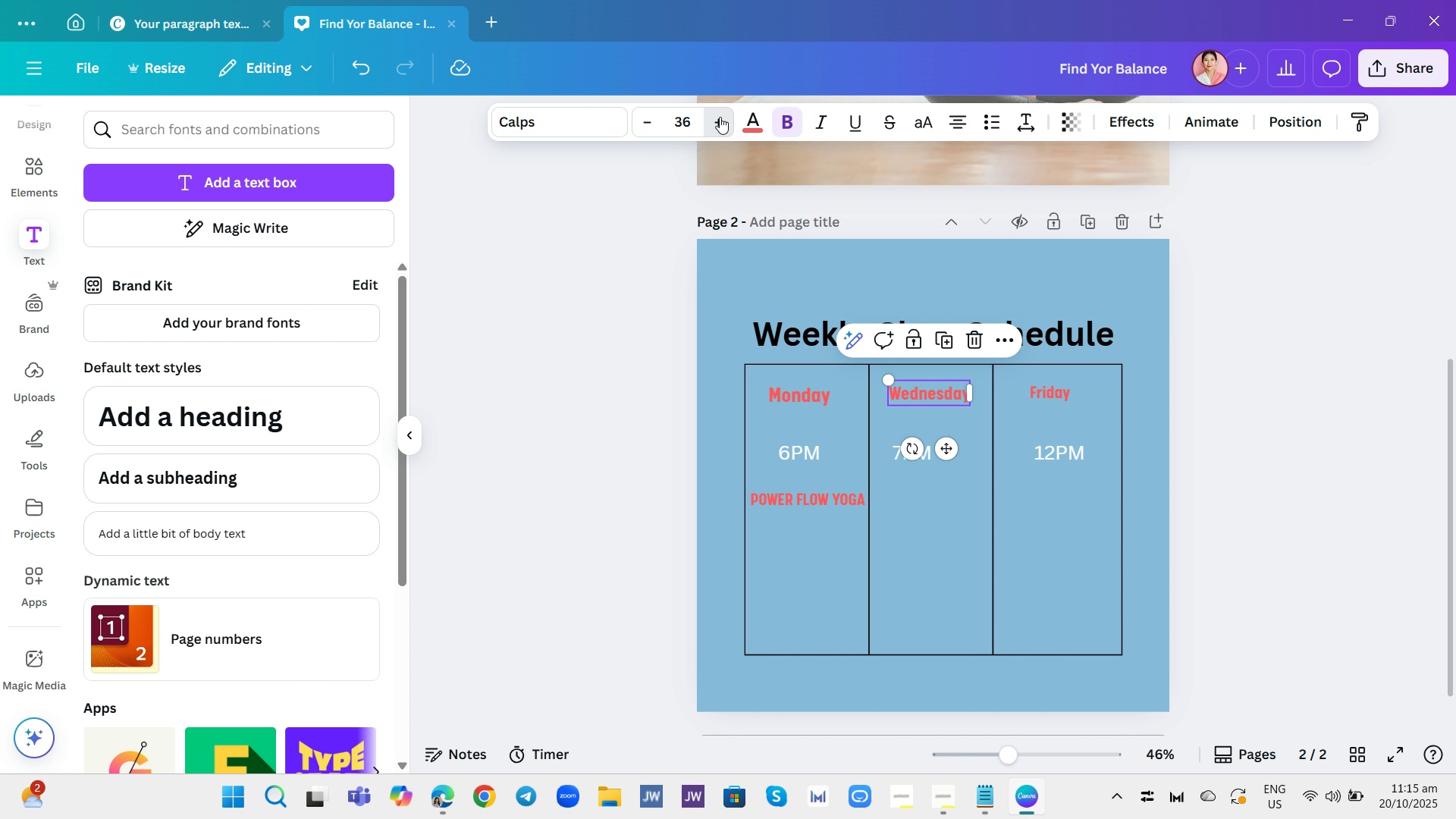 
triple_click([720, 117])
 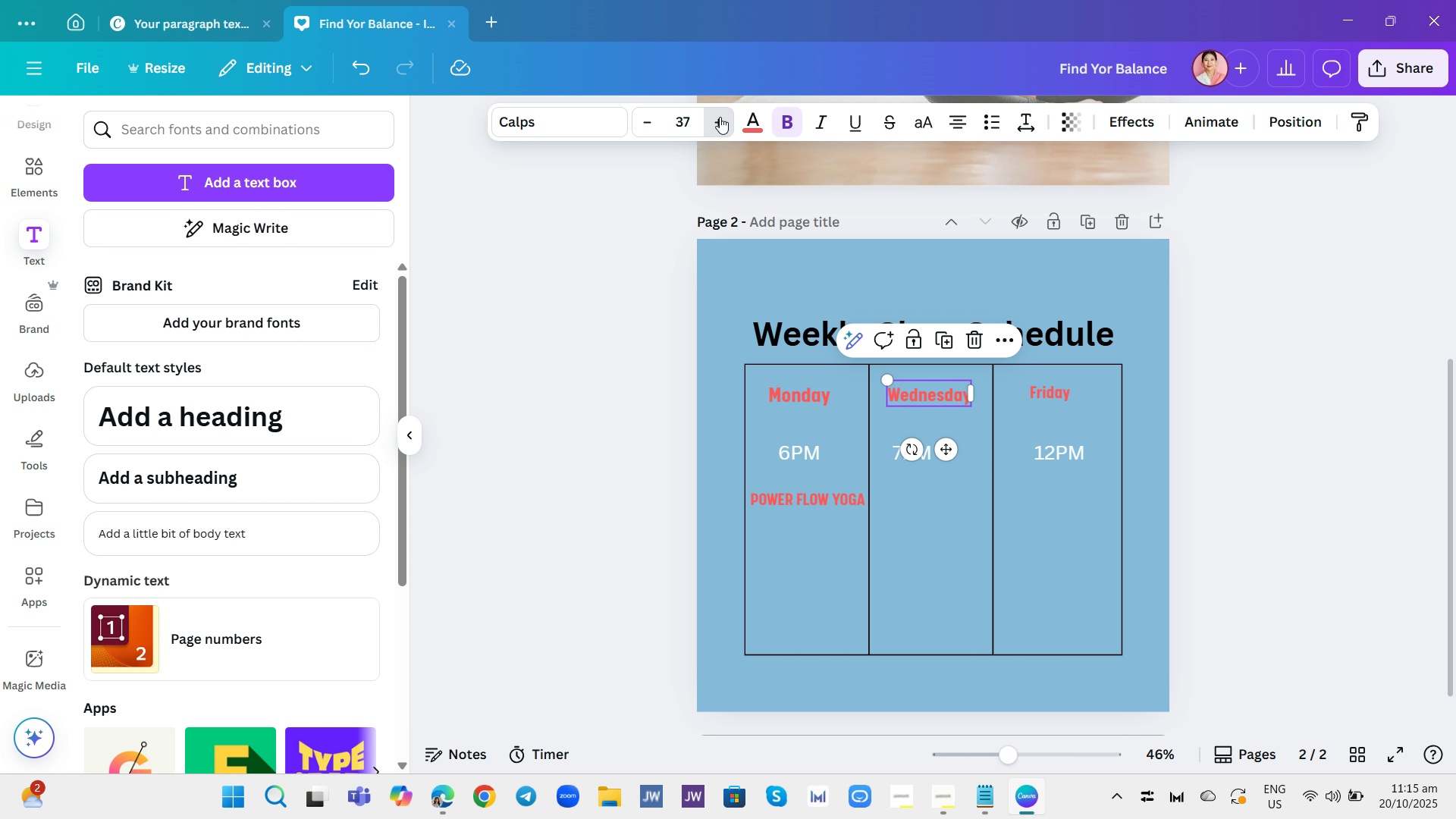 
triple_click([720, 117])
 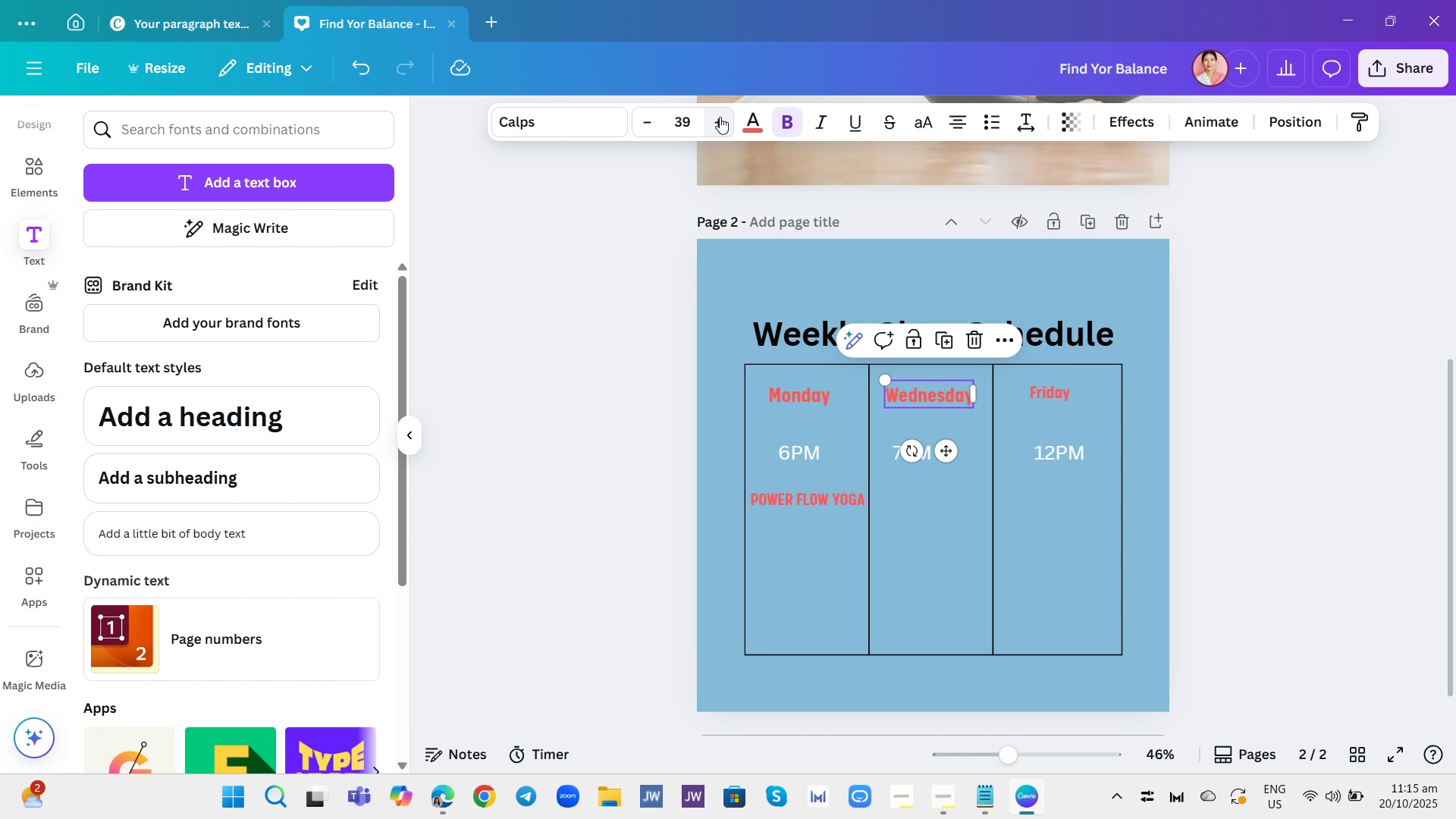 
double_click([720, 117])
 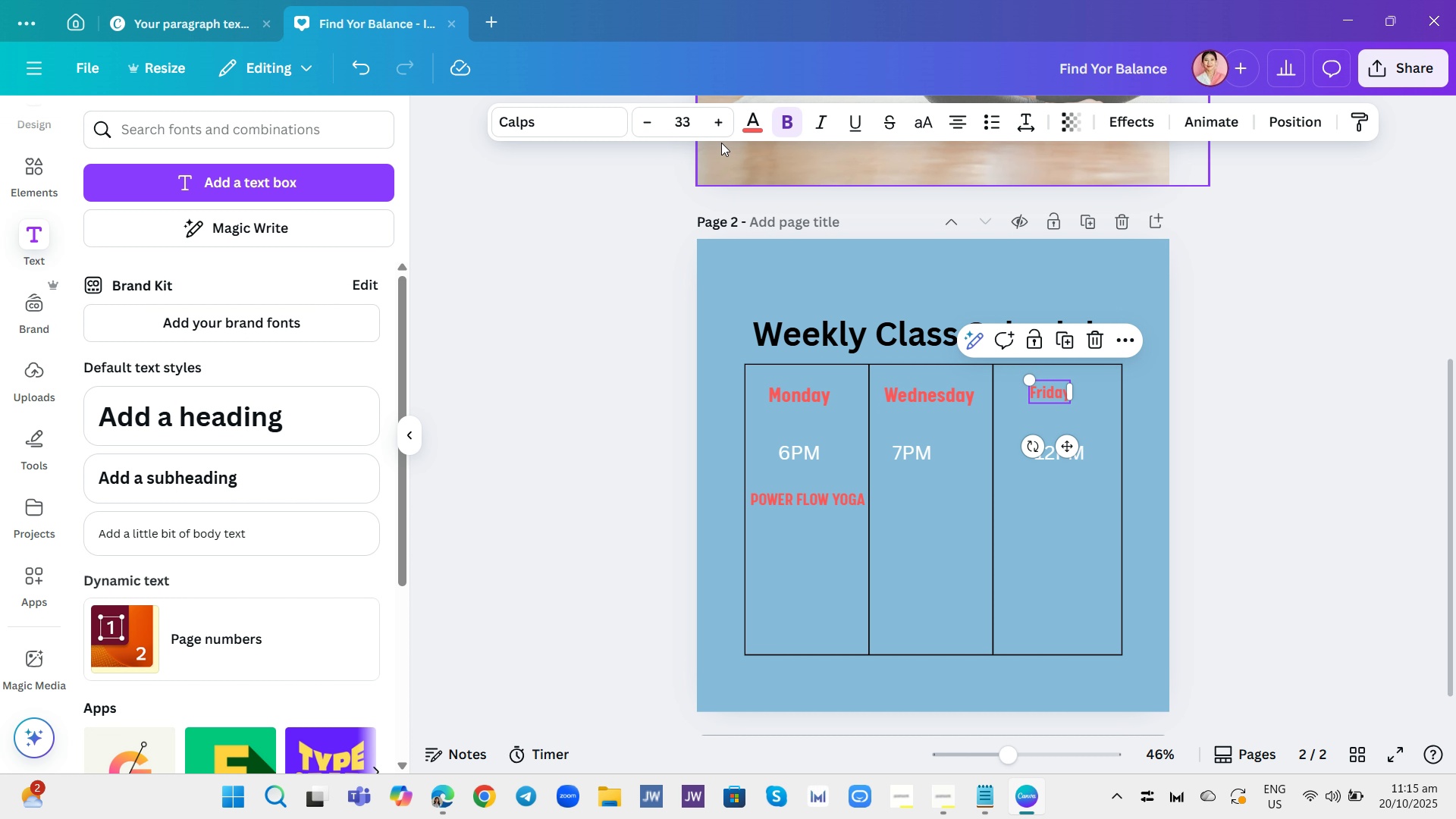 
double_click([715, 130])
 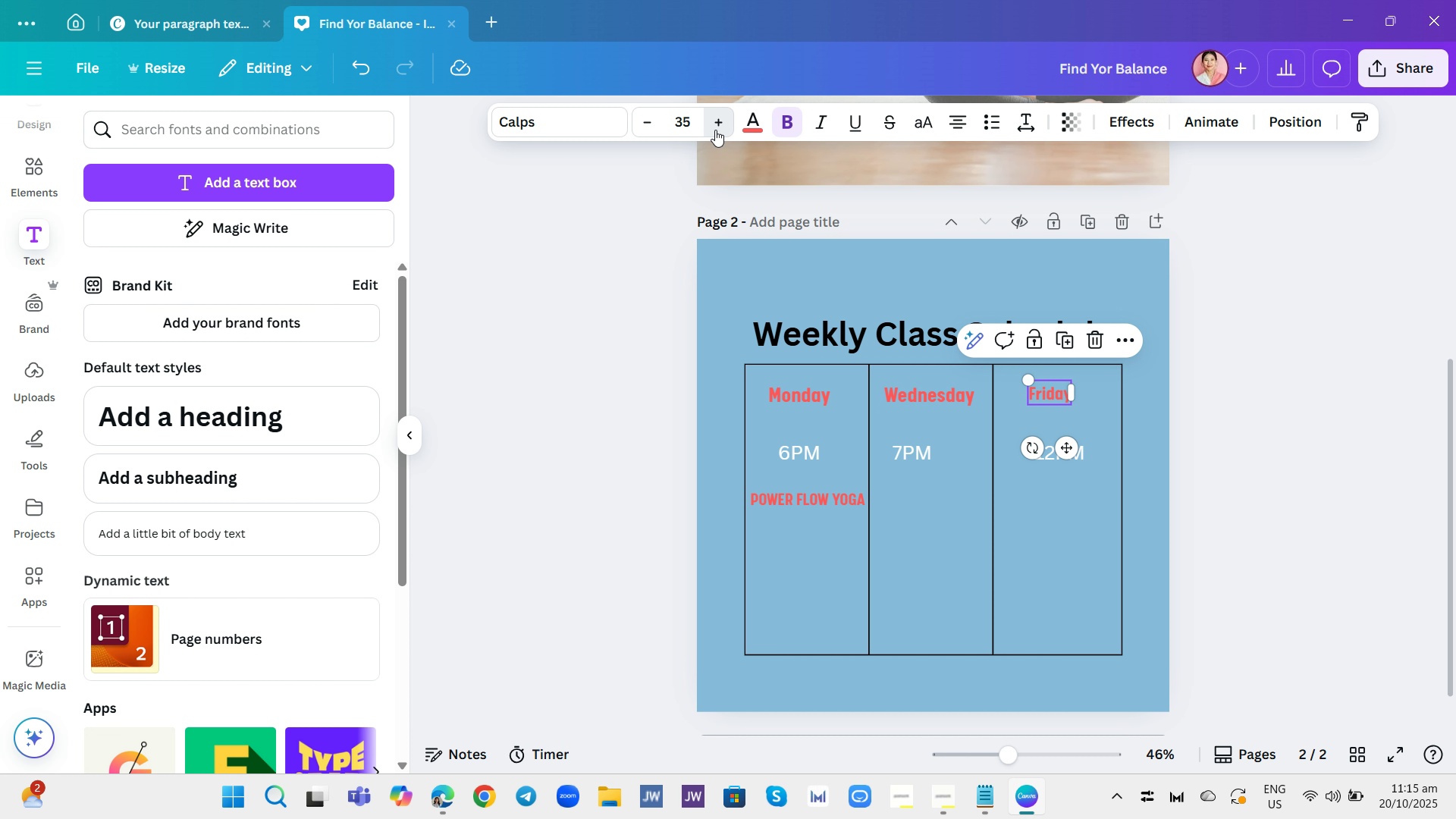 
triple_click([715, 130])
 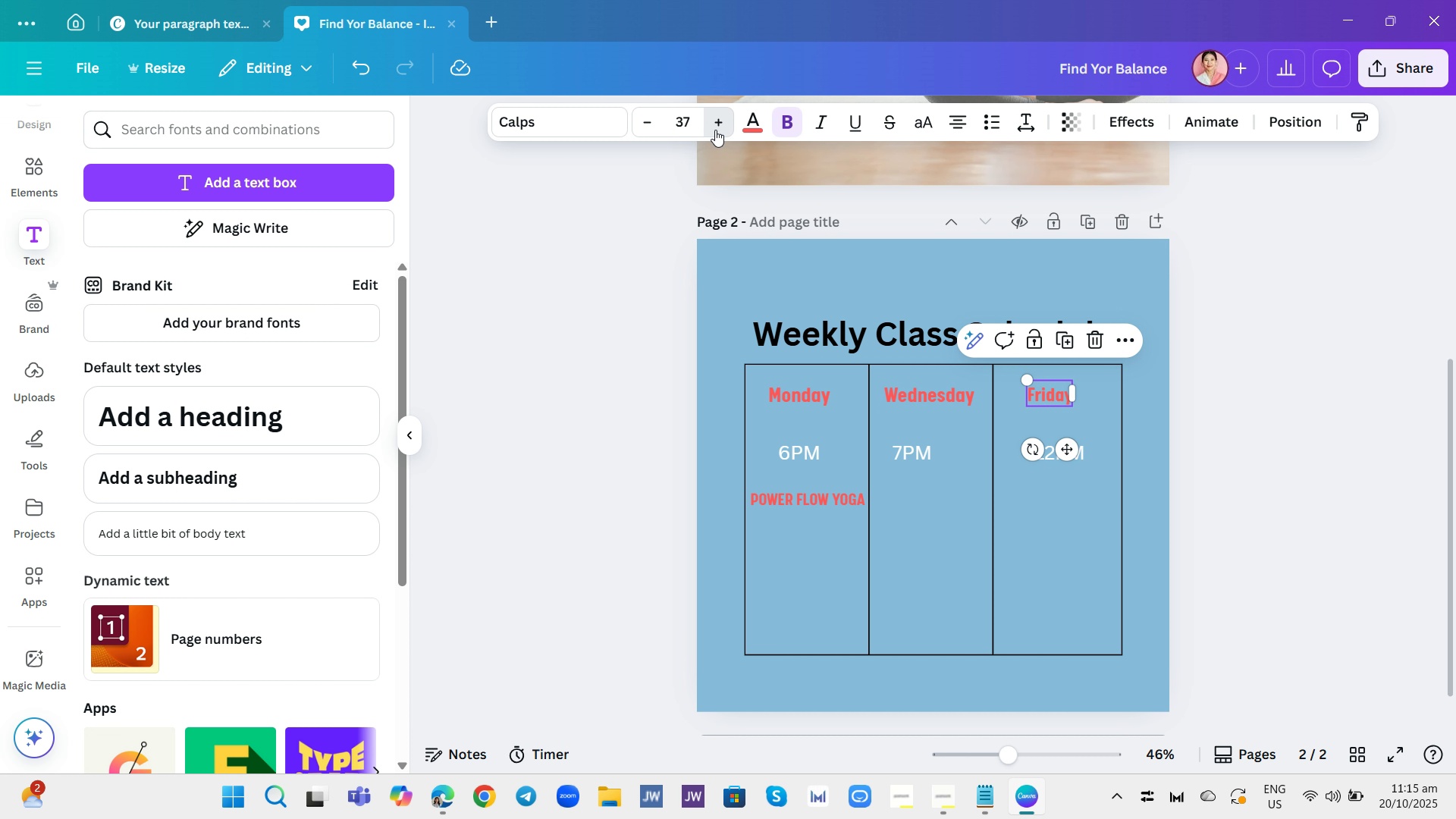 
triple_click([715, 130])
 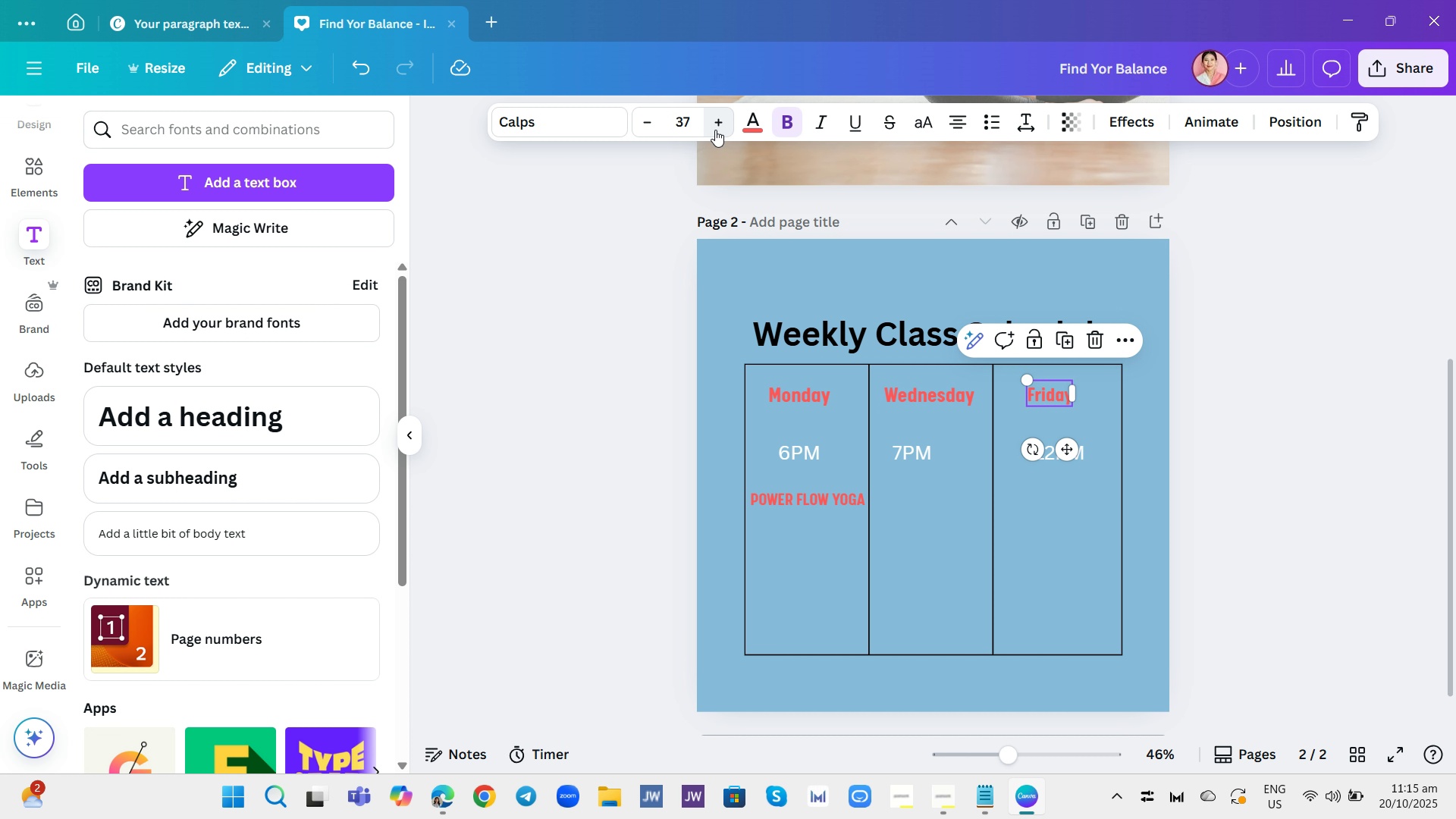 
triple_click([715, 130])
 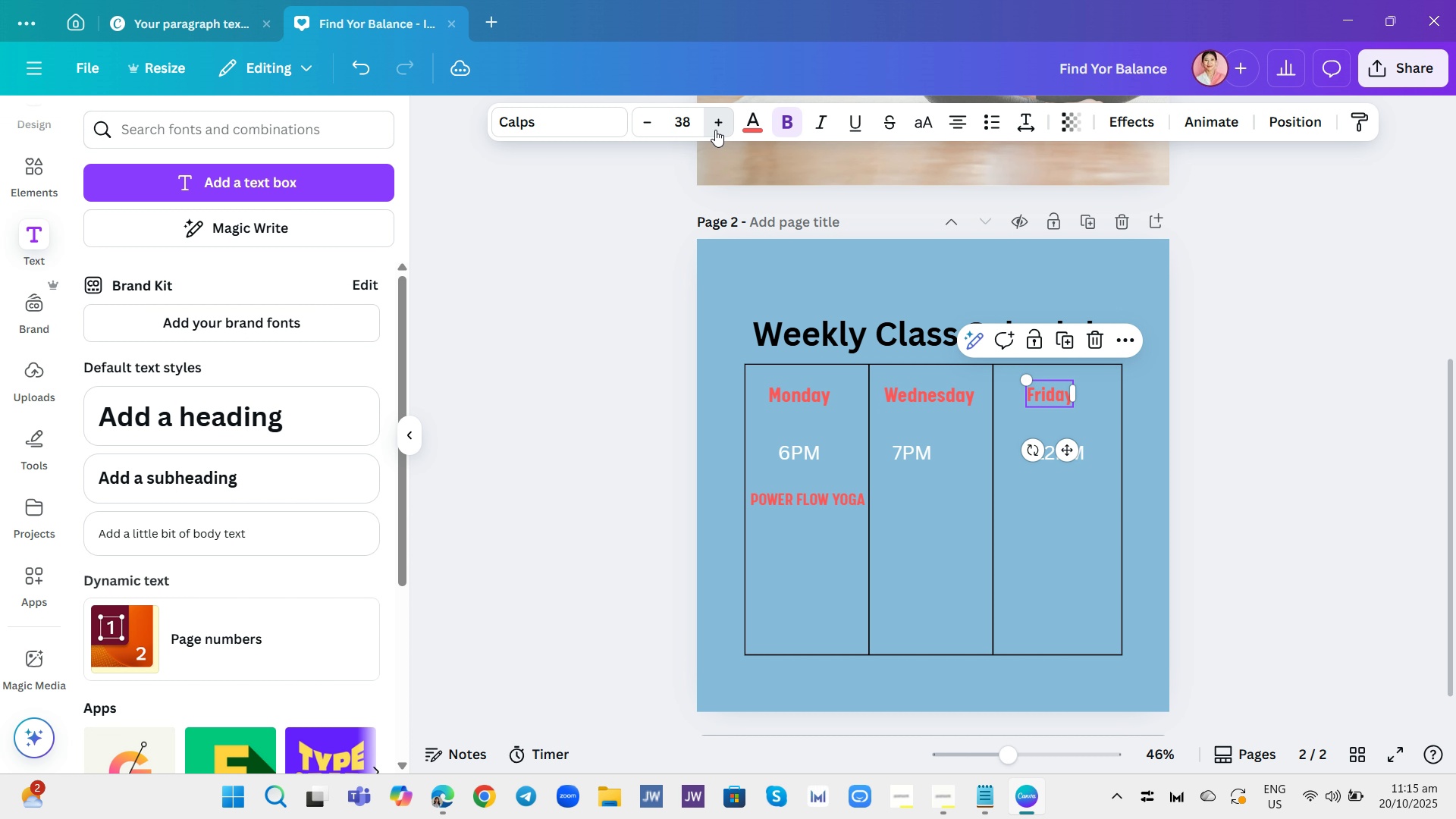 
triple_click([715, 130])
 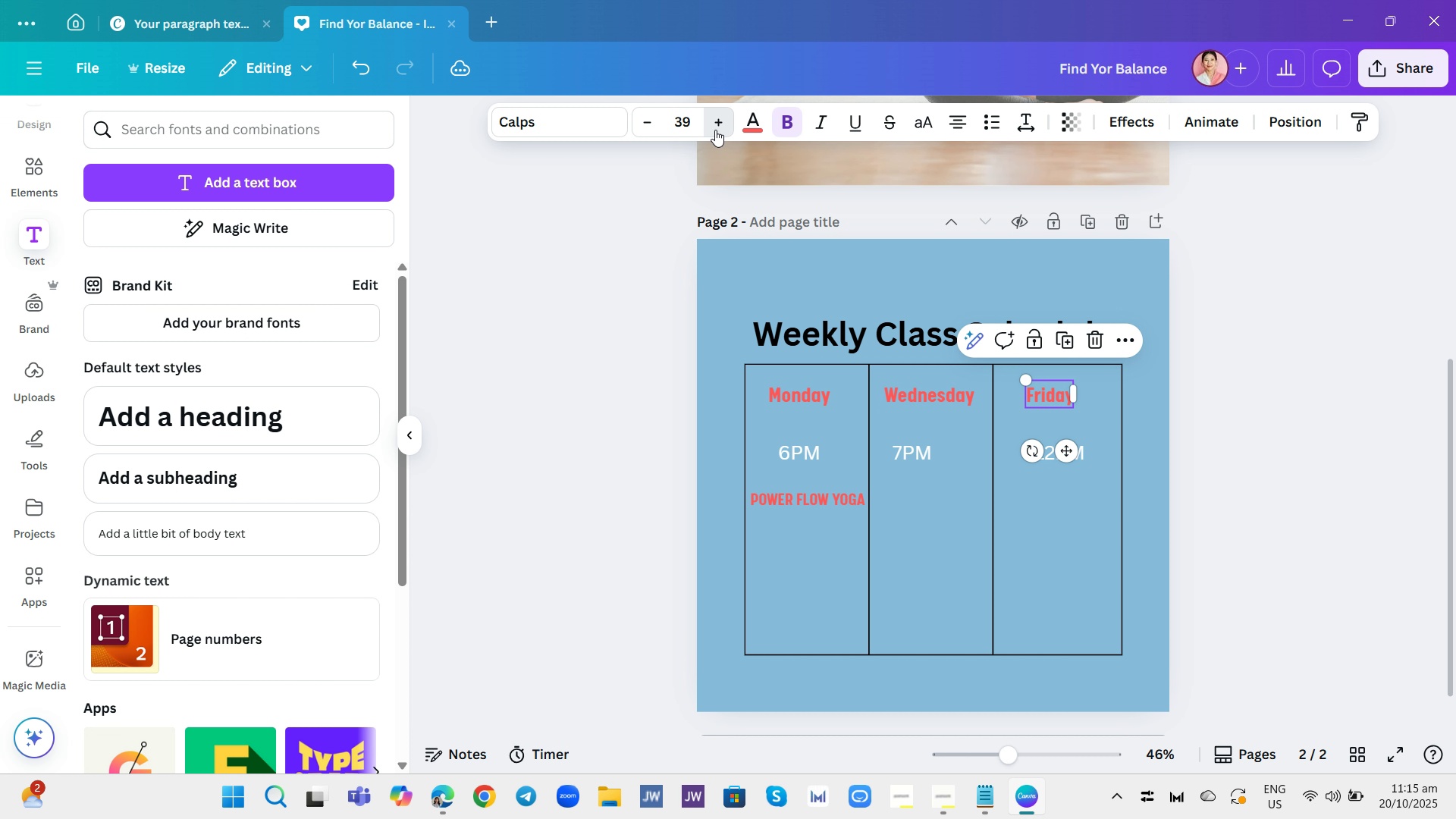 
triple_click([715, 130])
 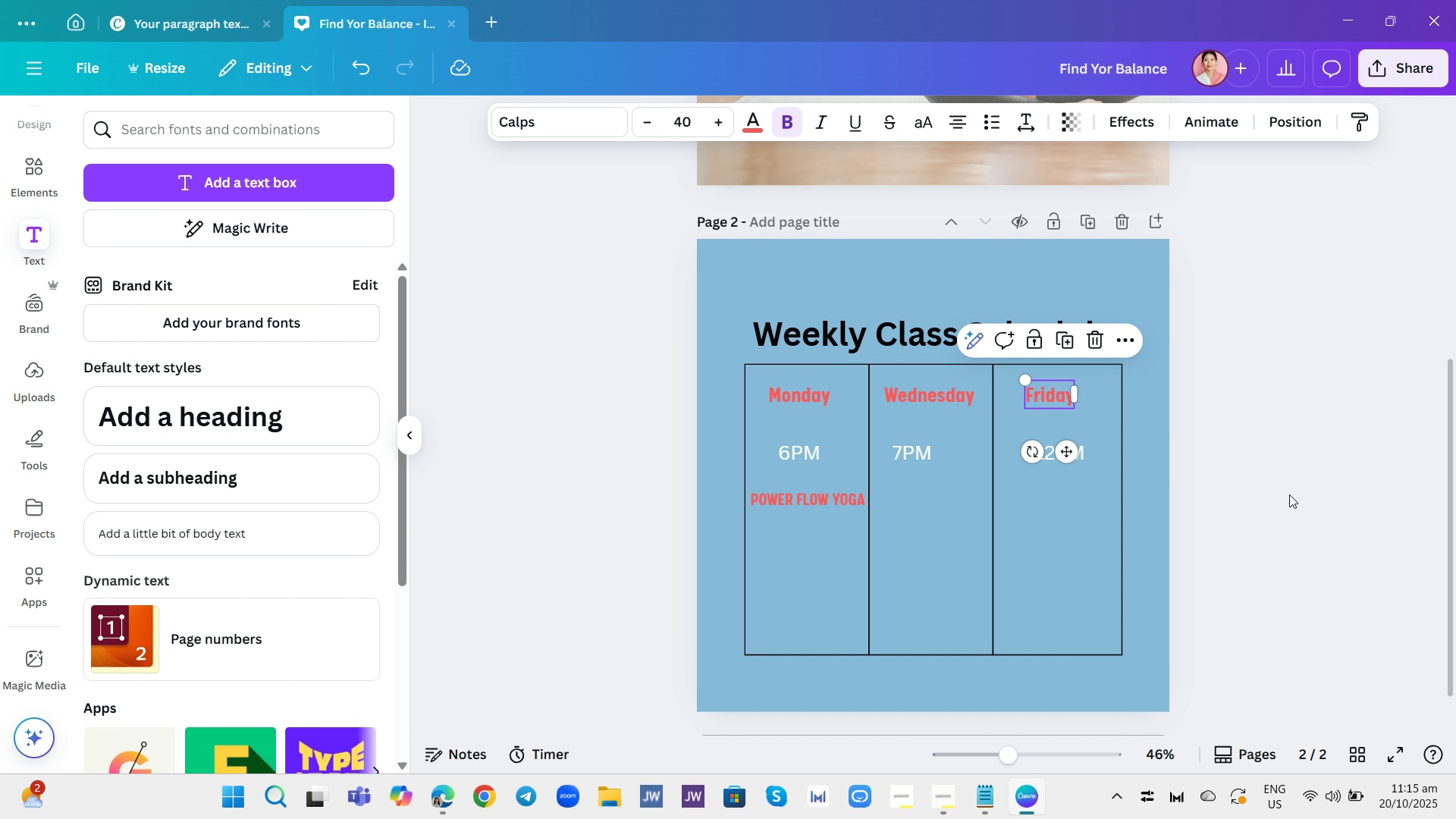 
left_click([1296, 498])
 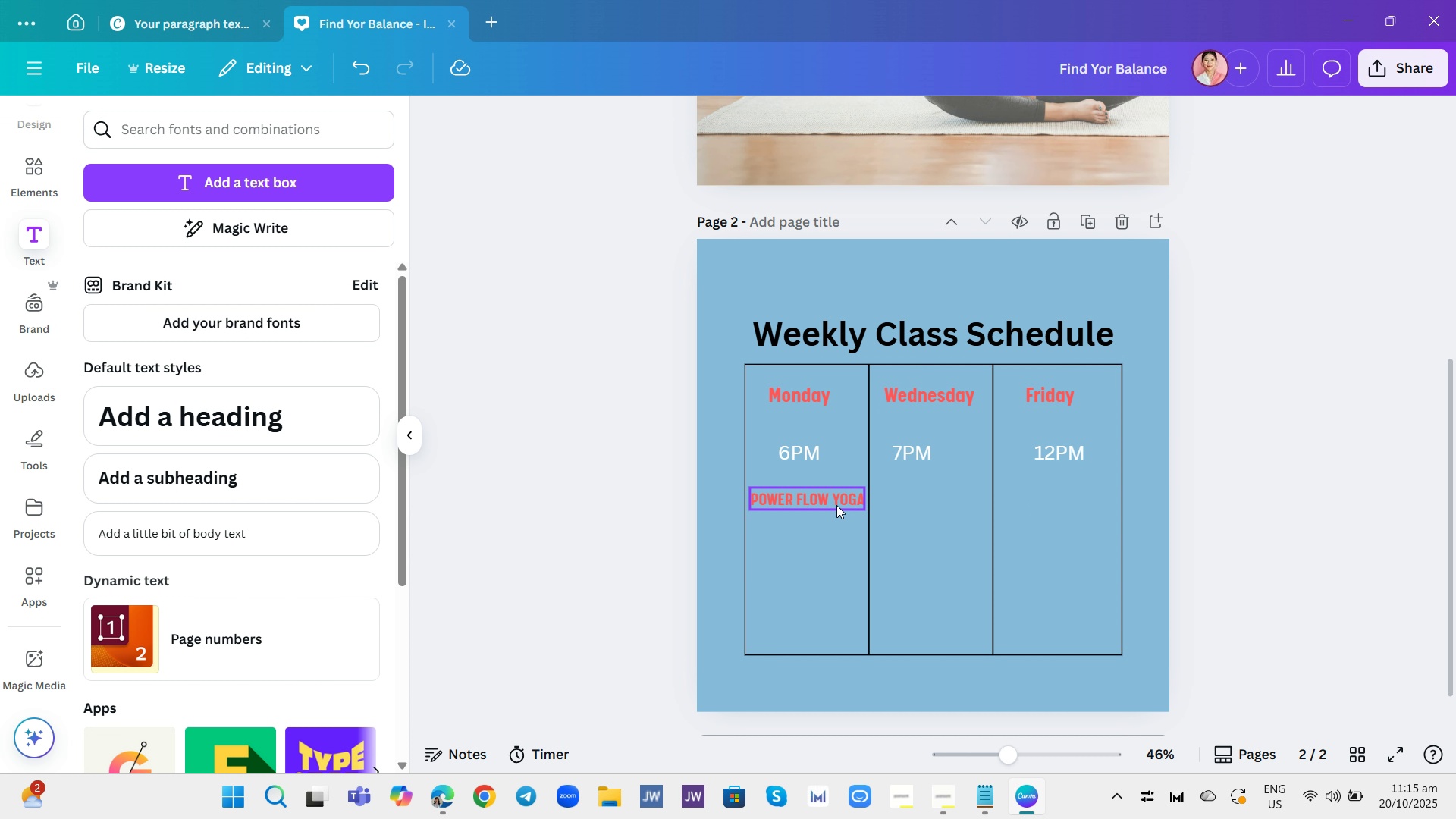 
left_click([836, 505])
 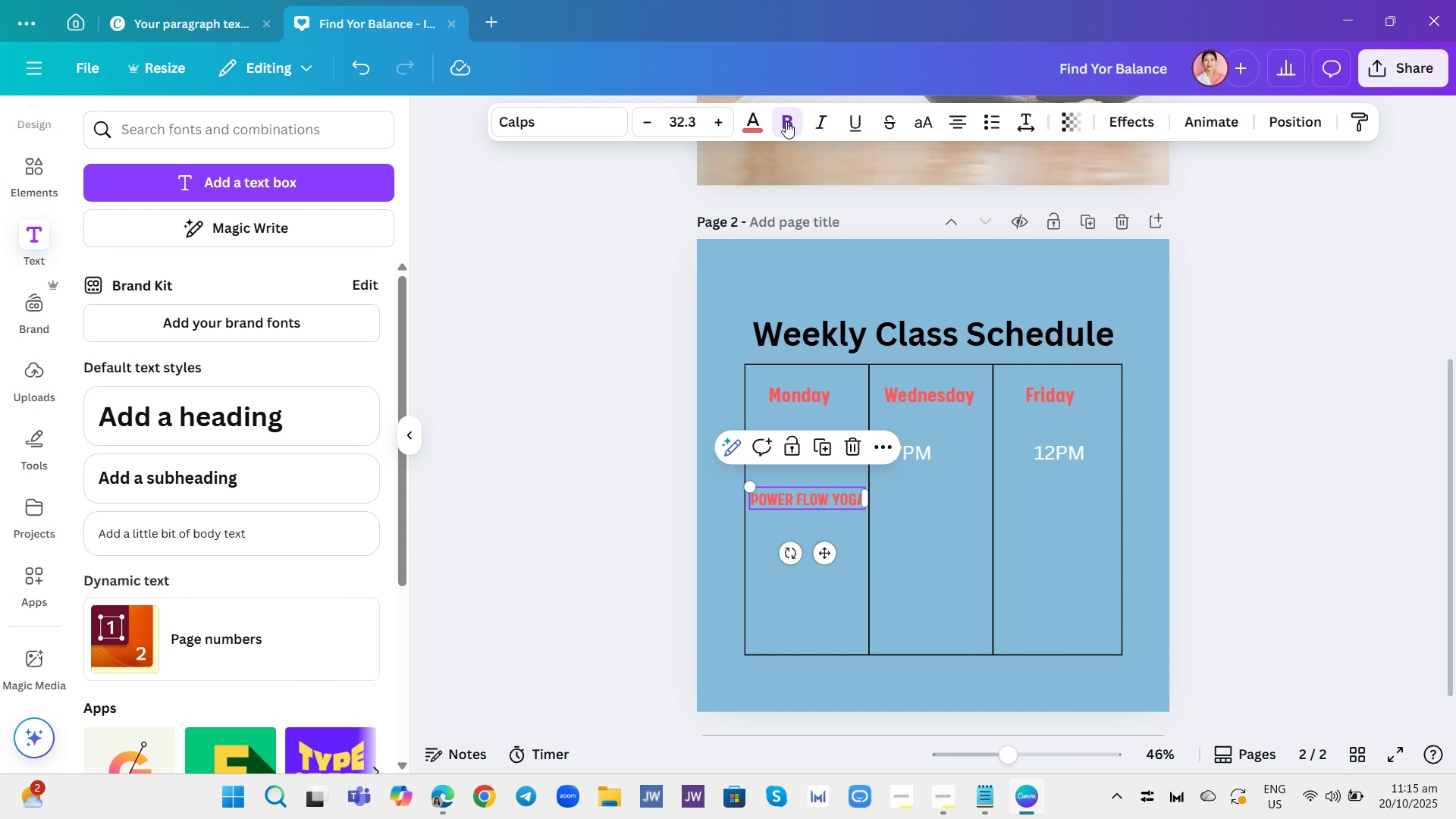 
left_click([784, 120])
 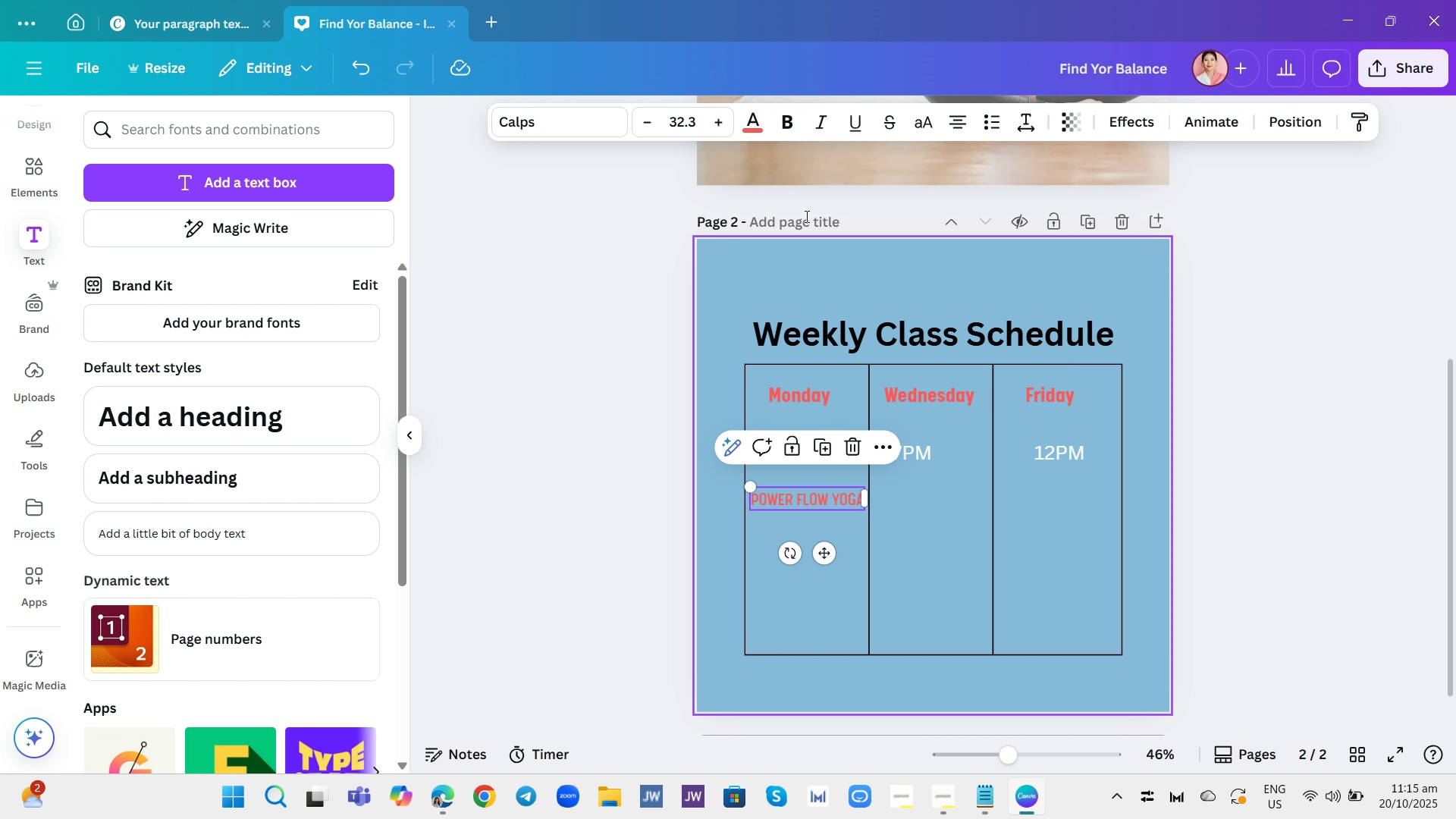 
left_click([777, 117])
 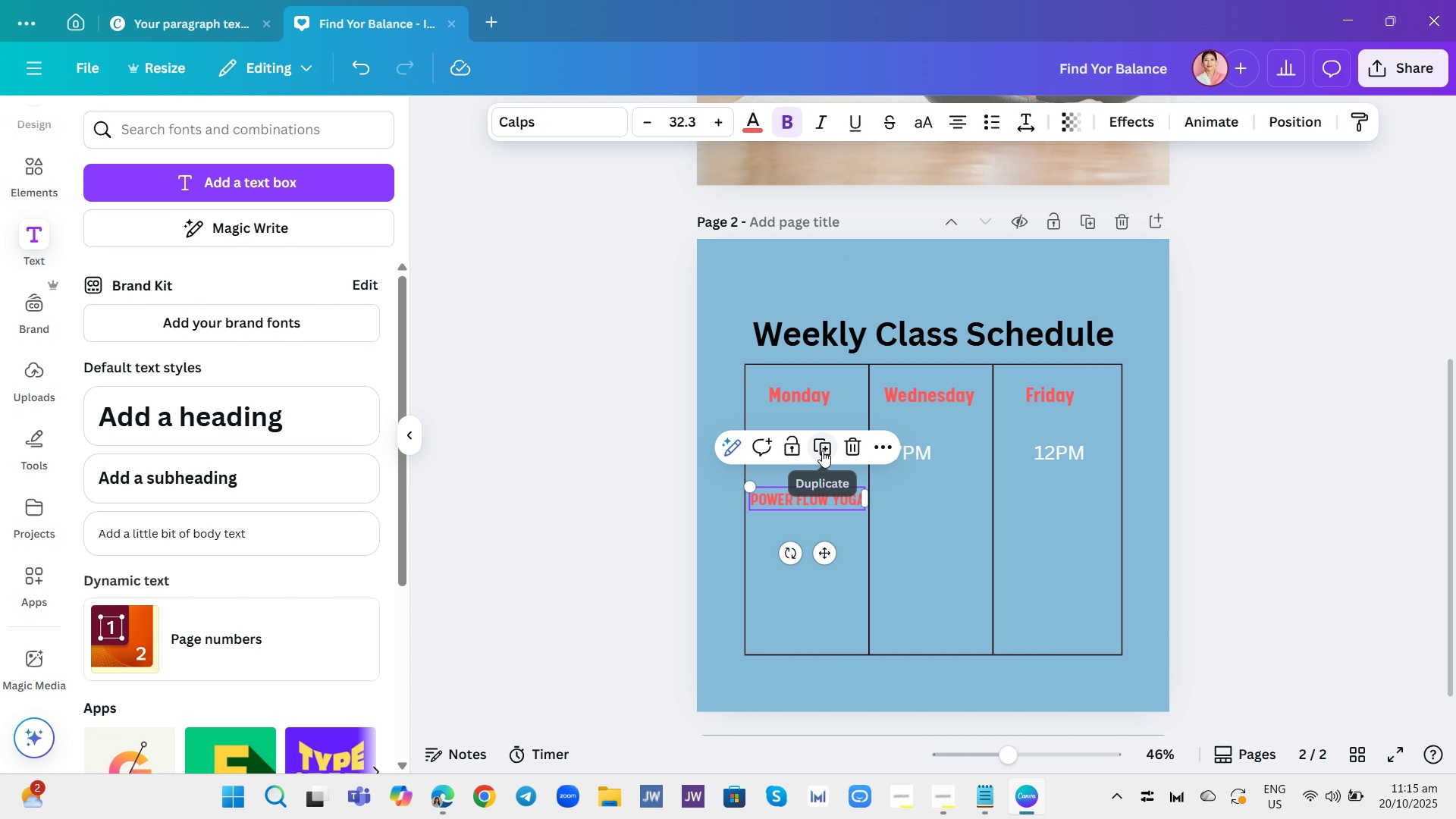 
left_click([822, 450])
 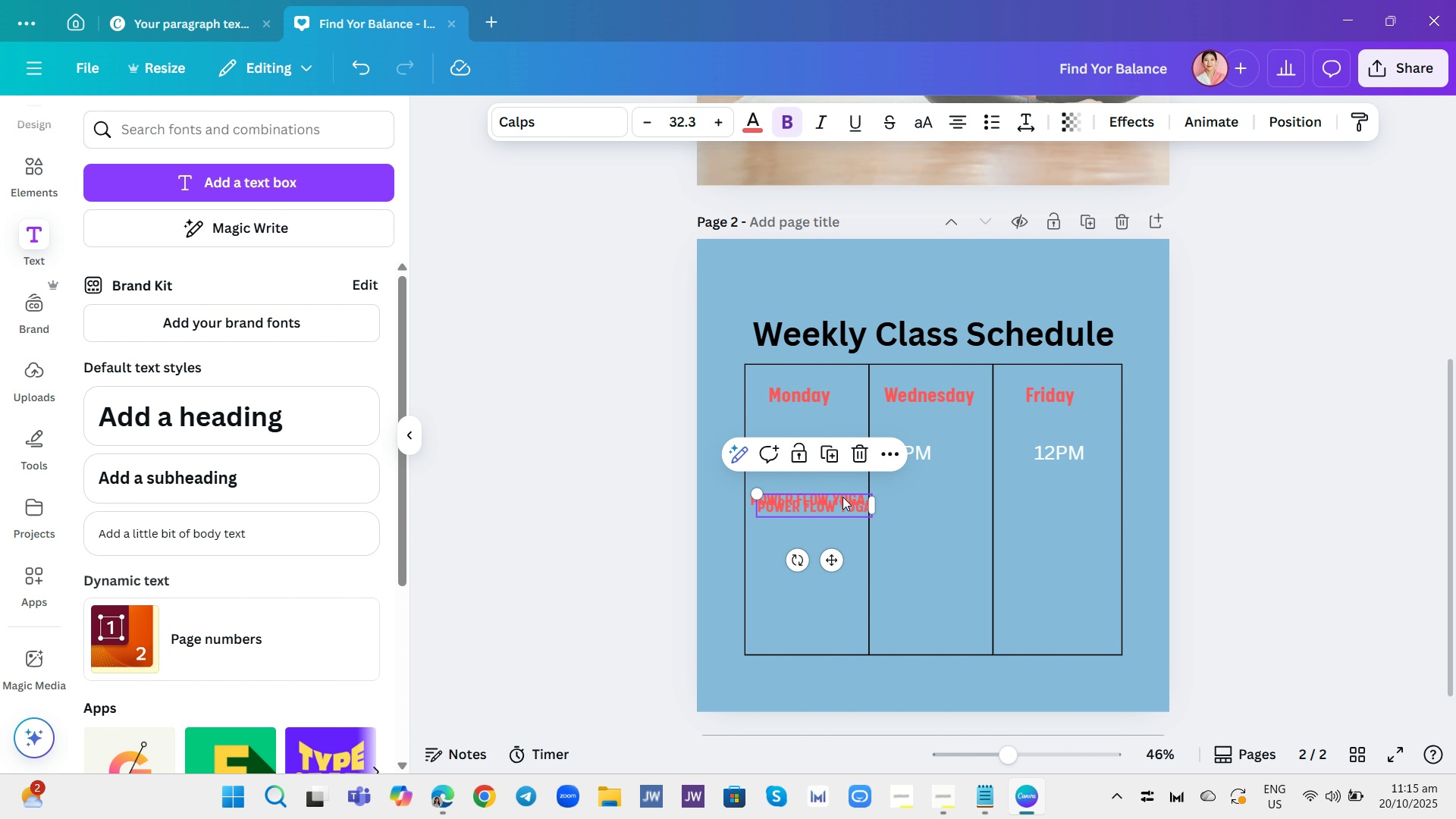 
left_click_drag(start_coordinate=[839, 497], to_coordinate=[952, 494])
 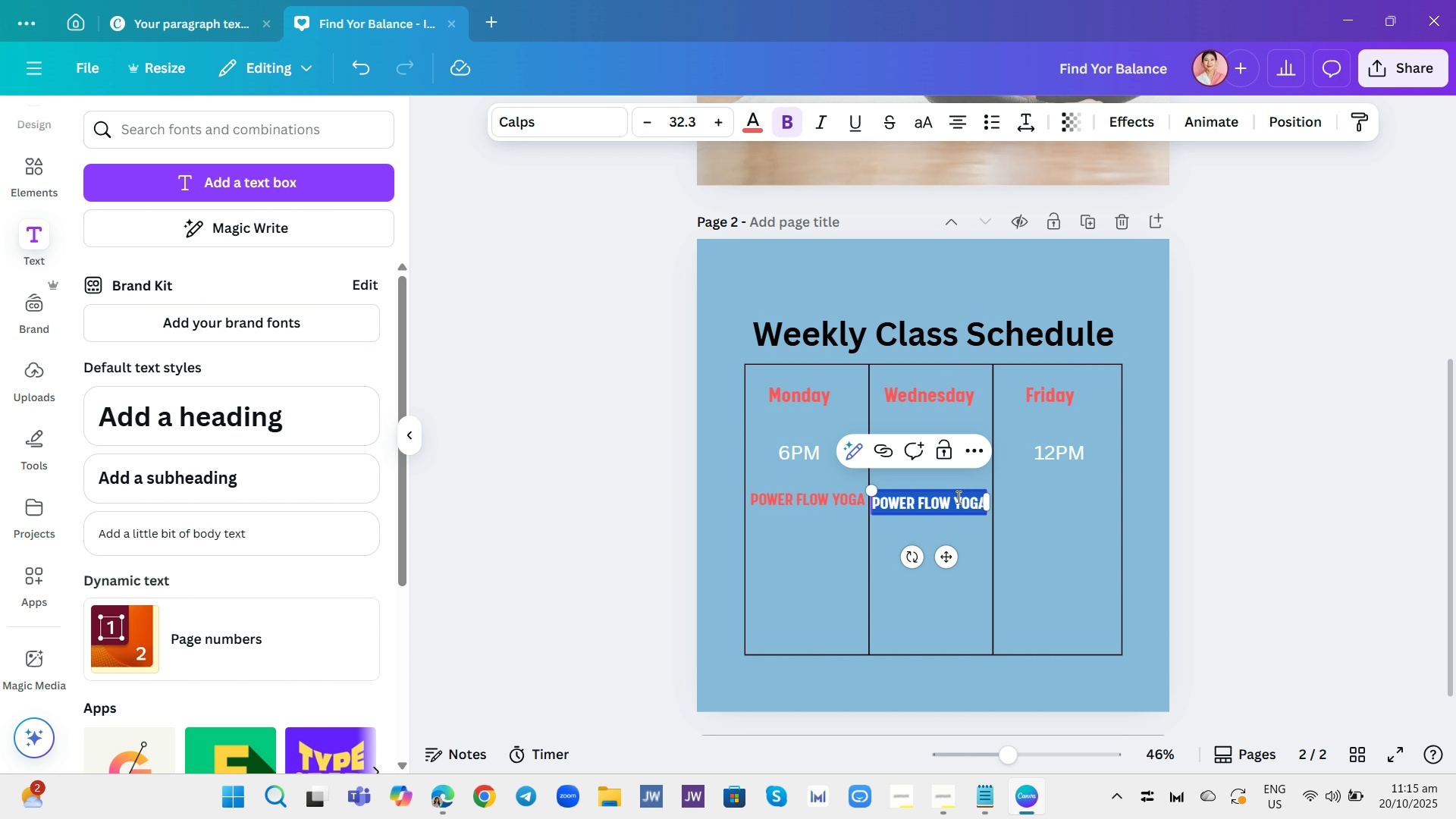 
left_click([957, 497])
 